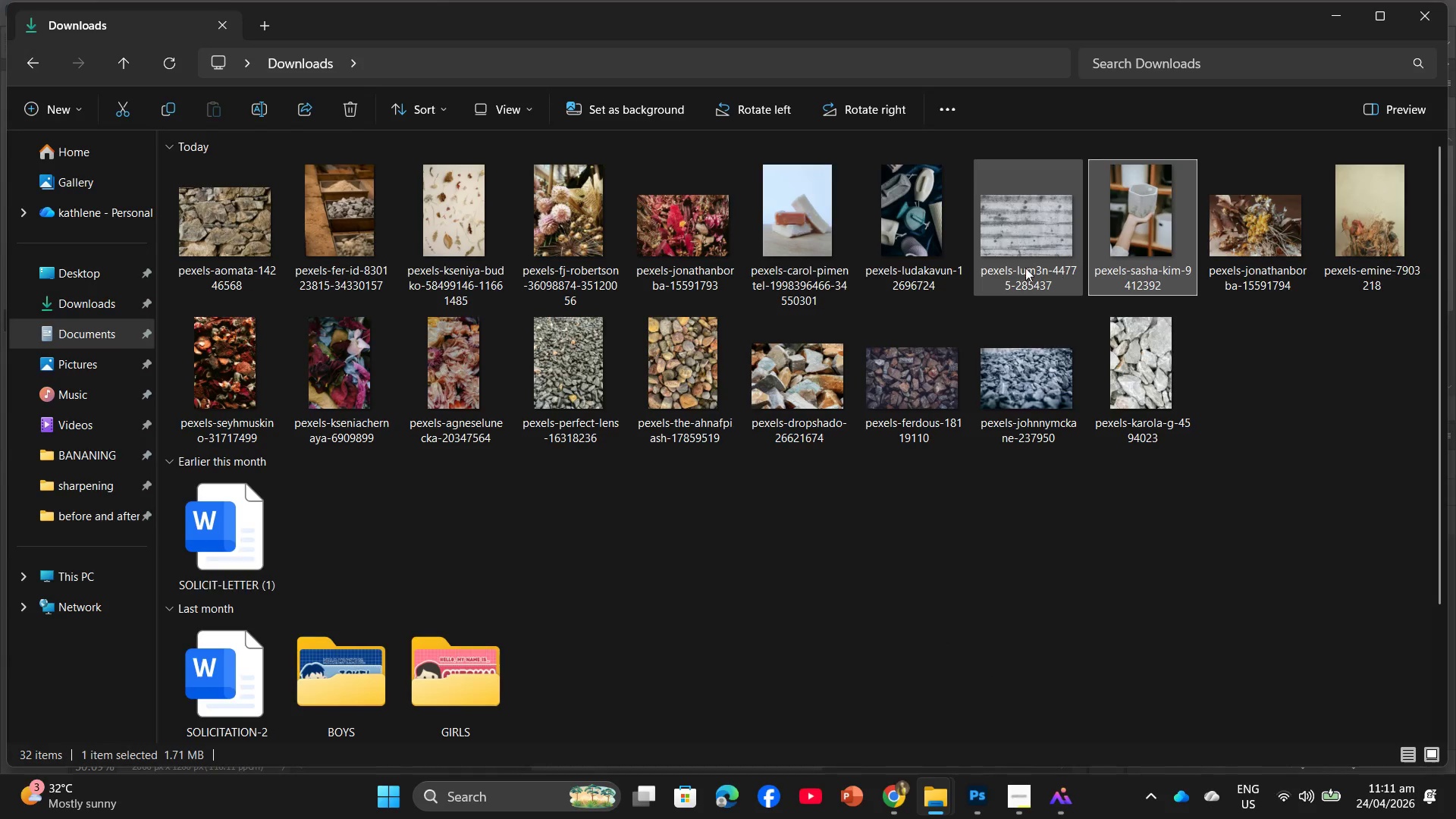 
left_click_drag(start_coordinate=[1025, 265], to_coordinate=[397, 388])
 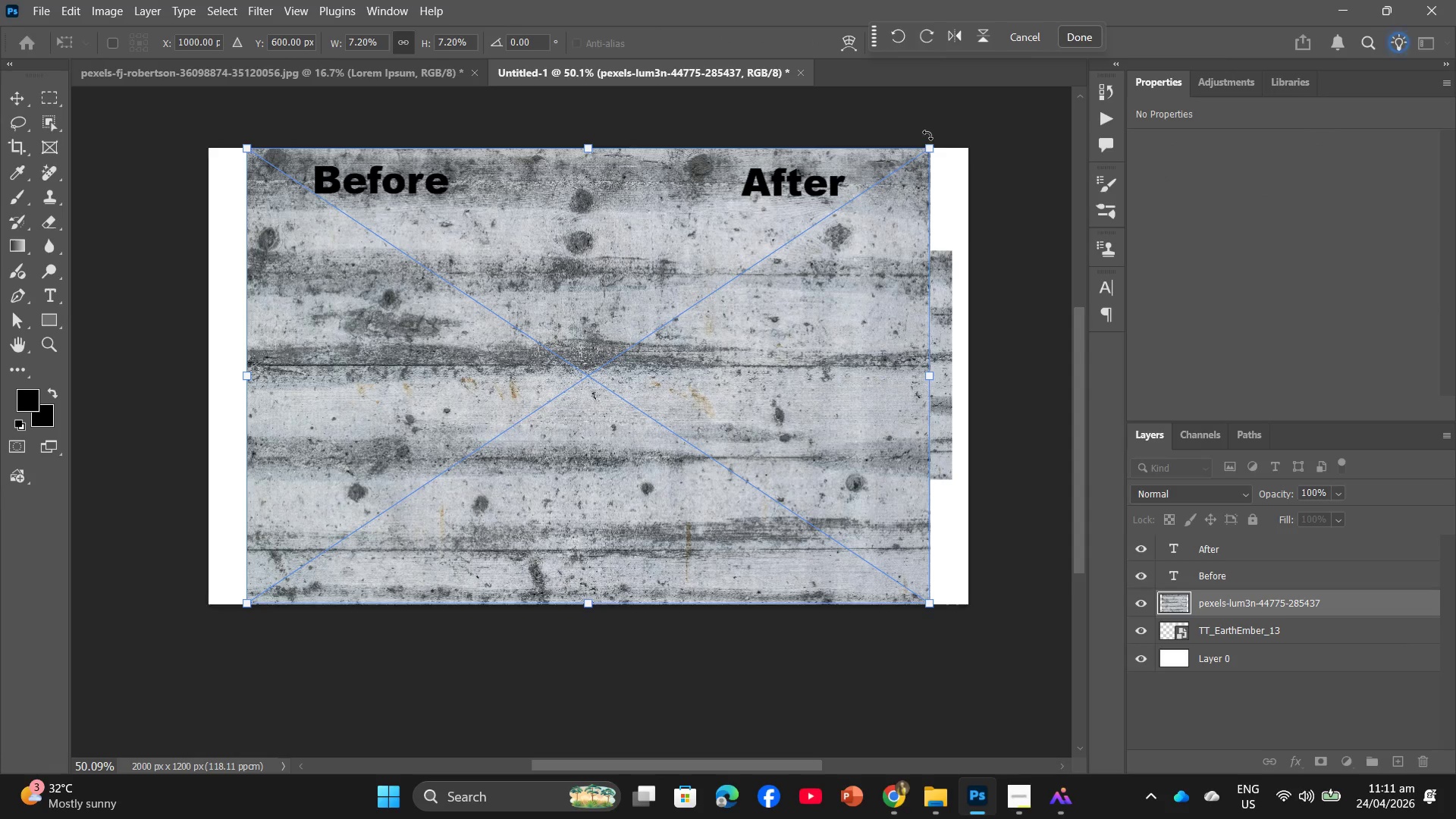 
left_click_drag(start_coordinate=[931, 151], to_coordinate=[604, 321])
 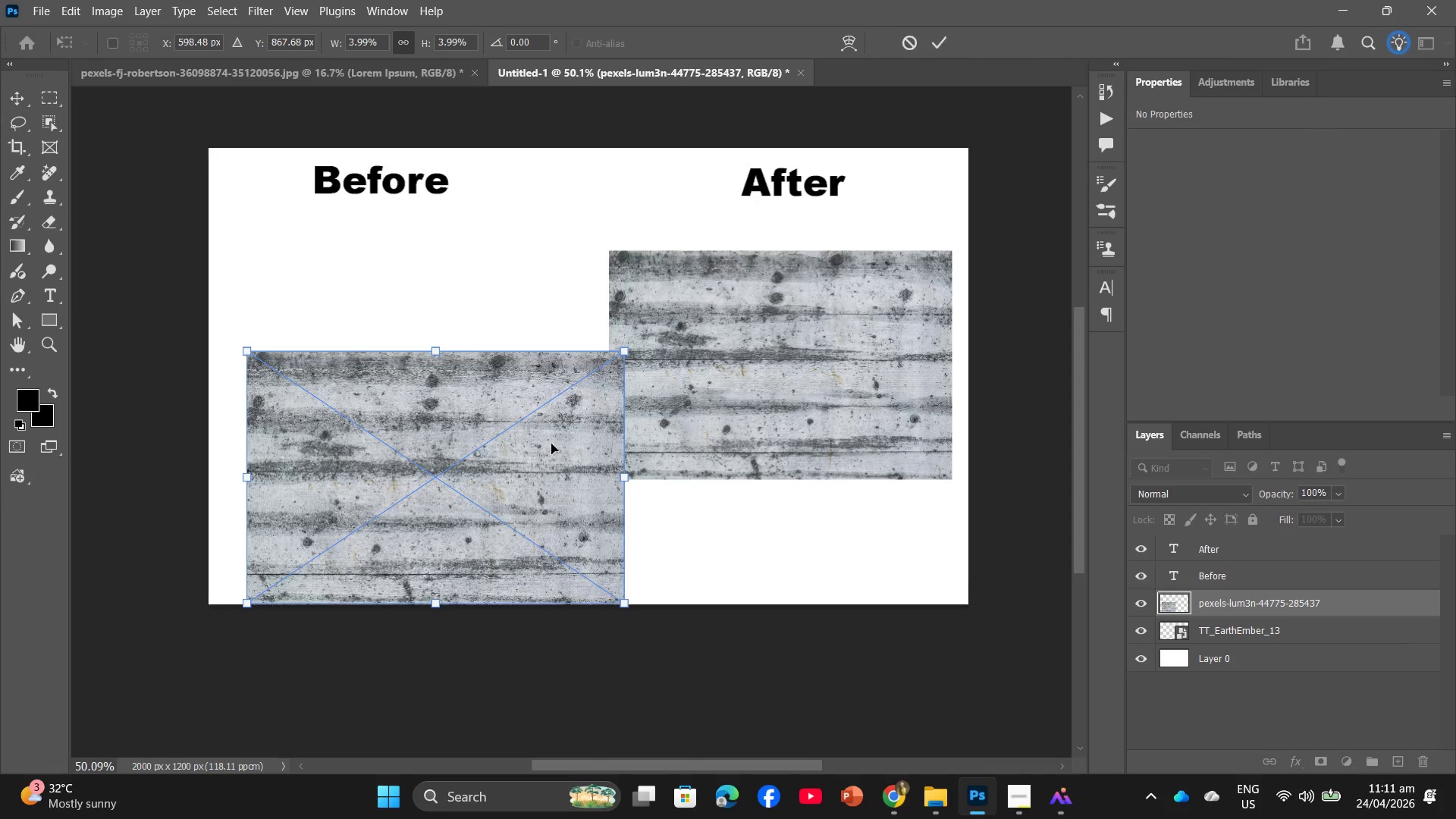 
left_click_drag(start_coordinate=[554, 445], to_coordinate=[536, 348])
 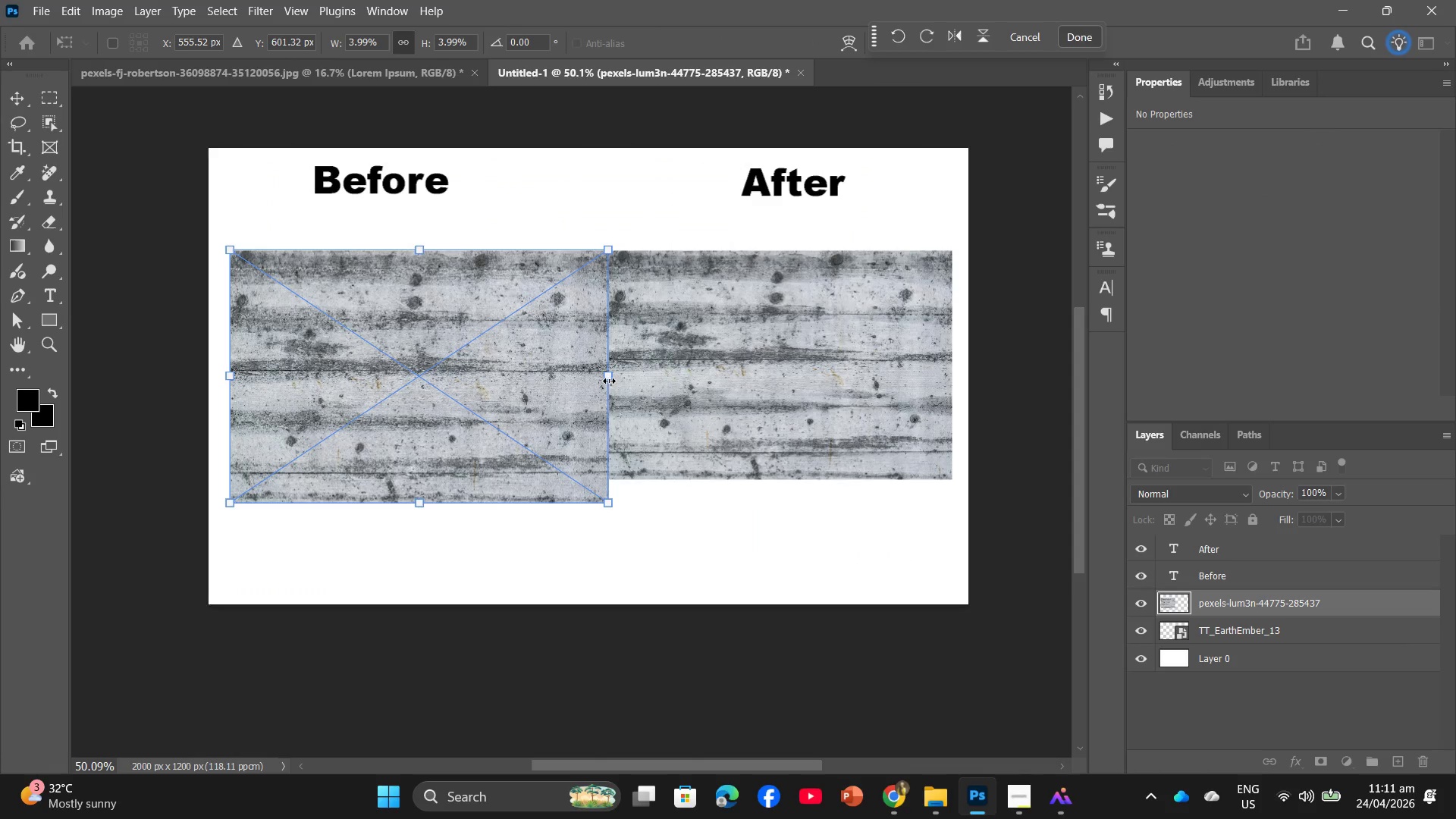 
left_click_drag(start_coordinate=[609, 381], to_coordinate=[567, 384])
 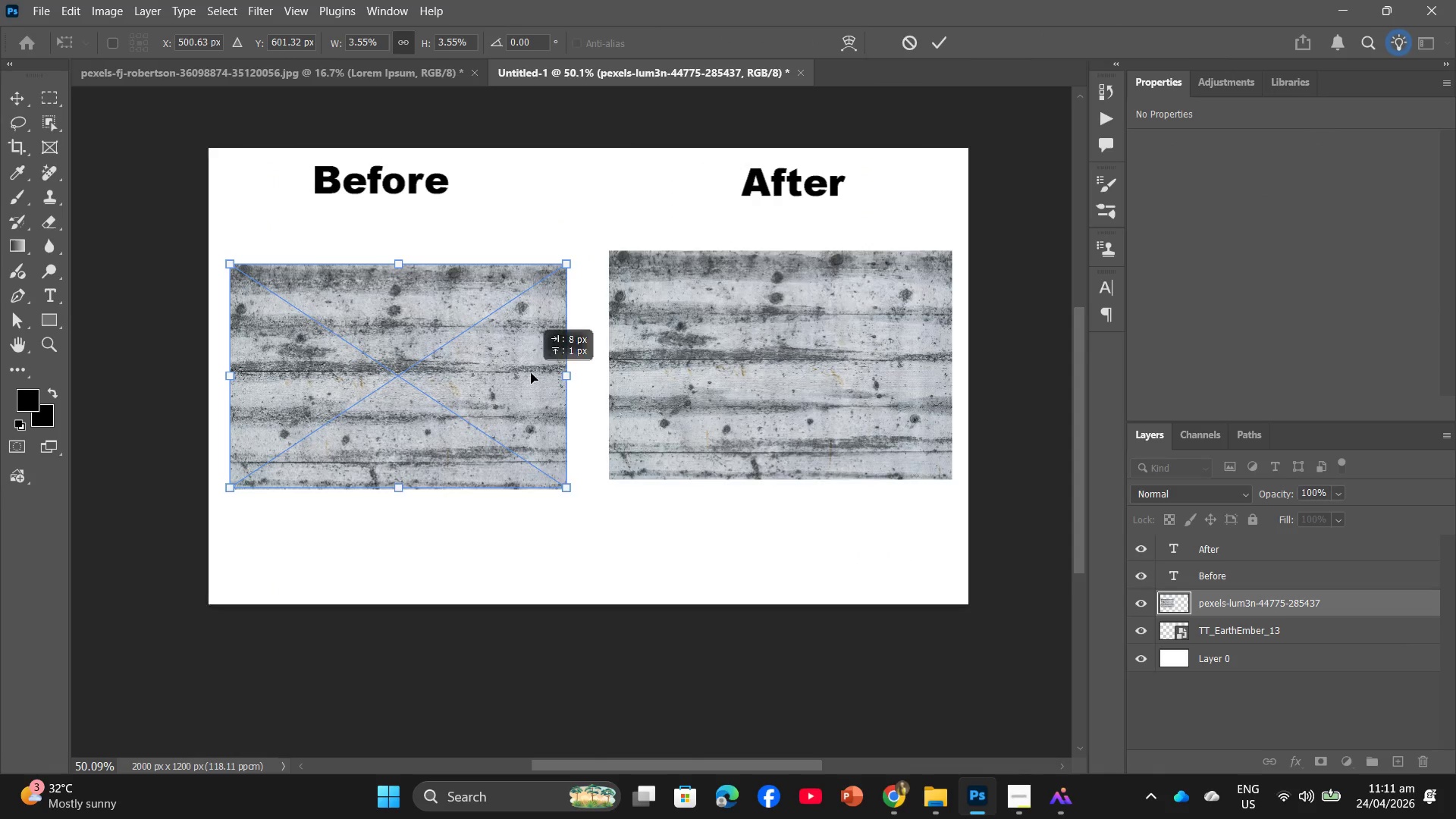 
left_click_drag(start_coordinate=[526, 378], to_coordinate=[529, 366])
 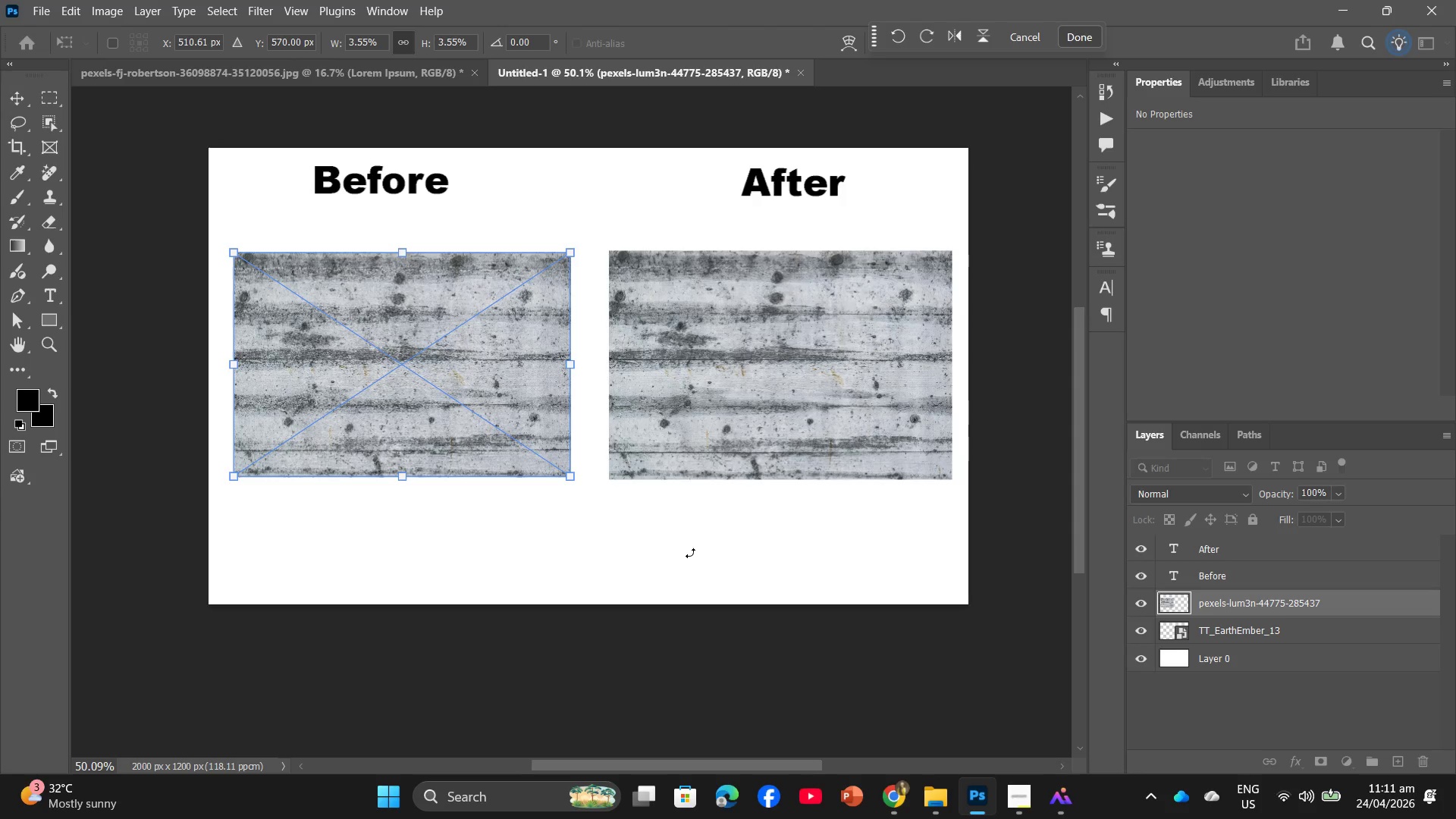 
key(Enter)
 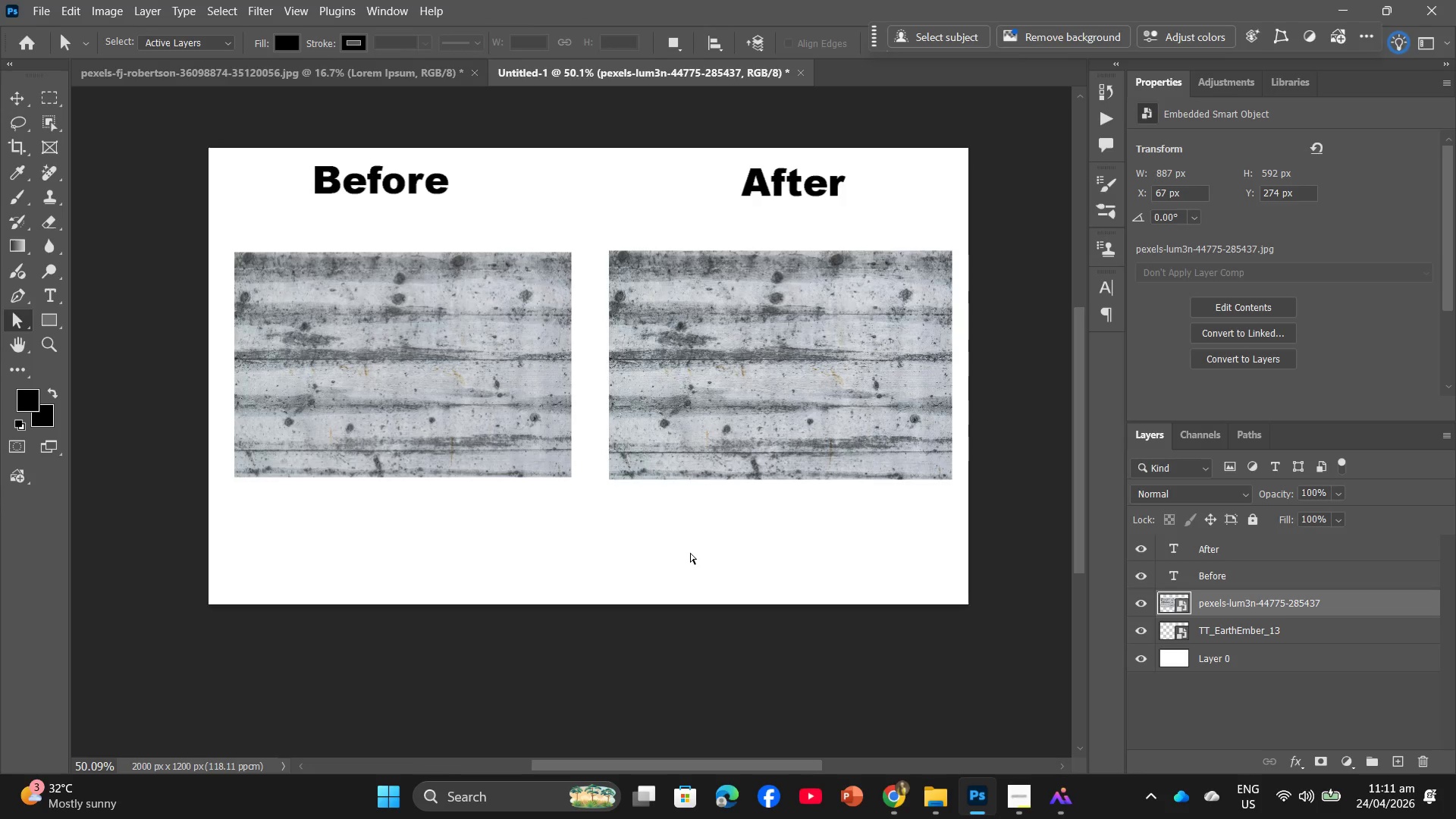 
key(Alt+Control+Shift+W)
 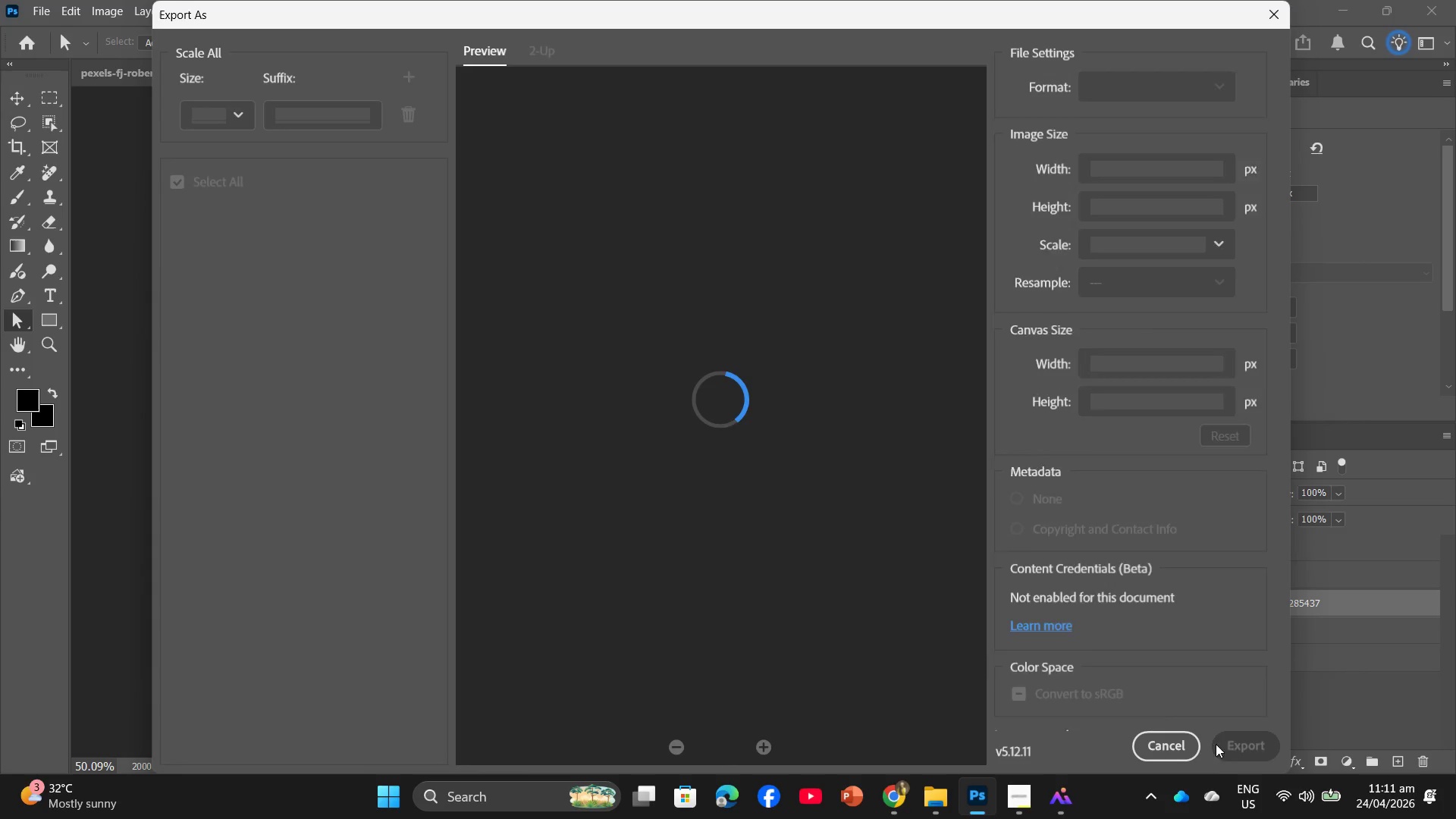 
left_click([1229, 750])
 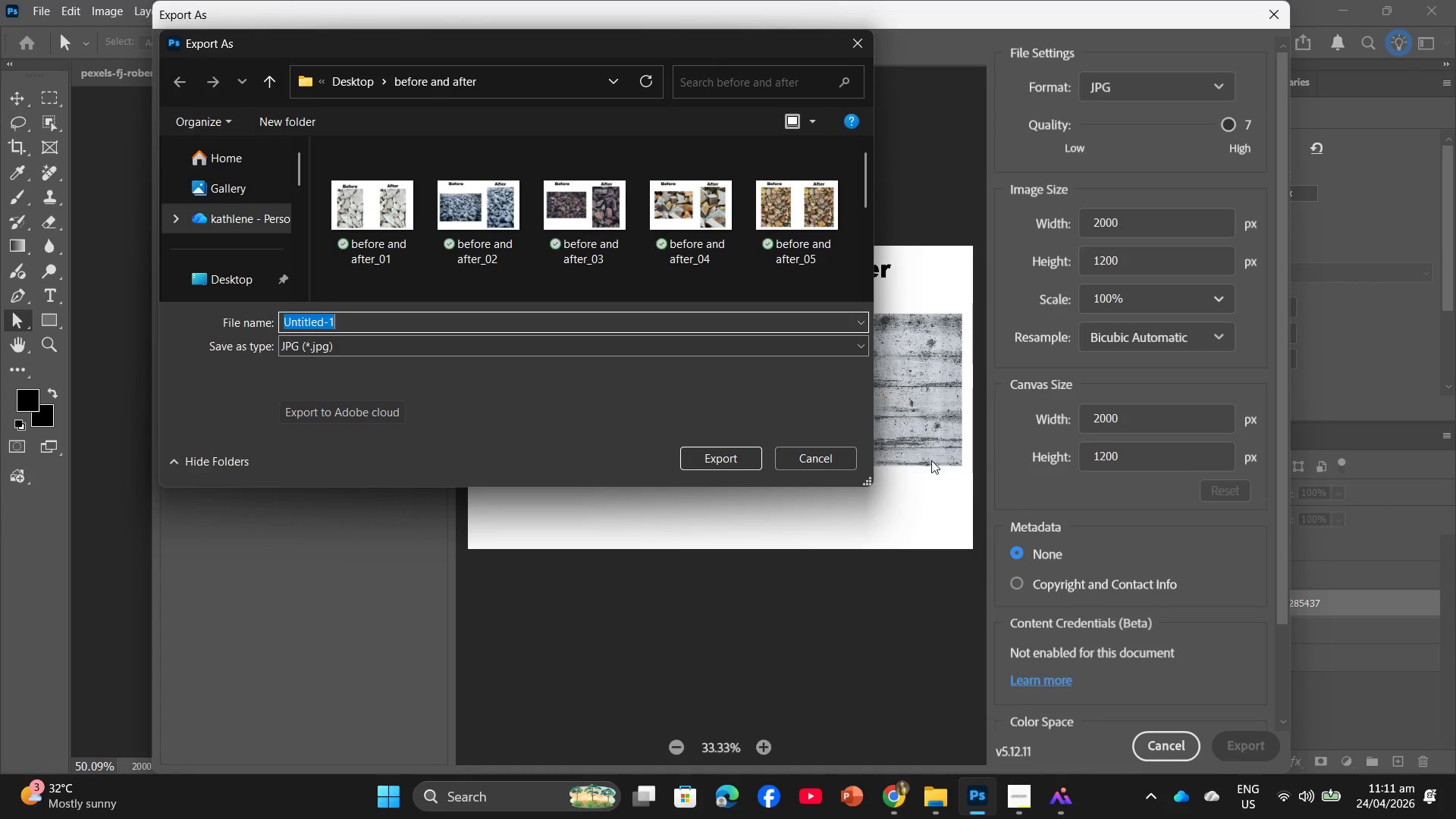 
scroll: coordinate [581, 196], scroll_direction: down, amount: 3.0
 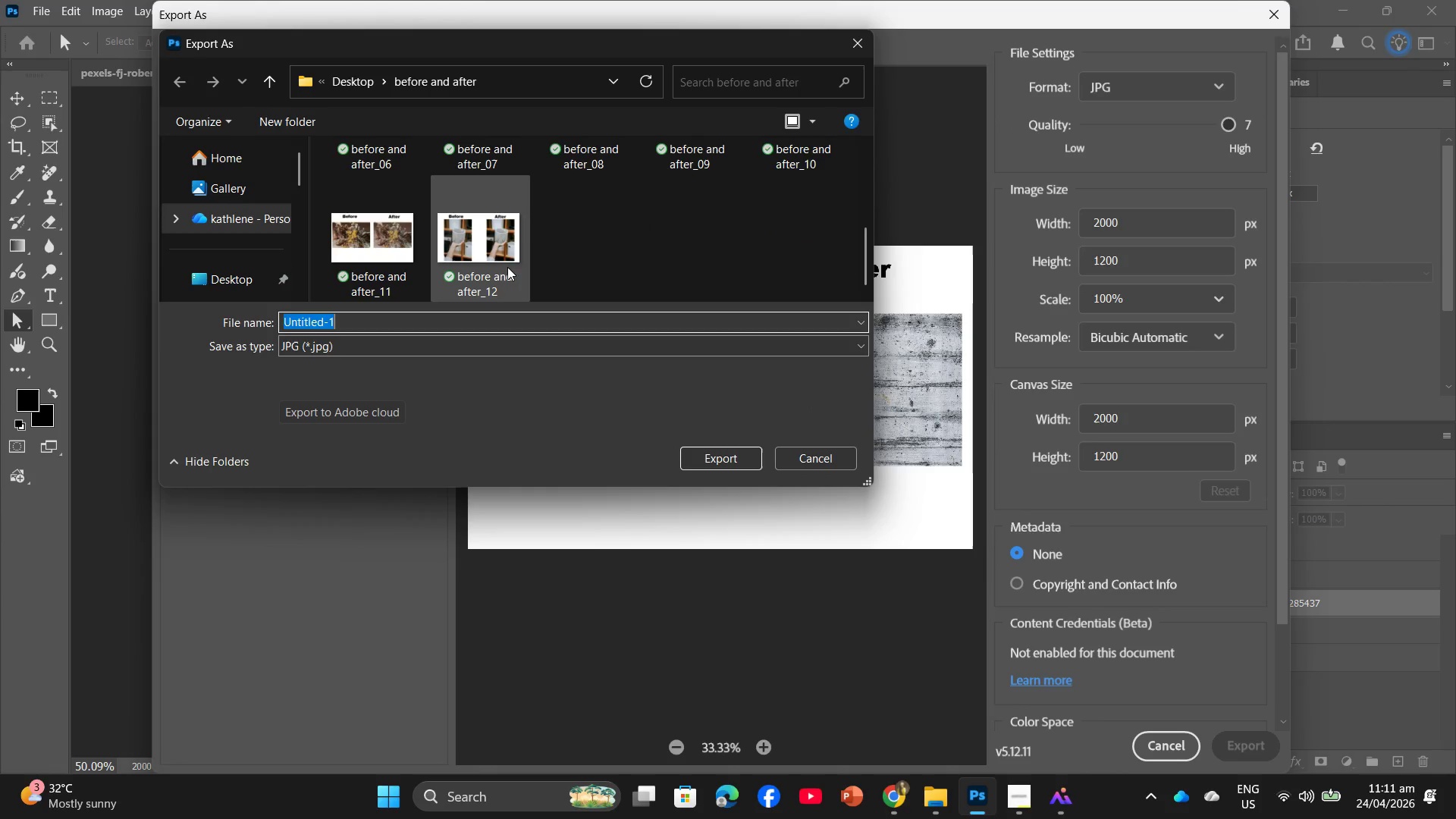 
left_click([507, 267])
 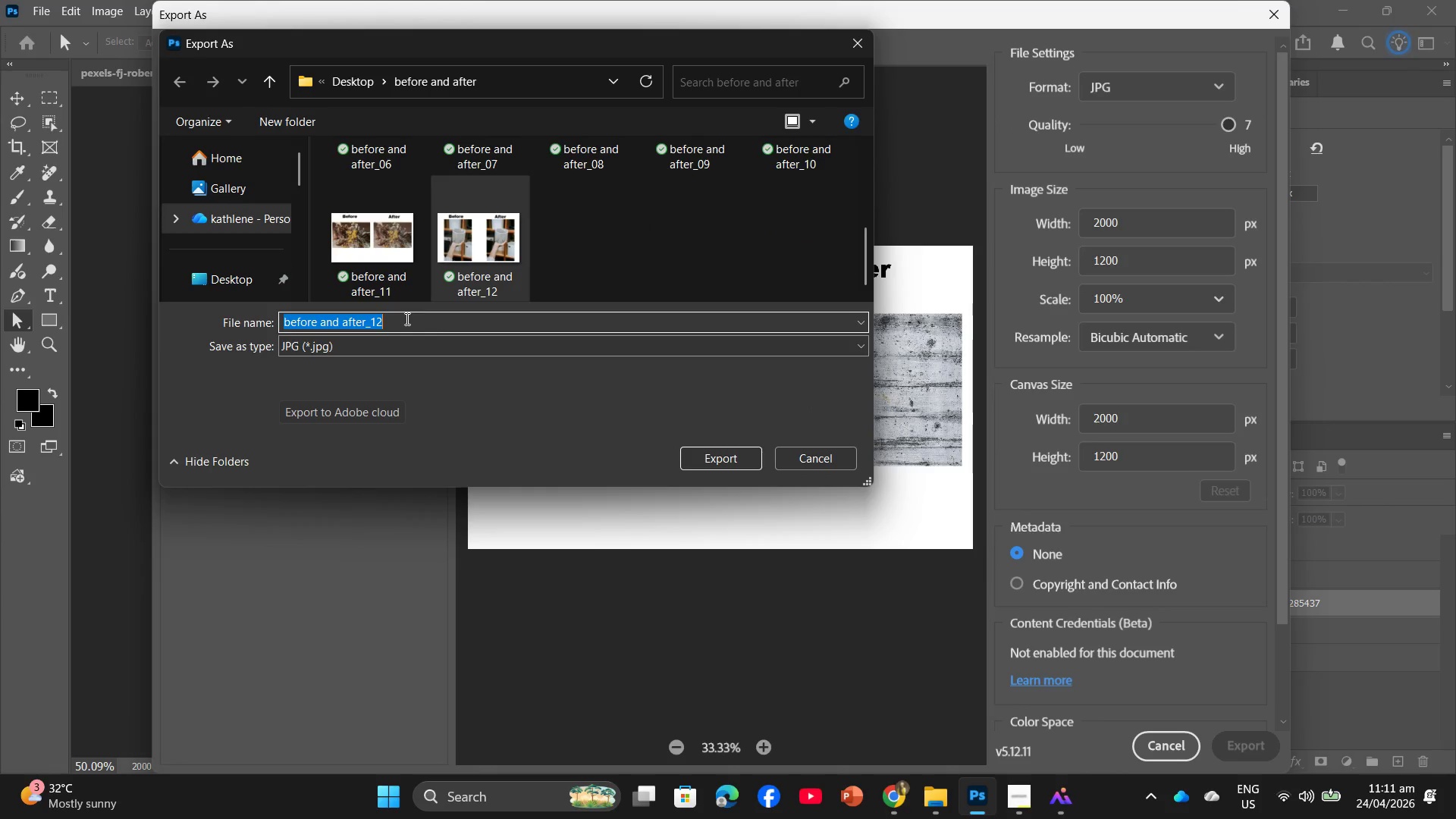 
double_click([406, 318])
 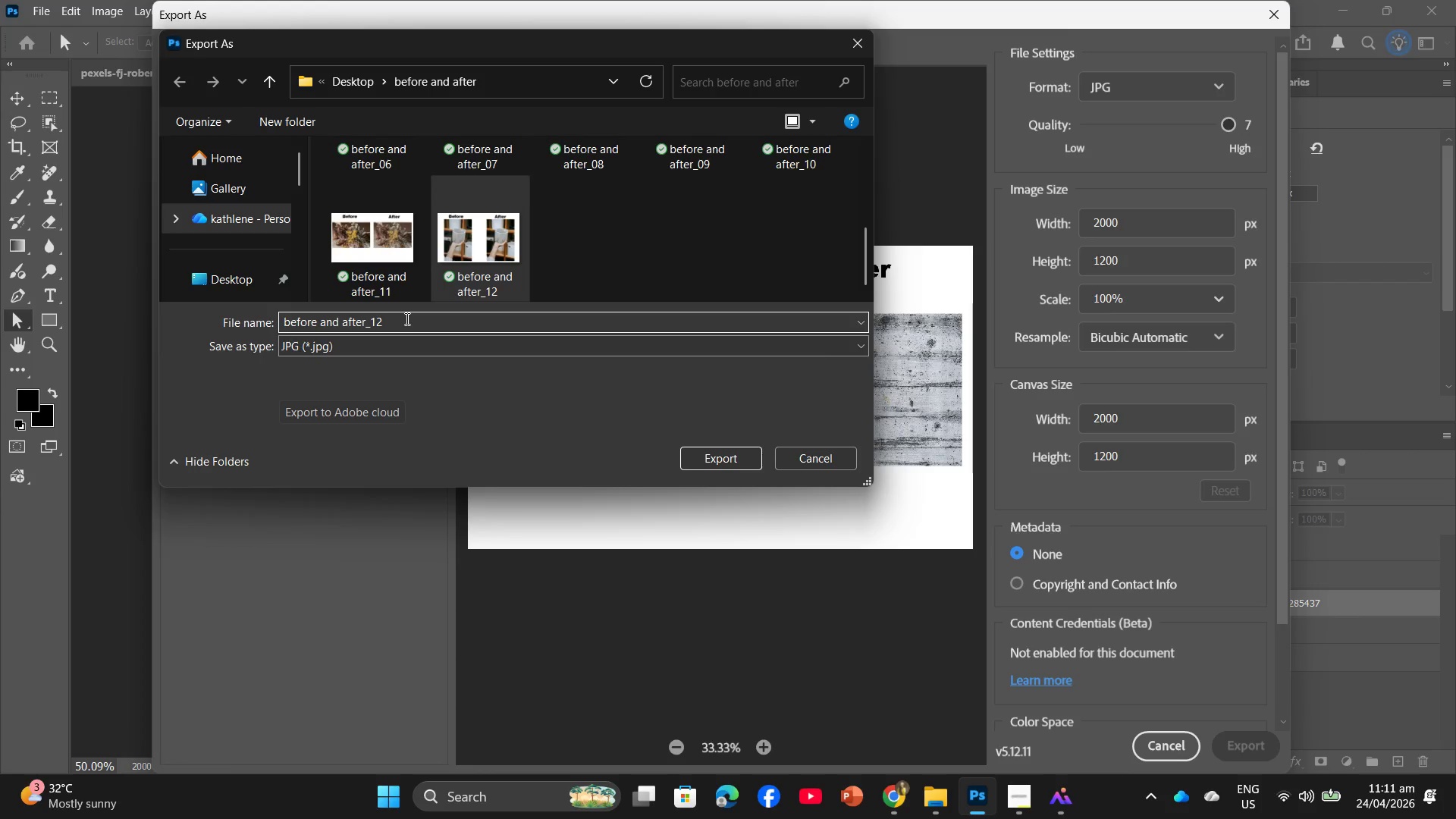 
key(Backspace)
 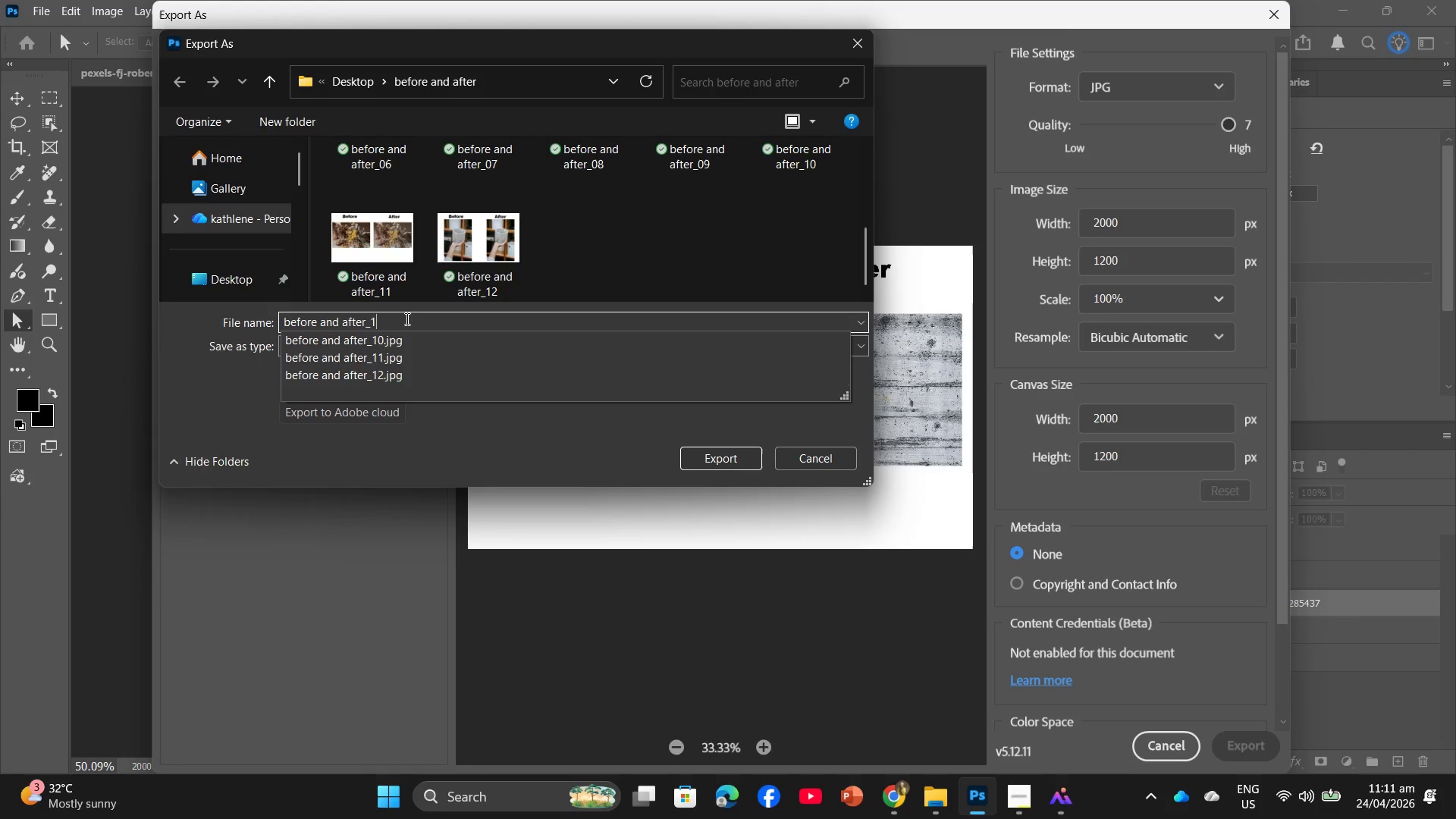 
key(Numpad3)
 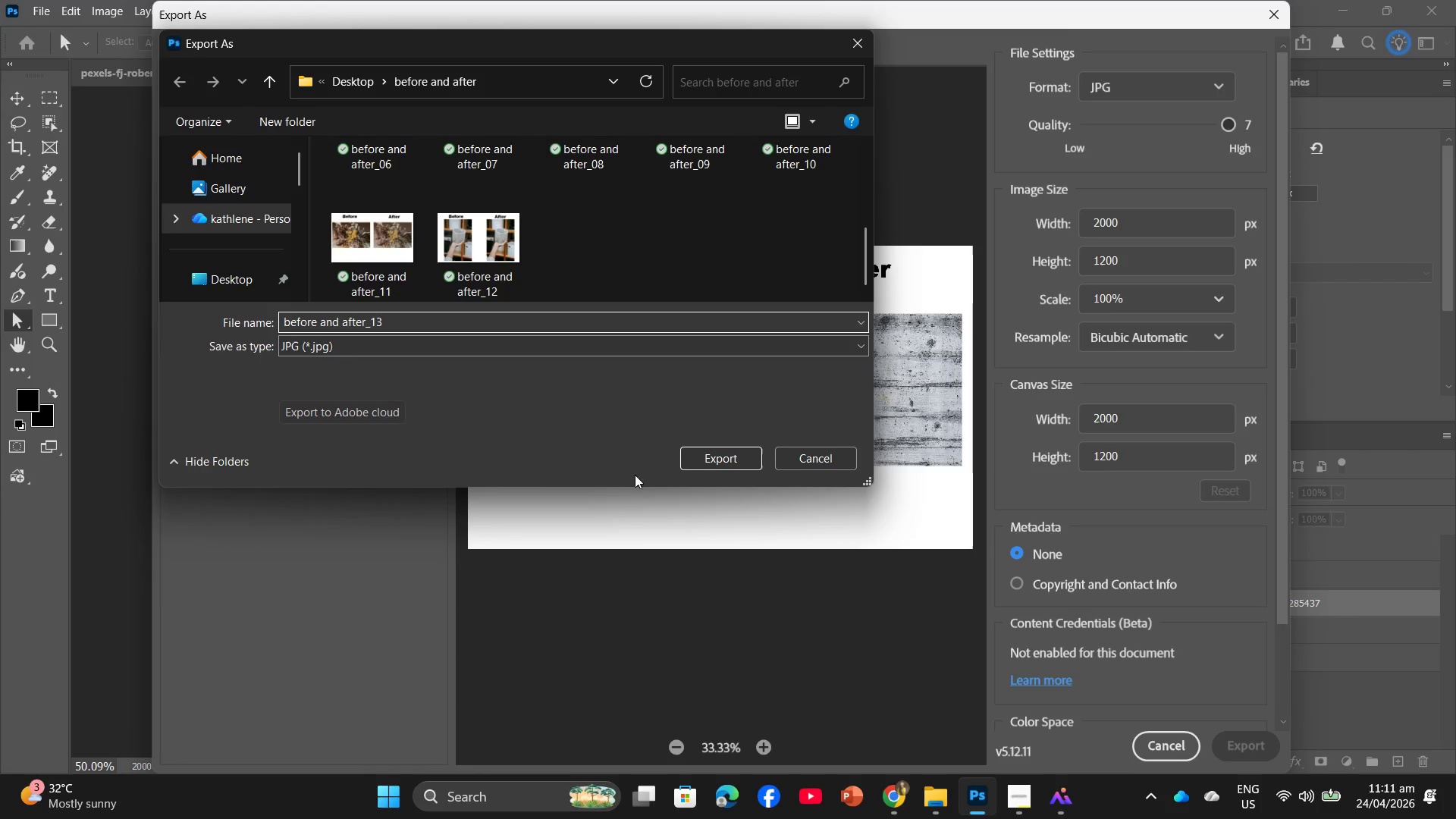 
left_click([733, 461])
 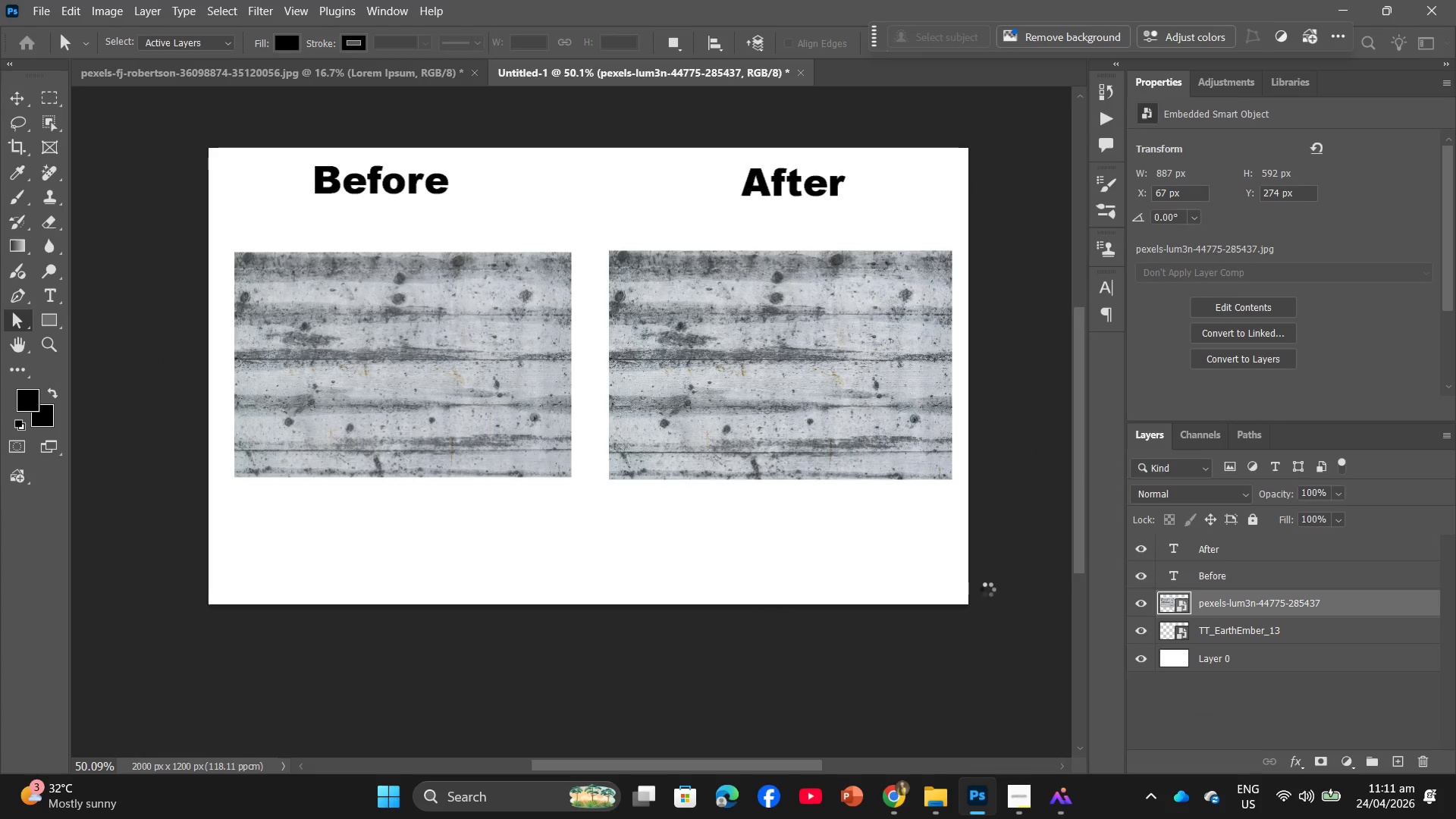 
key(Control+T)
 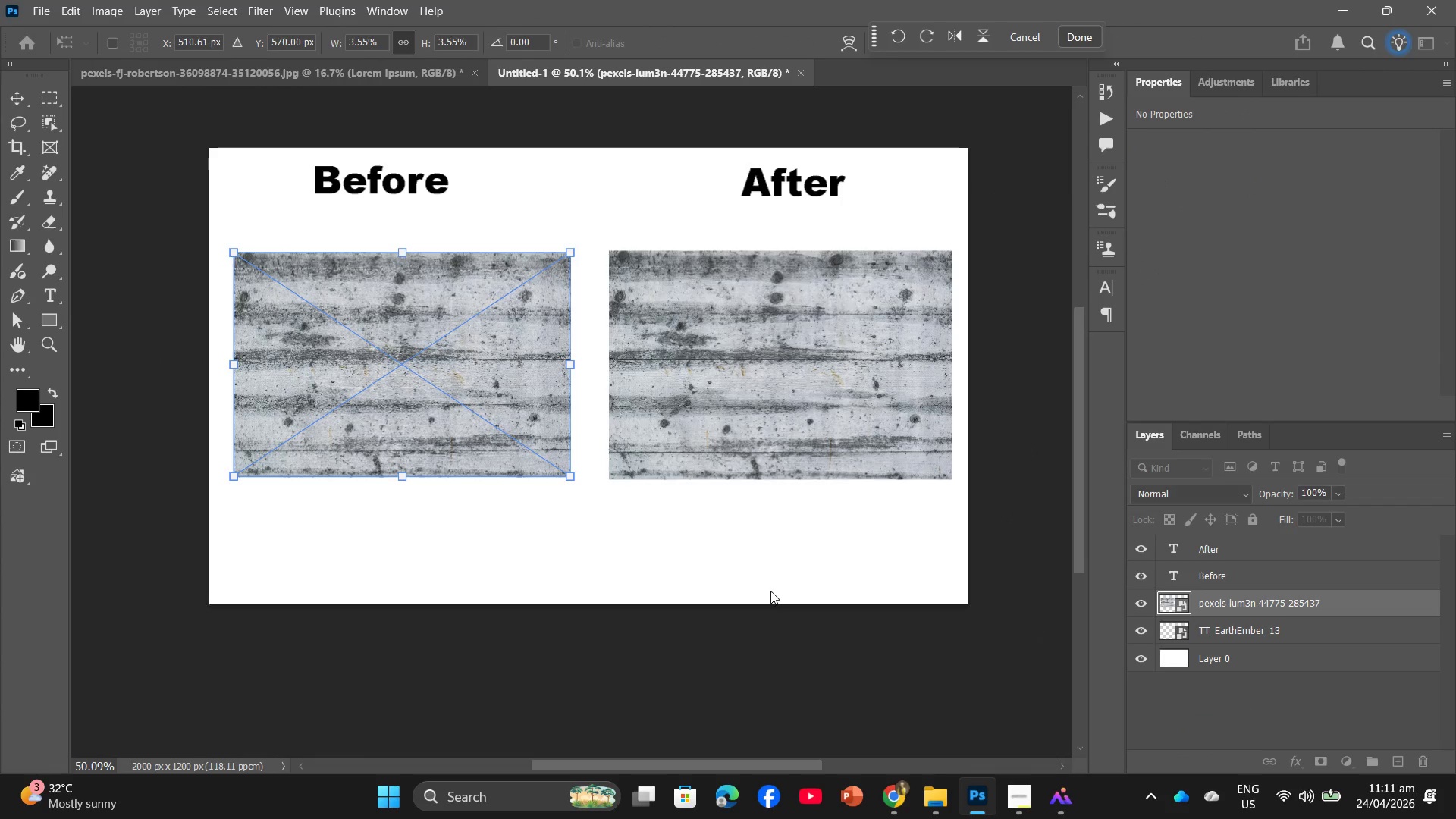 
key(Backspace)
 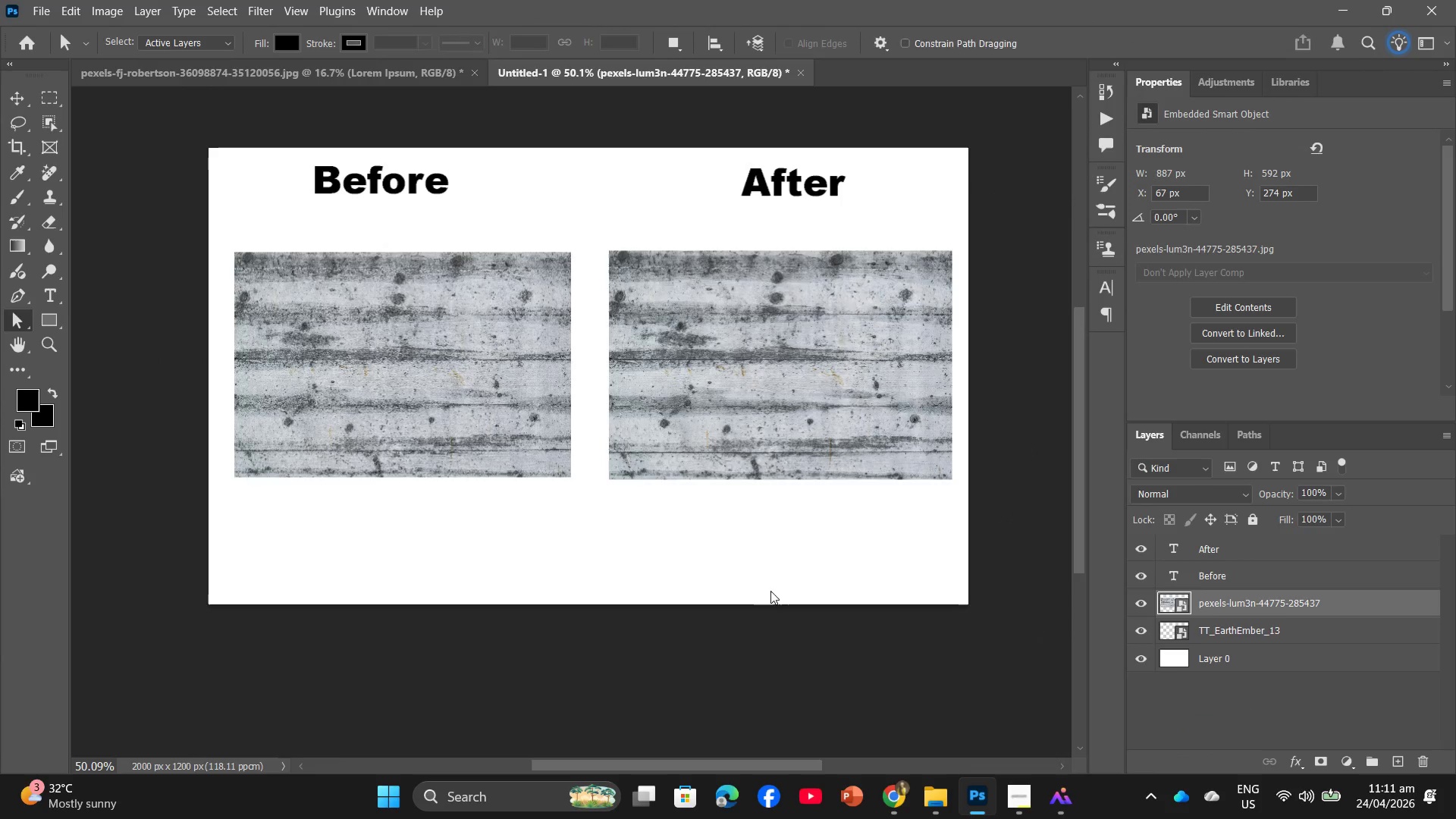 
key(Backspace)
 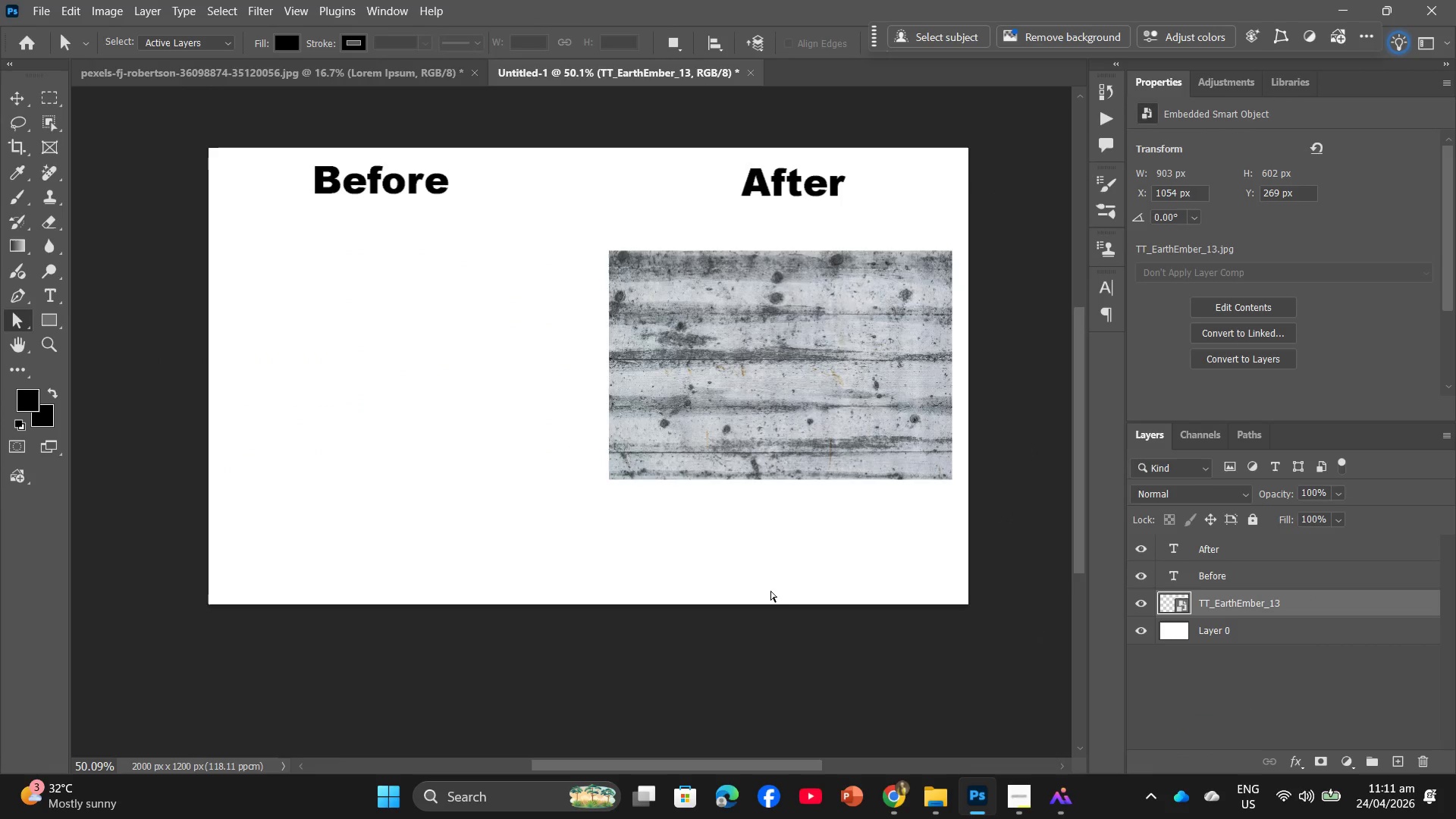 
key(Control+T)
 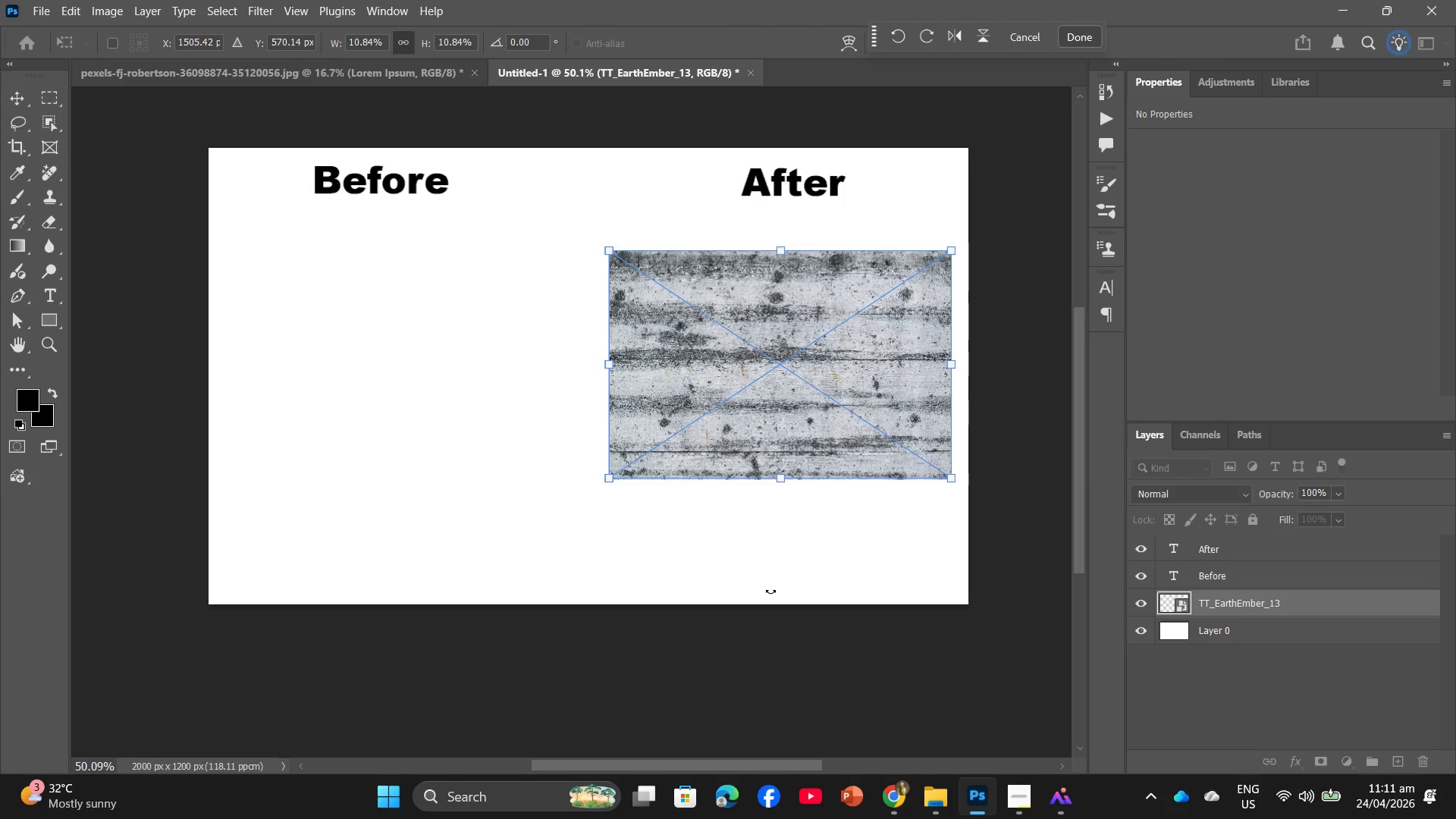 
key(Backspace)
 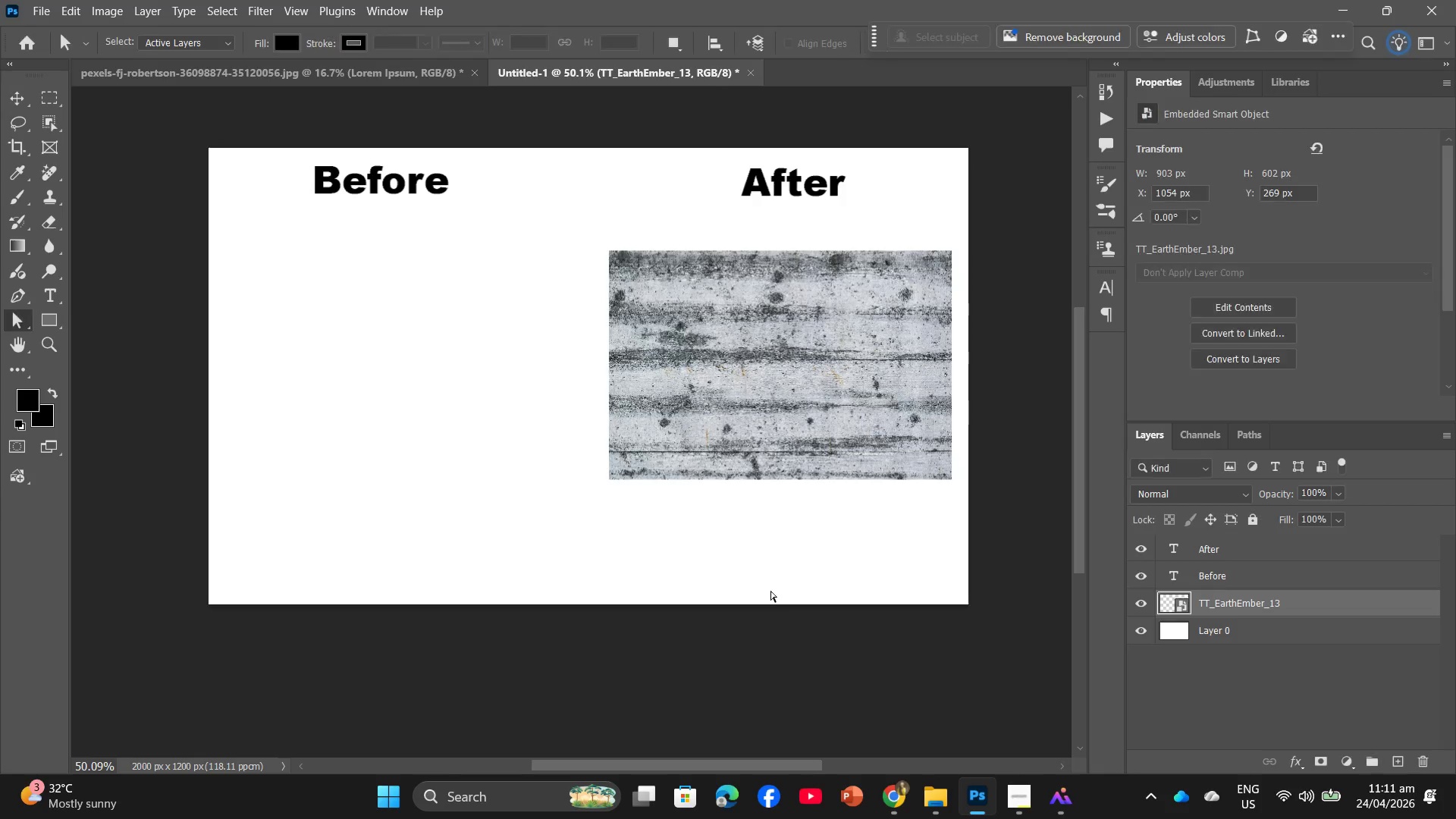 
key(Backspace)
 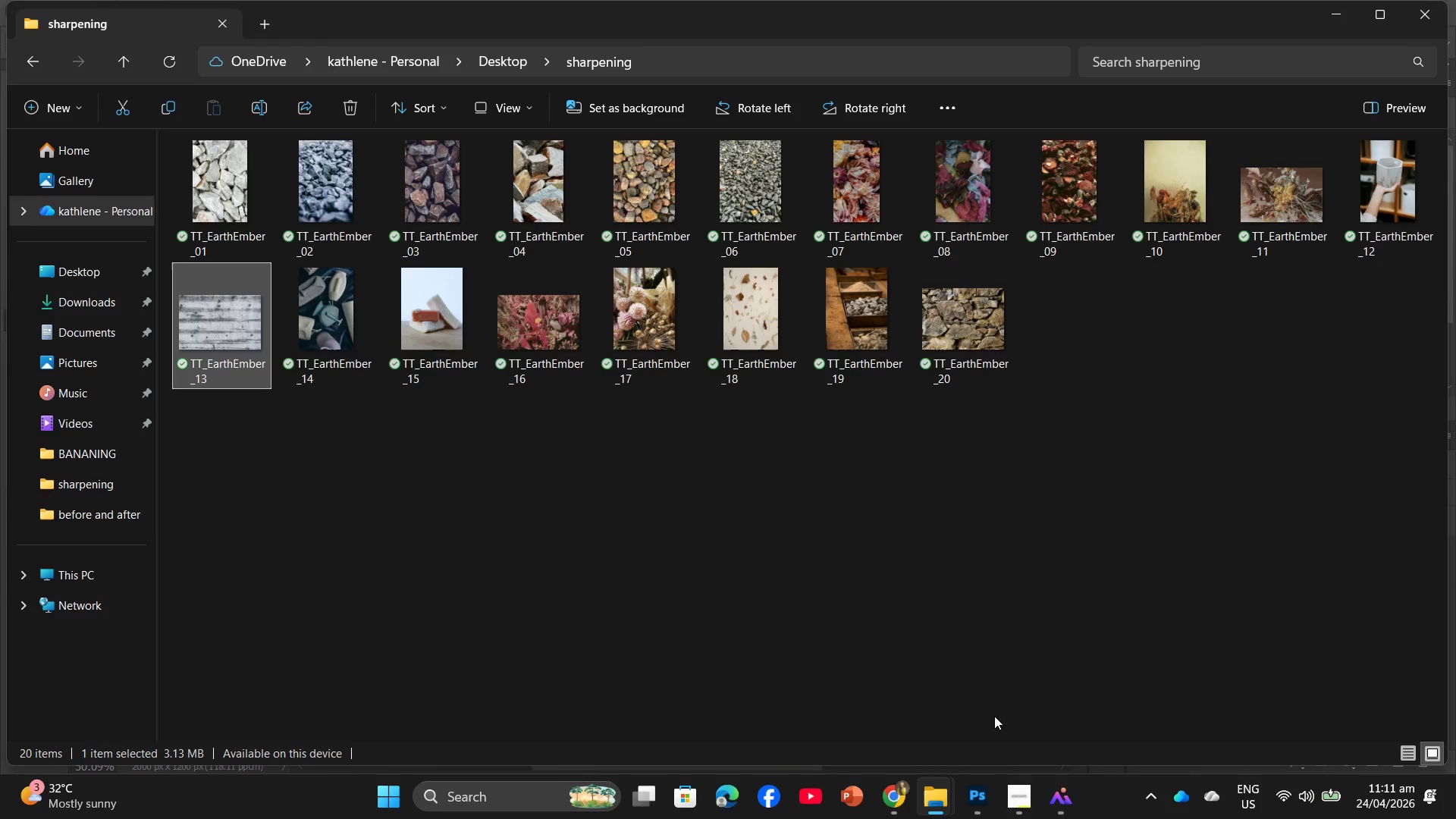 
wait(5.56)
 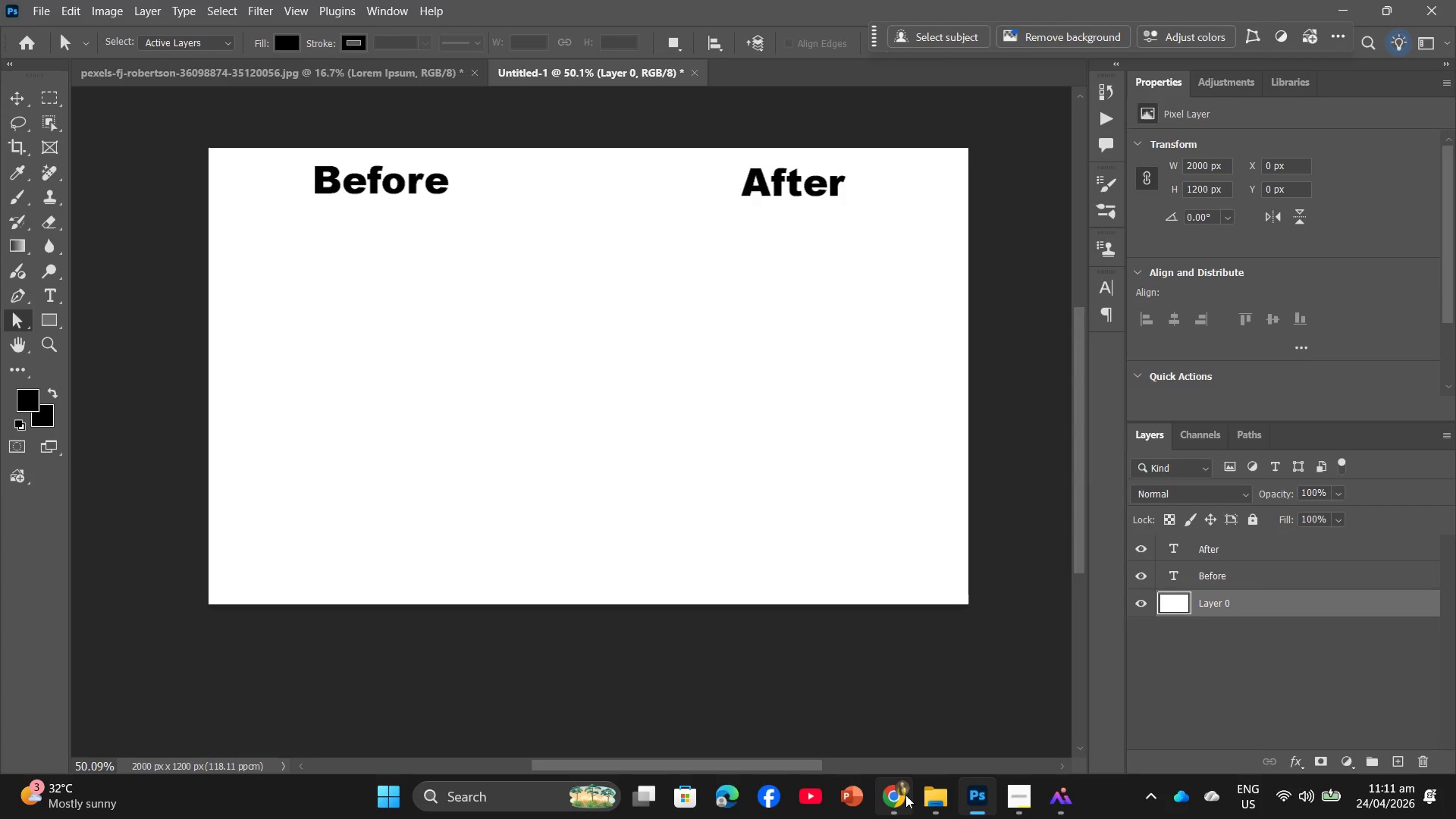 
left_click_drag(start_coordinate=[344, 320], to_coordinate=[821, 388])
 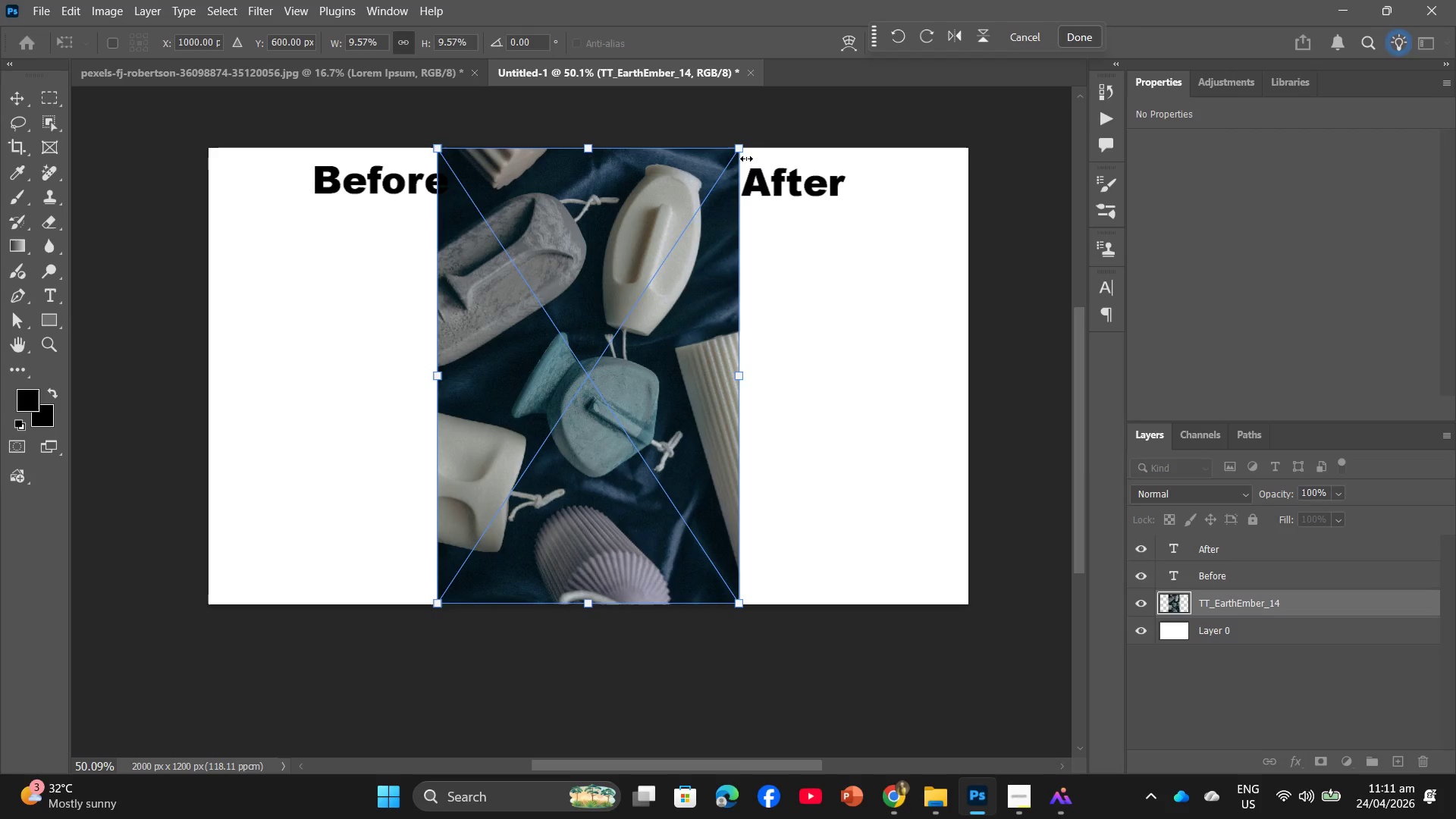 
left_click_drag(start_coordinate=[739, 151], to_coordinate=[699, 237])
 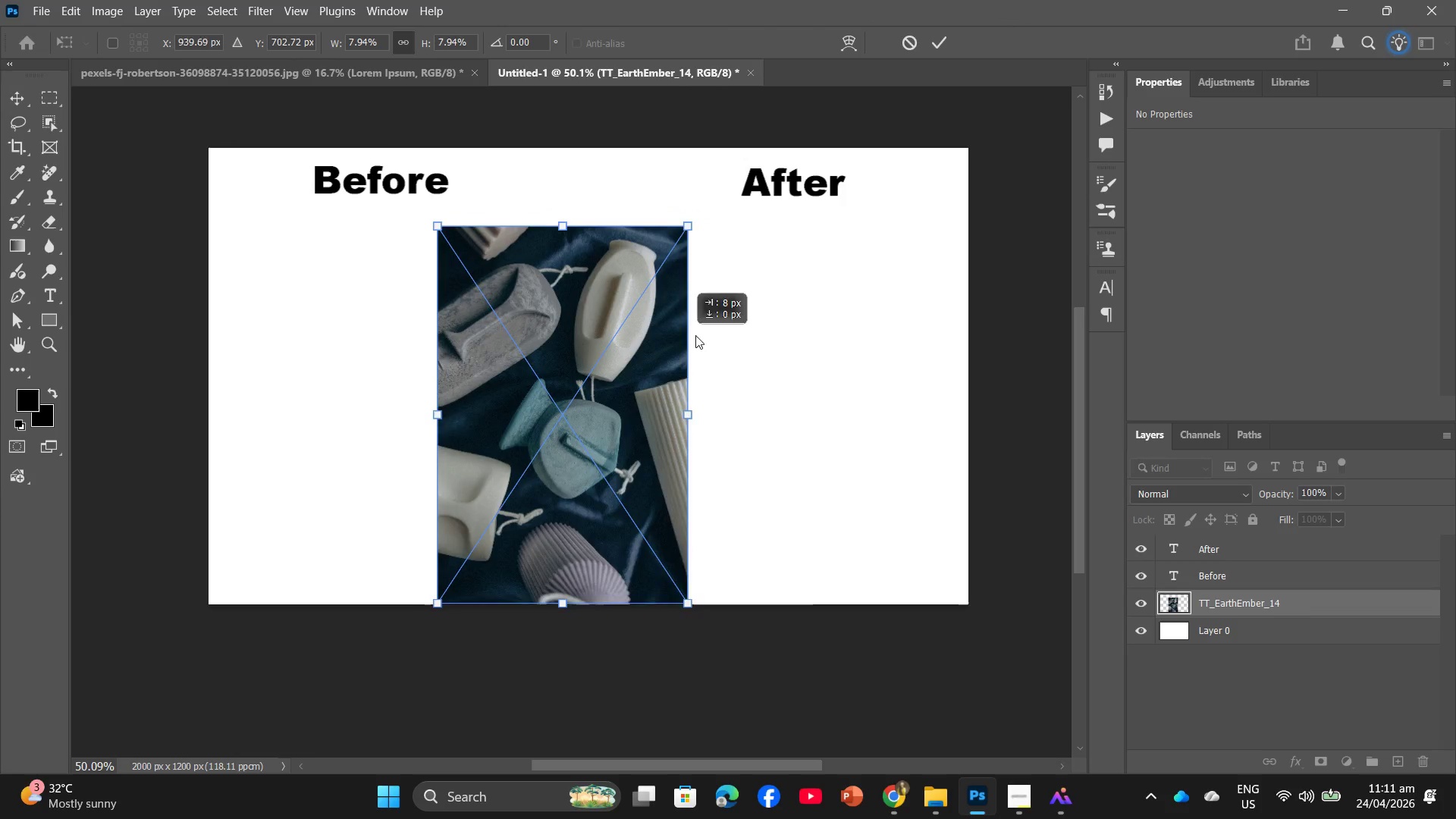 
left_click_drag(start_coordinate=[671, 340], to_coordinate=[891, 322])
 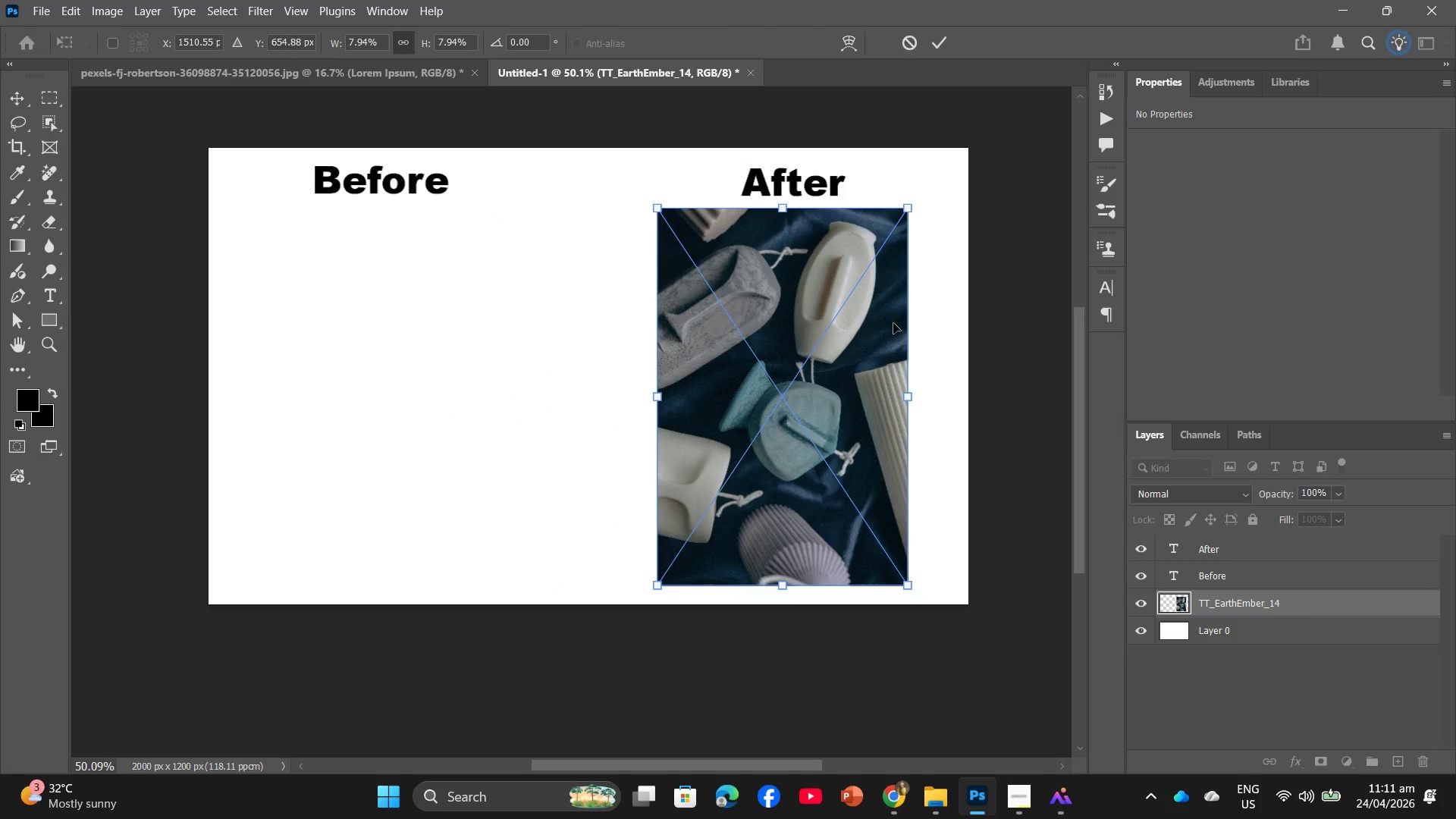 
left_click_drag(start_coordinate=[892, 322], to_coordinate=[905, 322])
 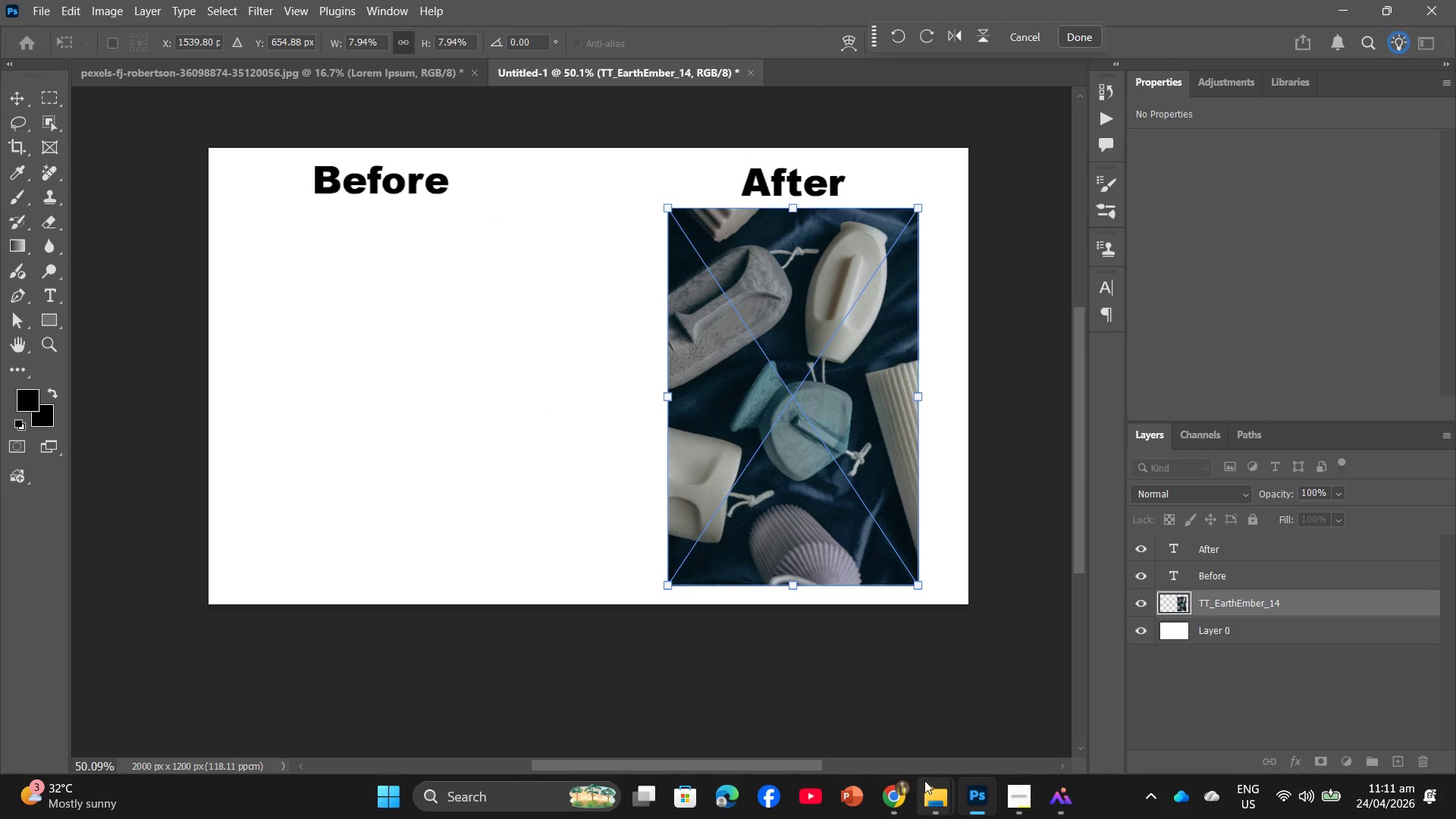 
left_click([847, 692])
 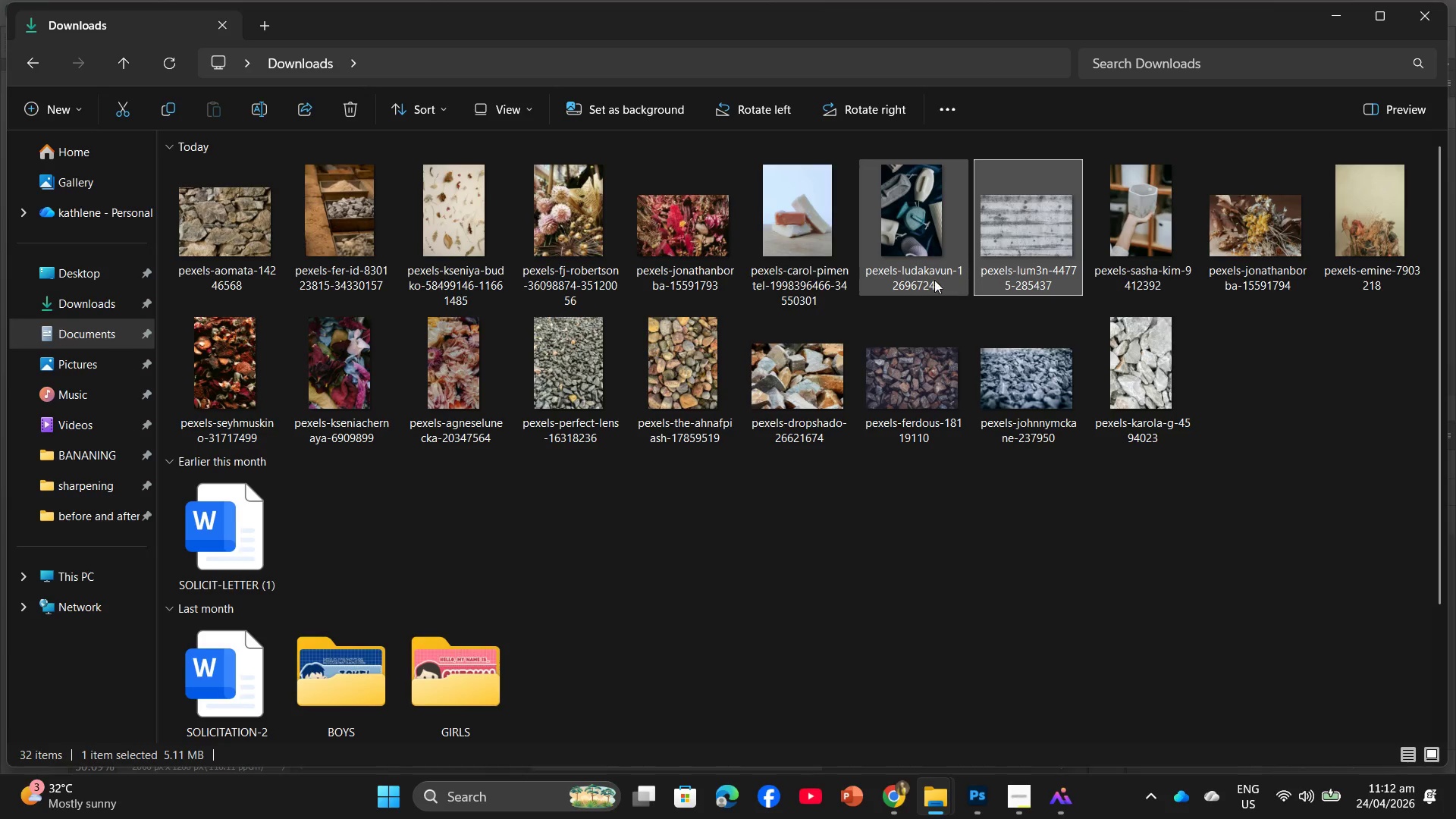 
left_click_drag(start_coordinate=[930, 239], to_coordinate=[439, 407])
 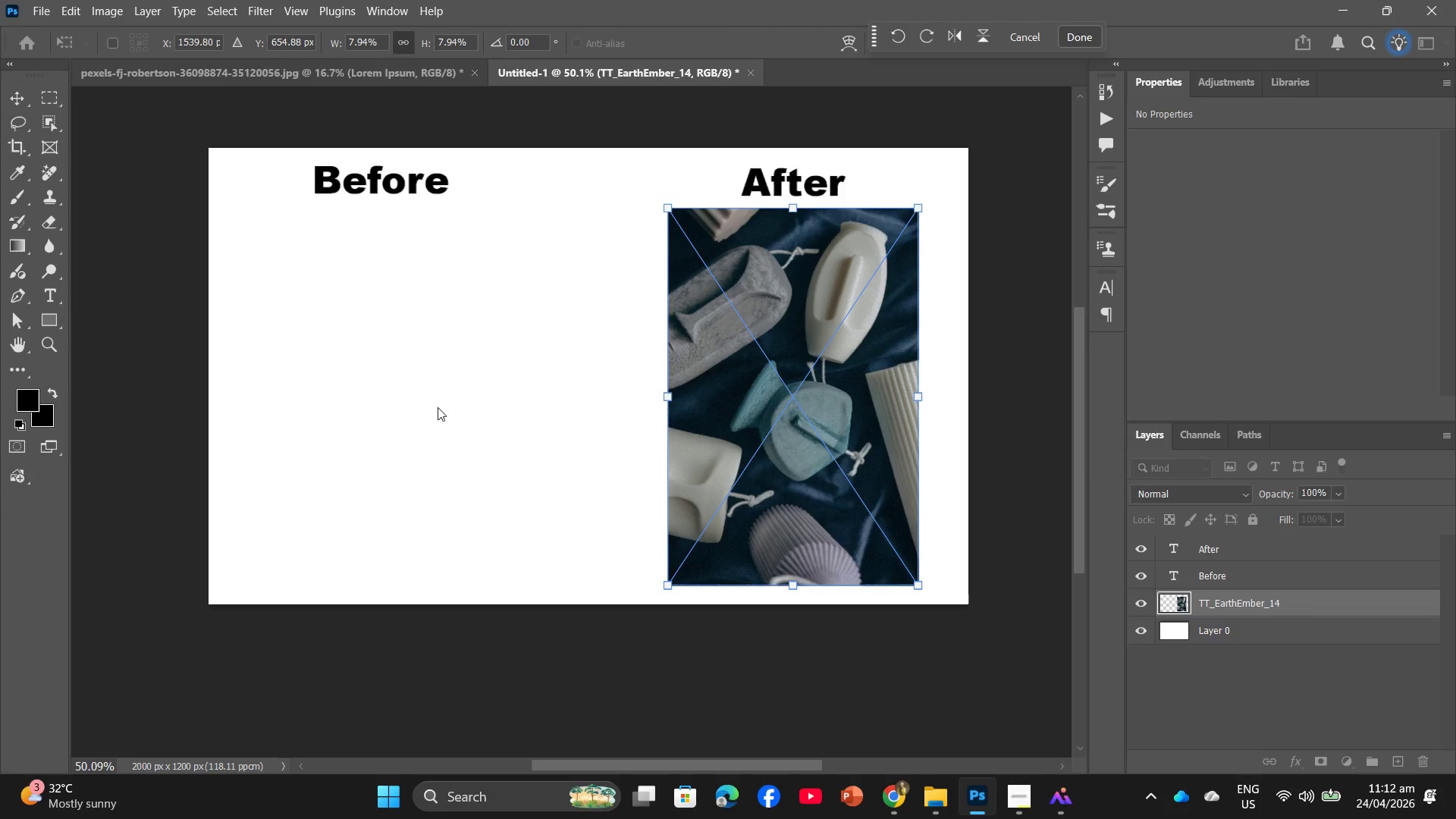 
key(Enter)
 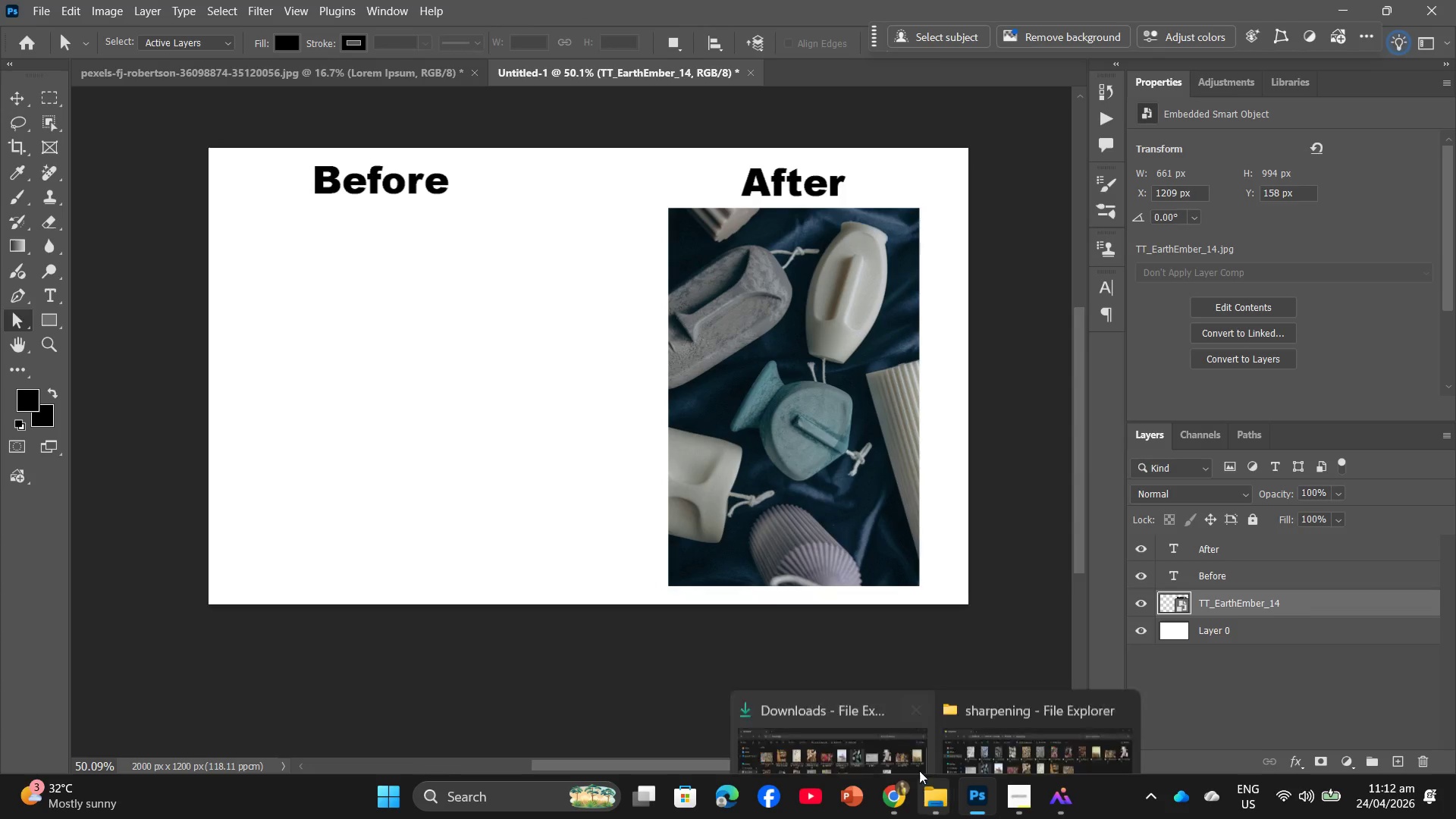 
left_click([871, 718])
 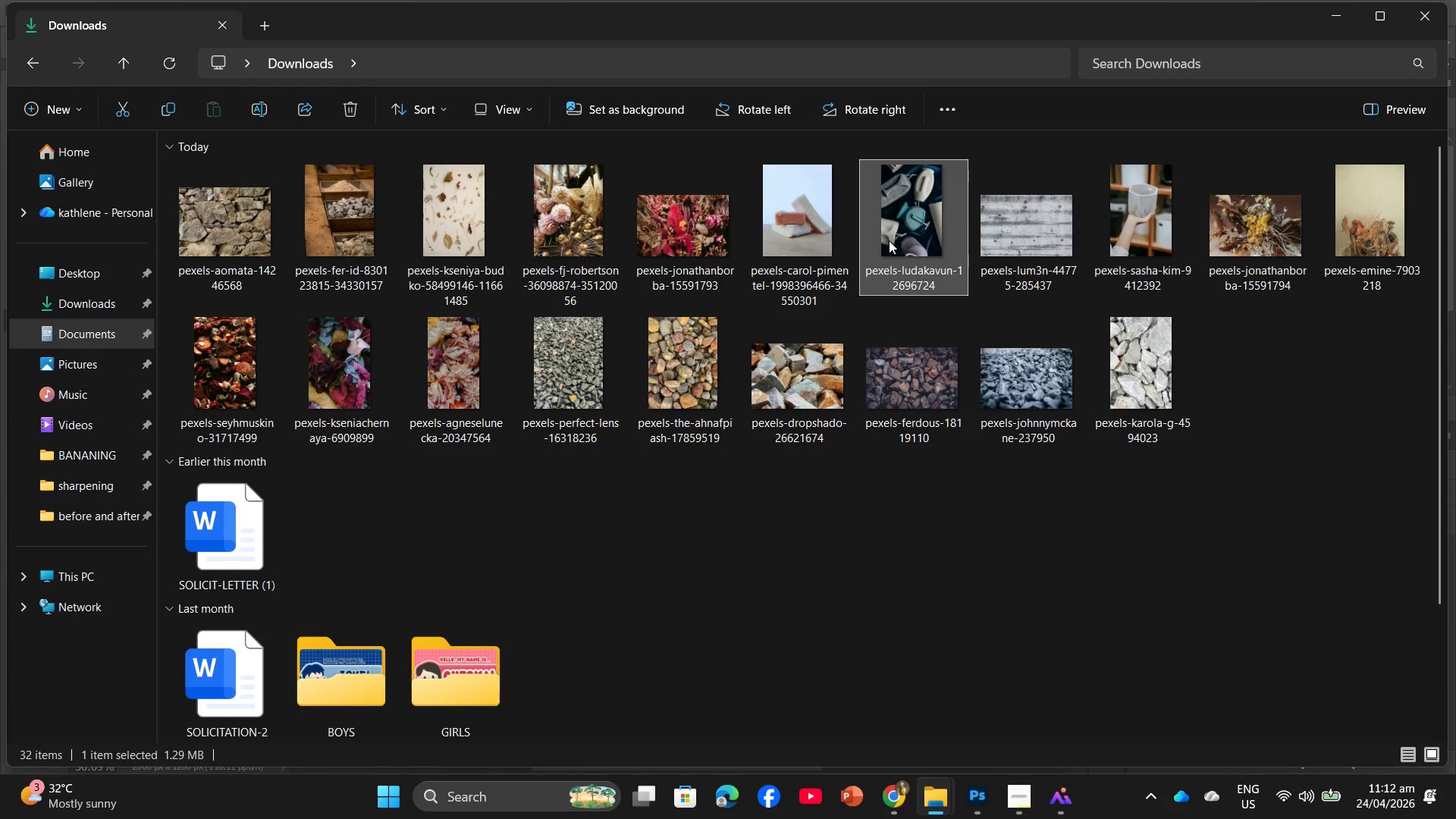 
left_click_drag(start_coordinate=[889, 240], to_coordinate=[400, 348])
 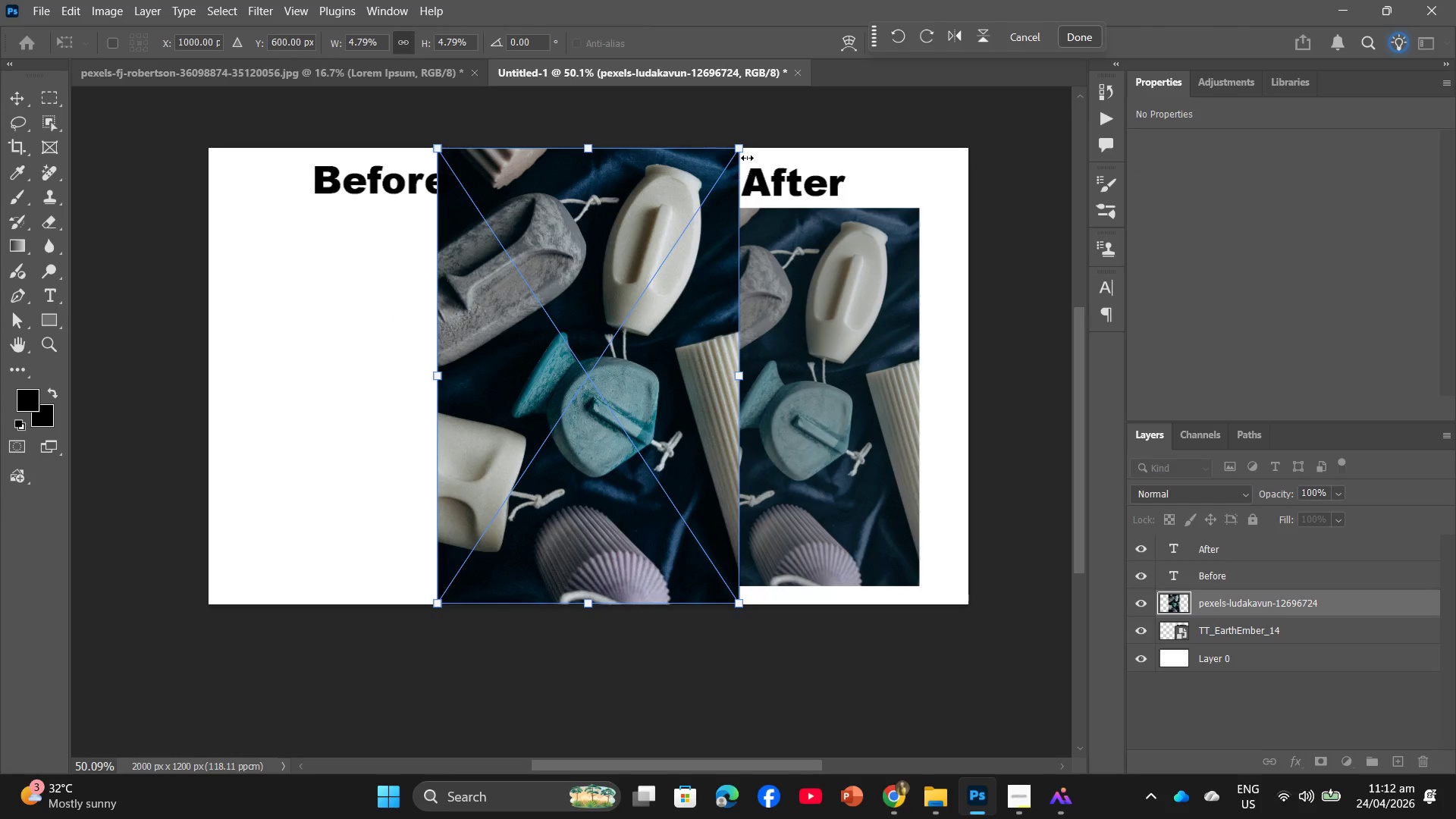 
left_click_drag(start_coordinate=[741, 147], to_coordinate=[701, 217])
 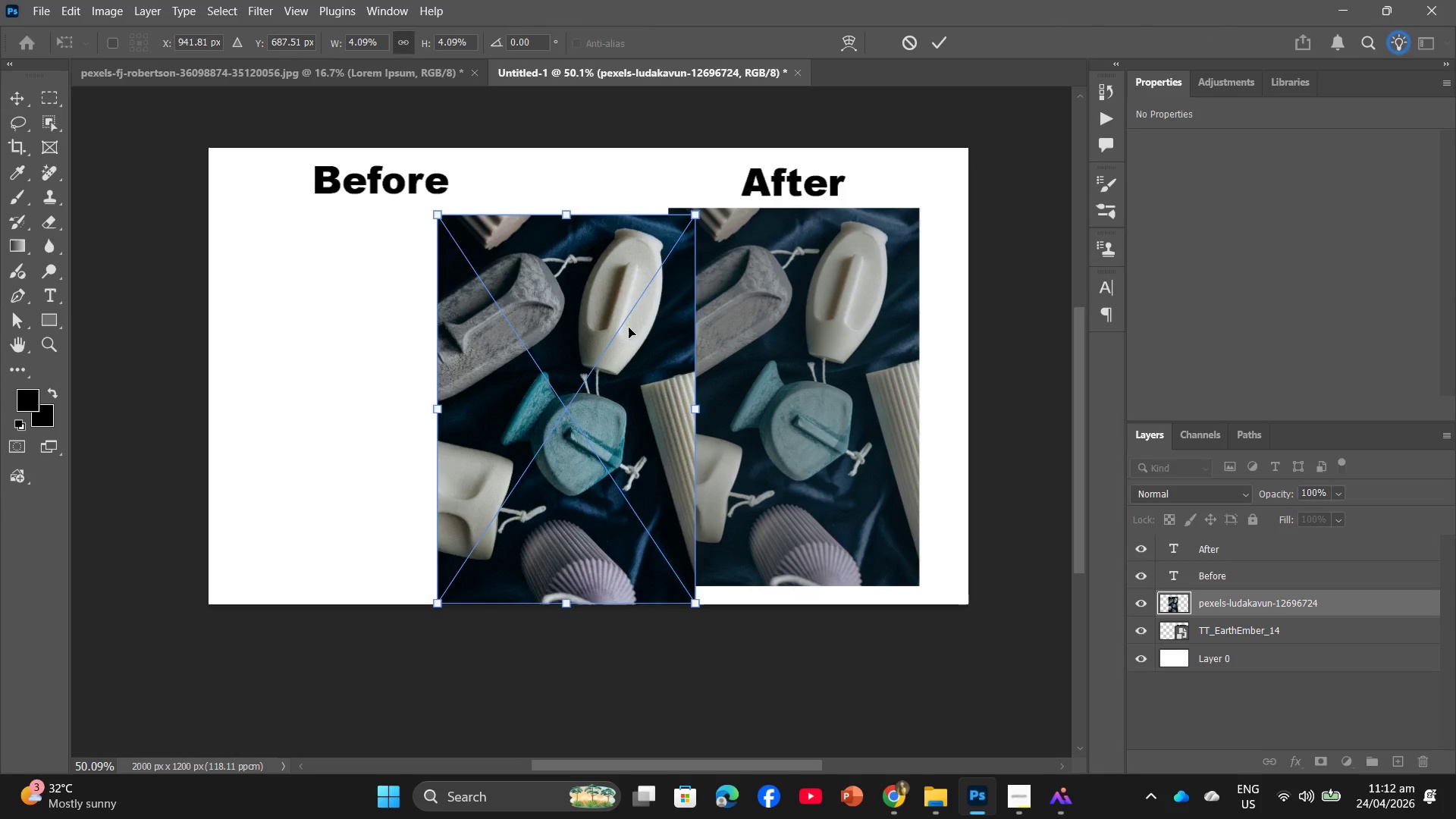 
left_click_drag(start_coordinate=[630, 328], to_coordinate=[462, 323])
 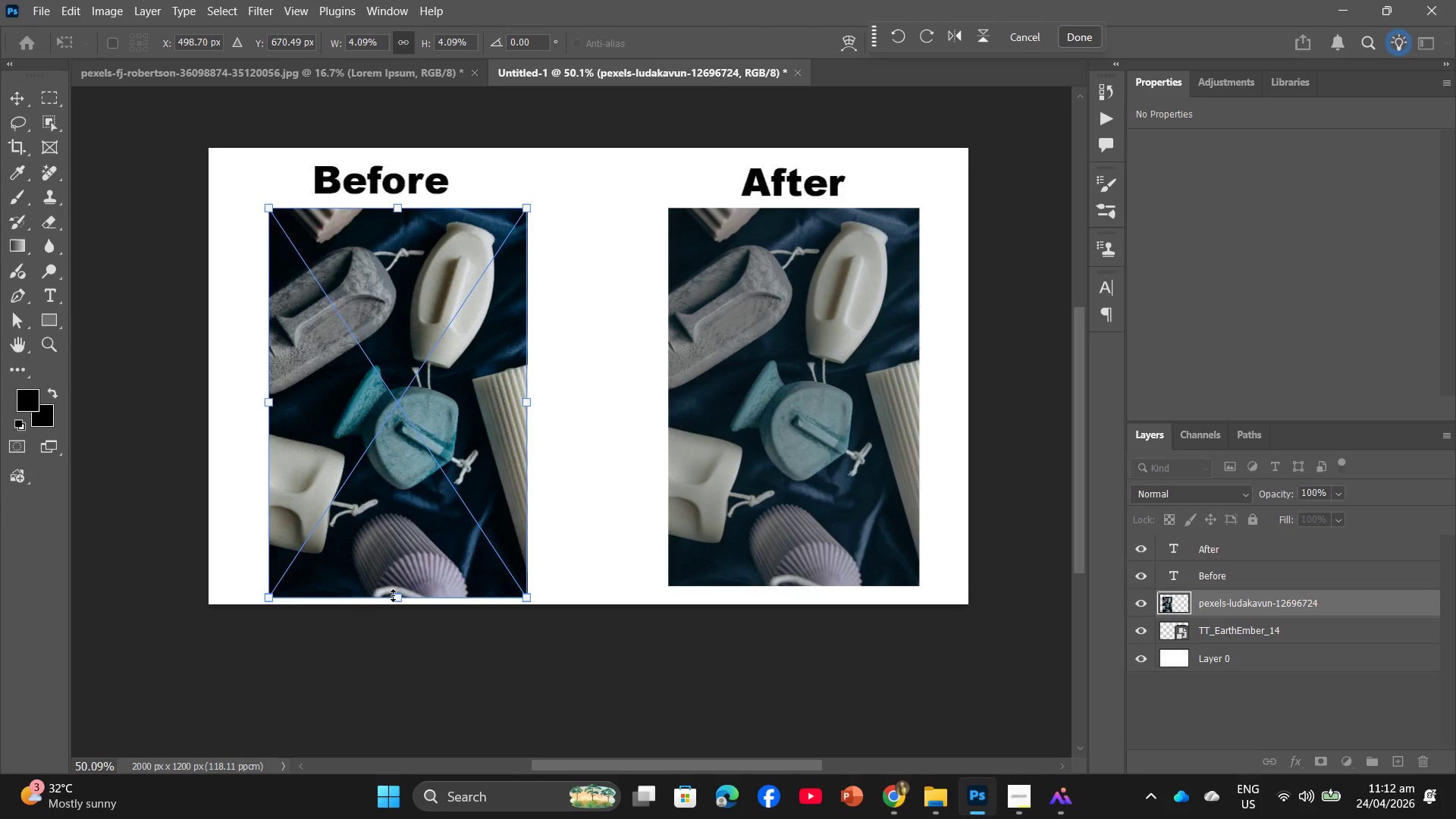 
left_click_drag(start_coordinate=[395, 598], to_coordinate=[401, 587])
 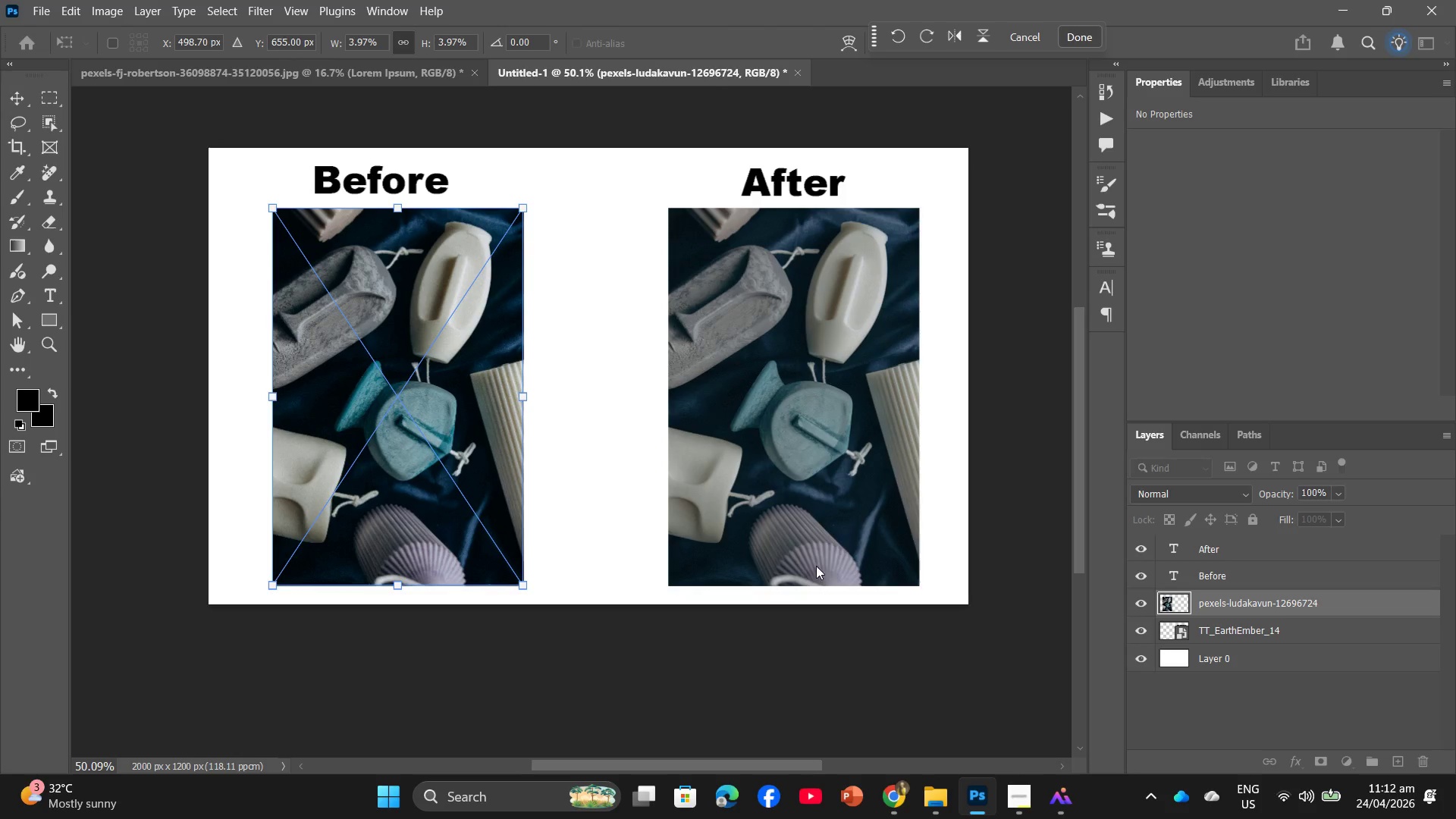 
key(Enter)
 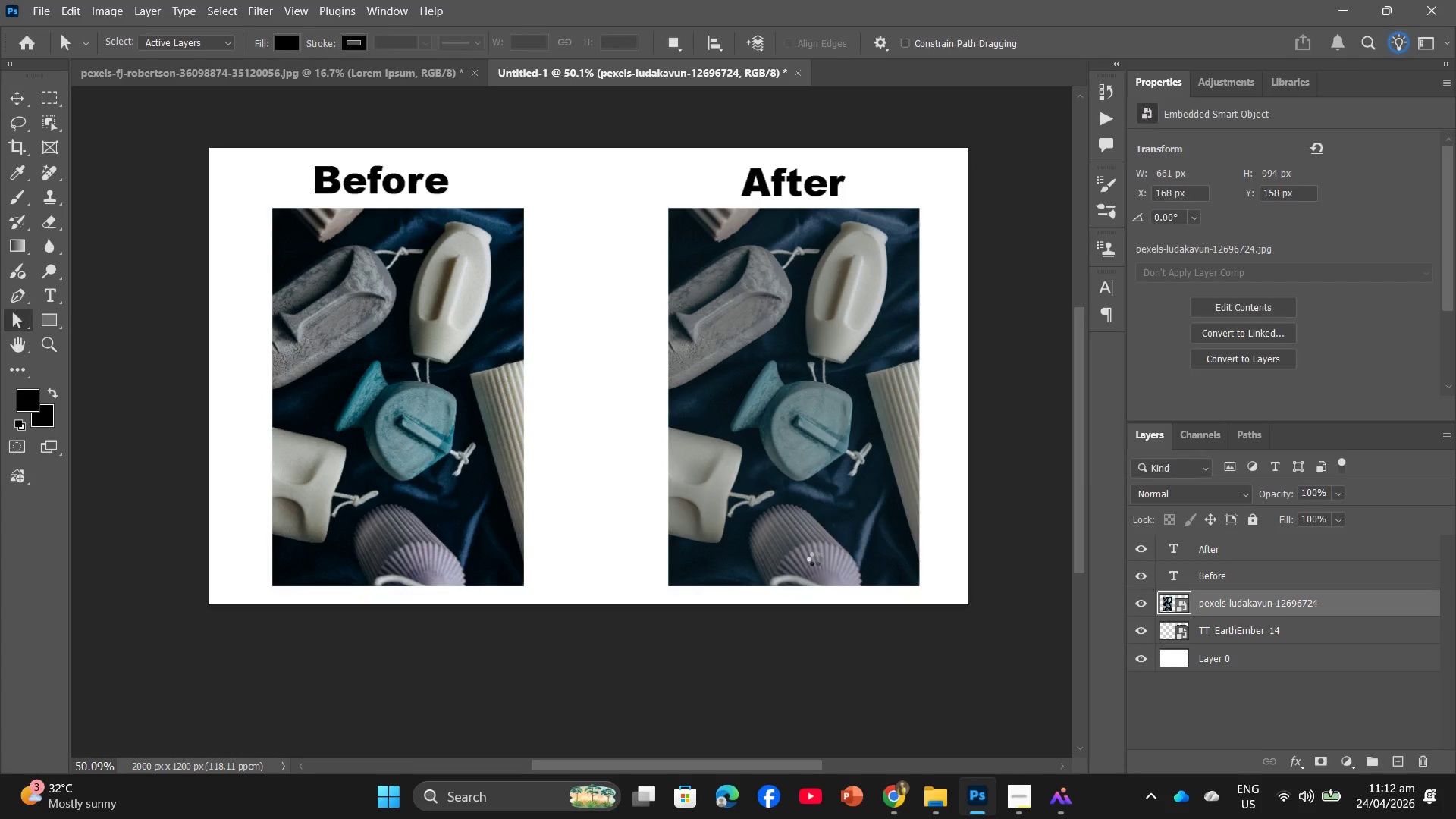 
key(Alt+Control+Shift+W)
 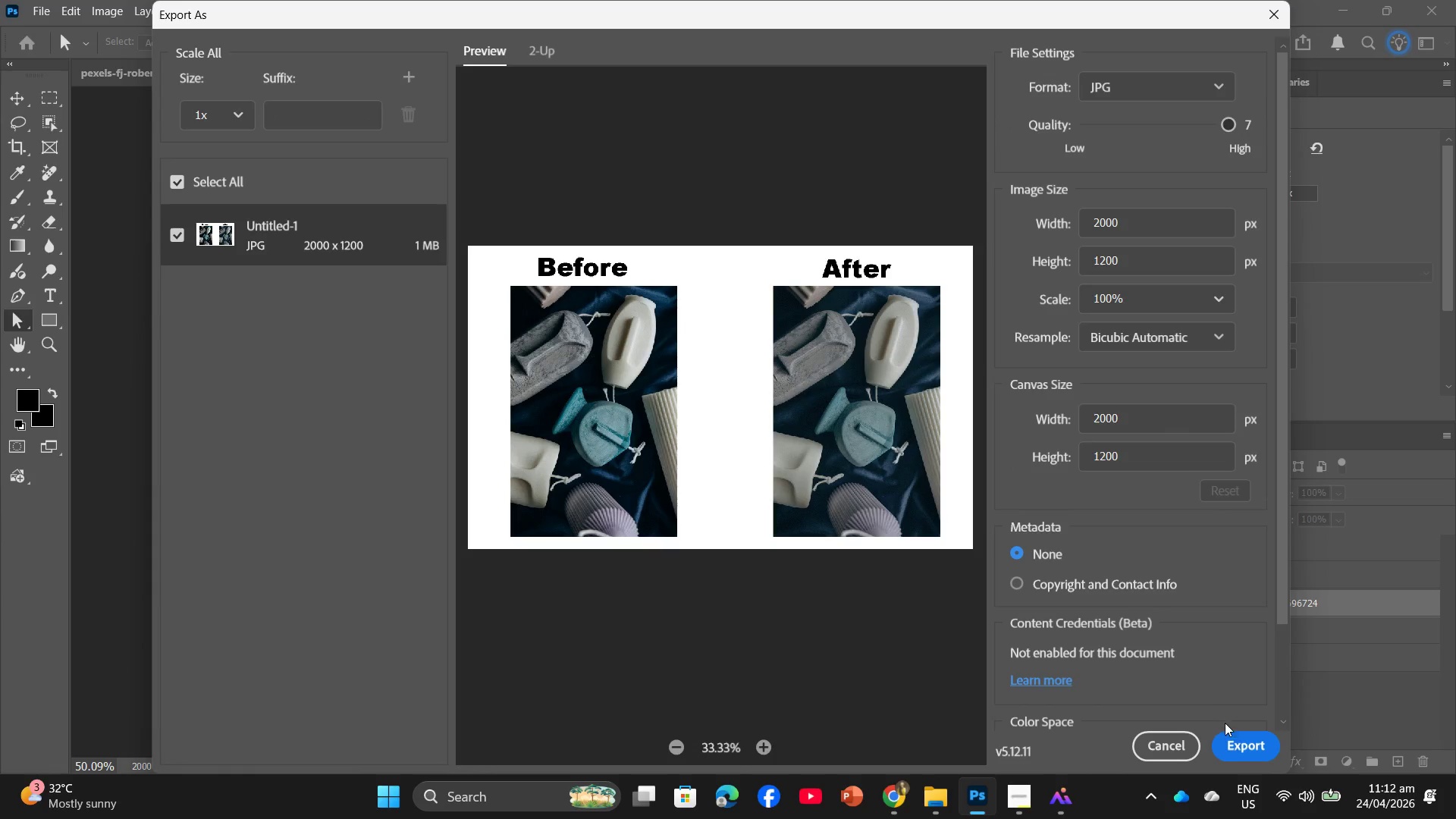 
wait(5.67)
 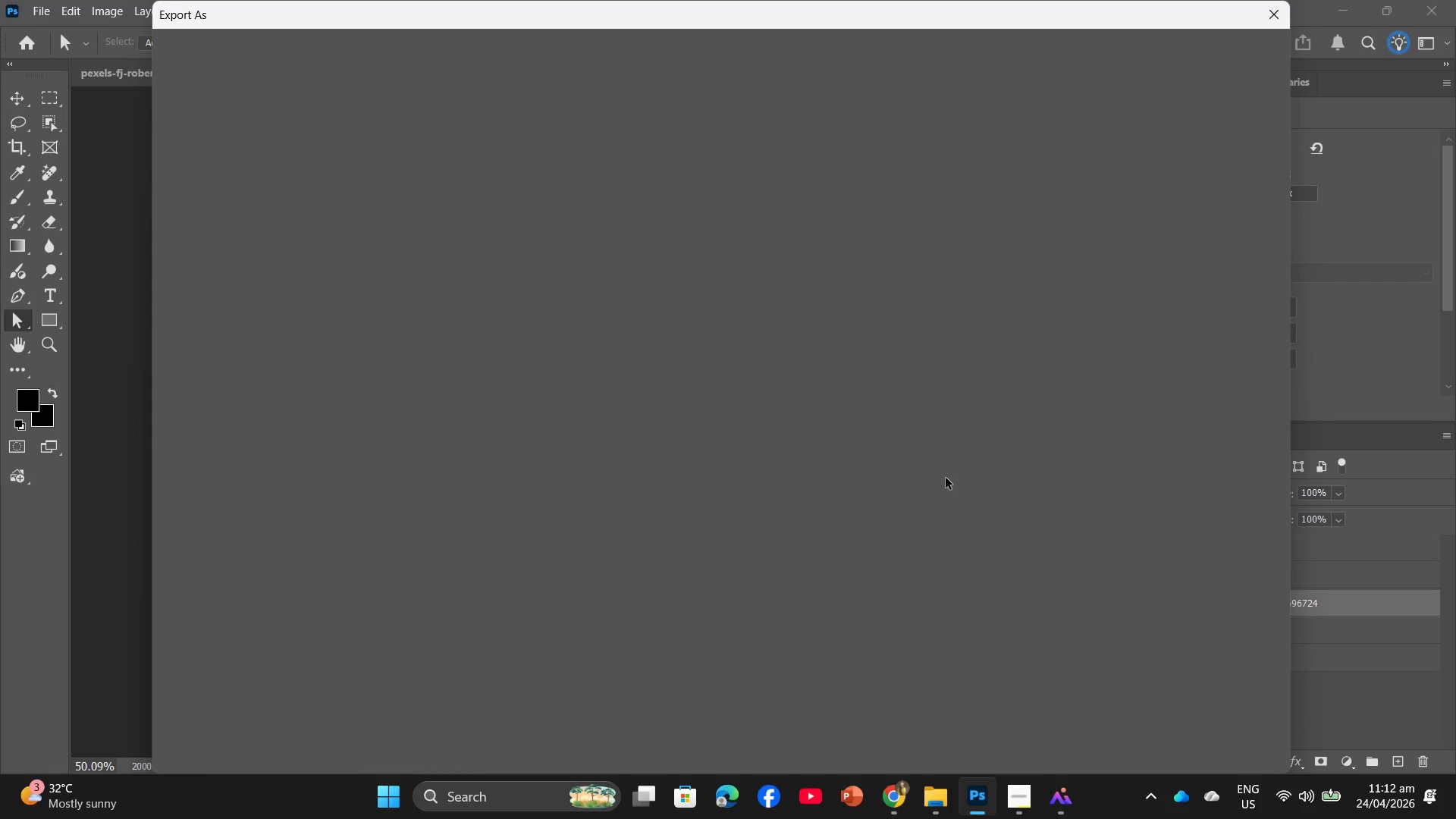 
left_click([1236, 739])
 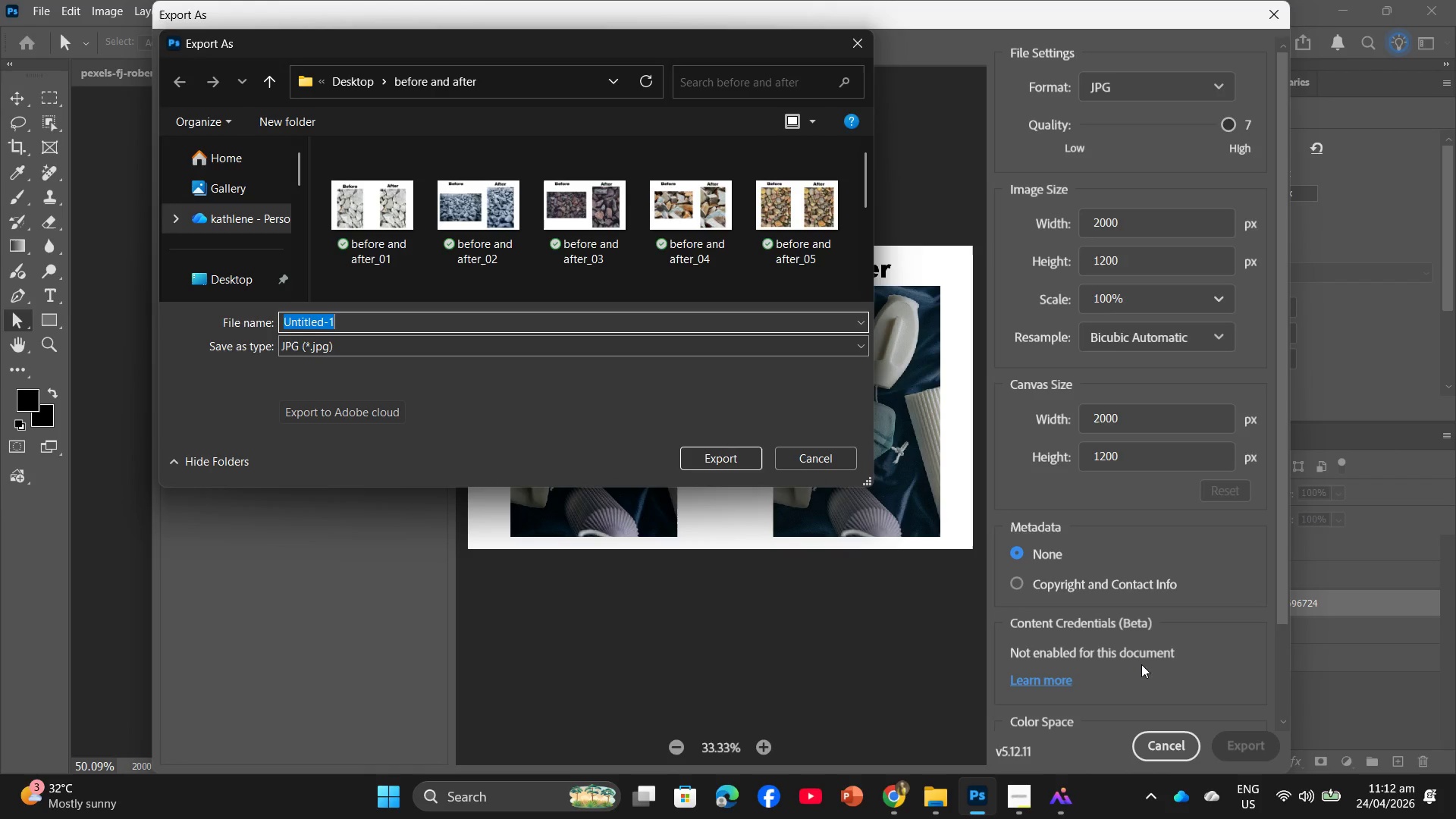 
left_click([603, 260])
 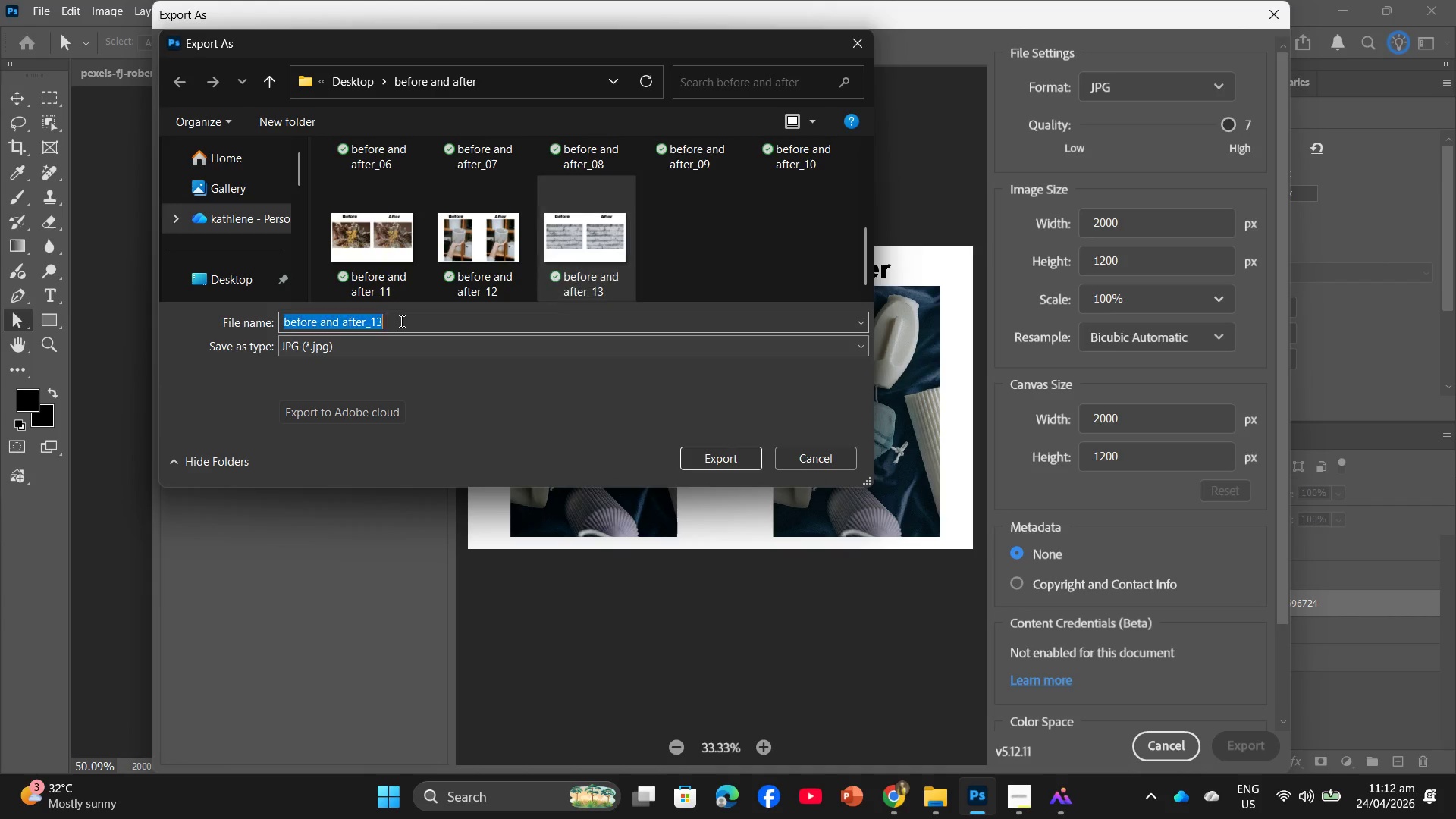 
scroll: coordinate [557, 247], scroll_direction: down, amount: 5.0
 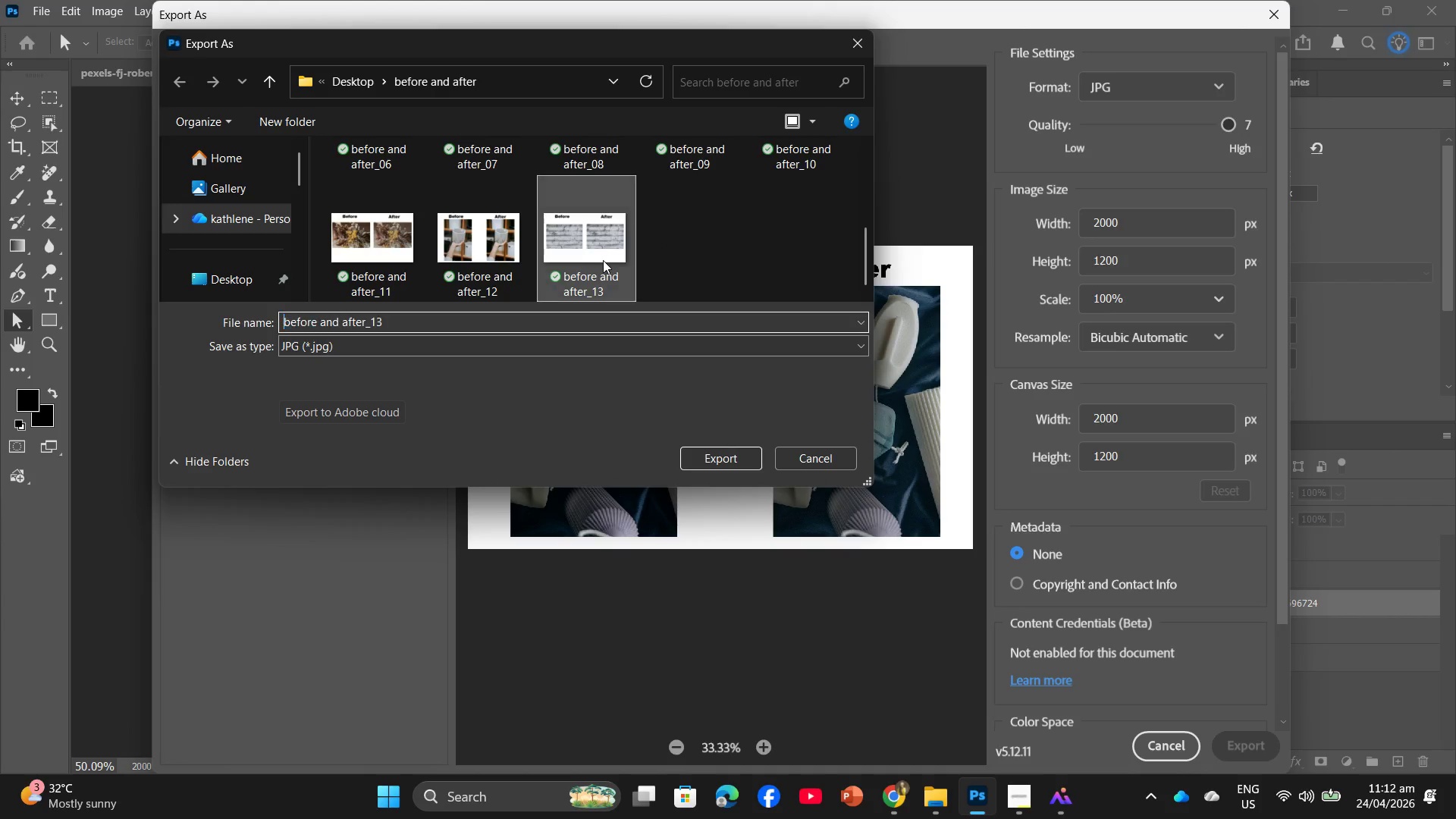 
double_click([400, 321])
 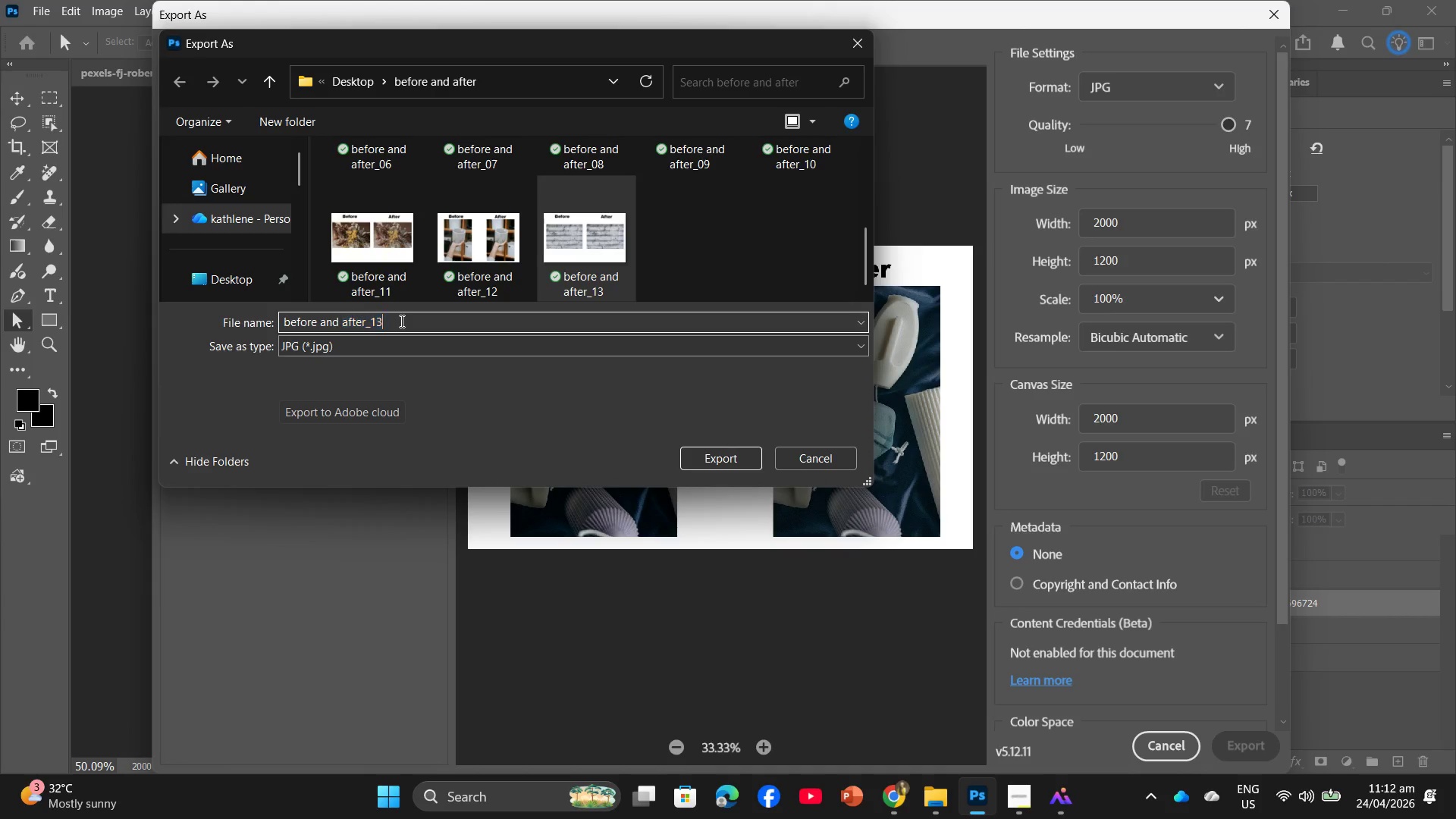 
triple_click([400, 321])
 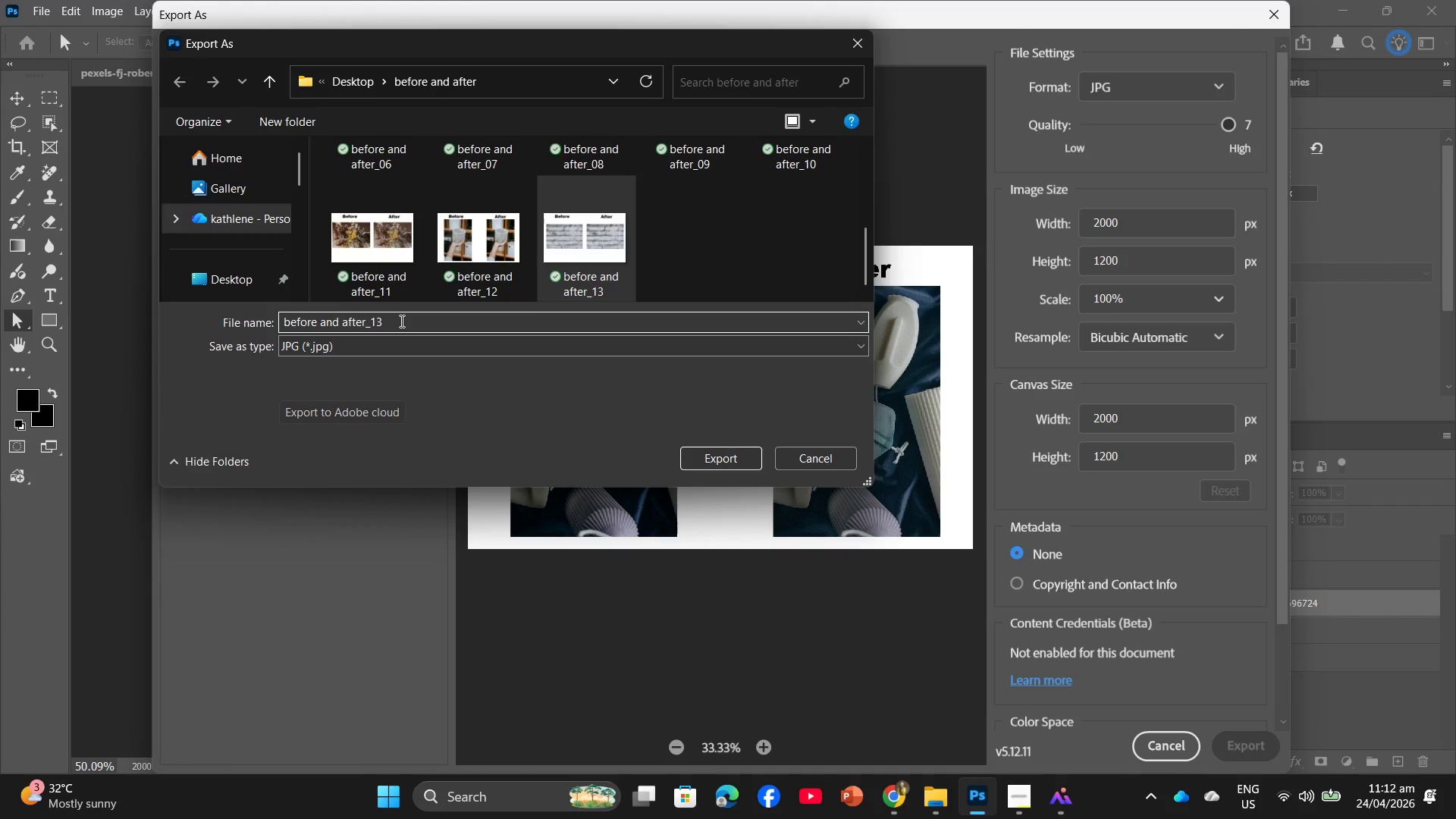 
key(Backspace)
 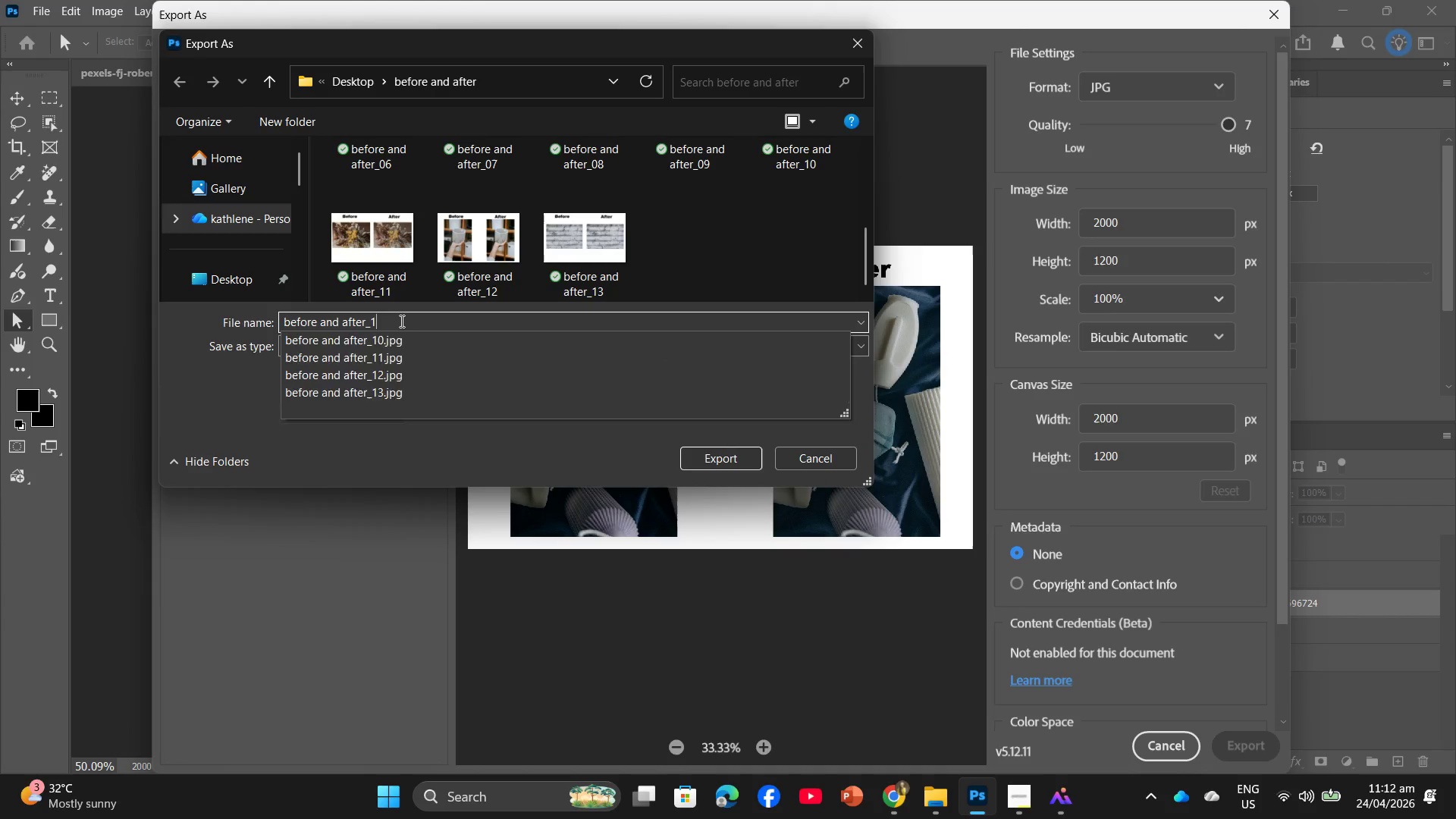 
key(Numpad4)
 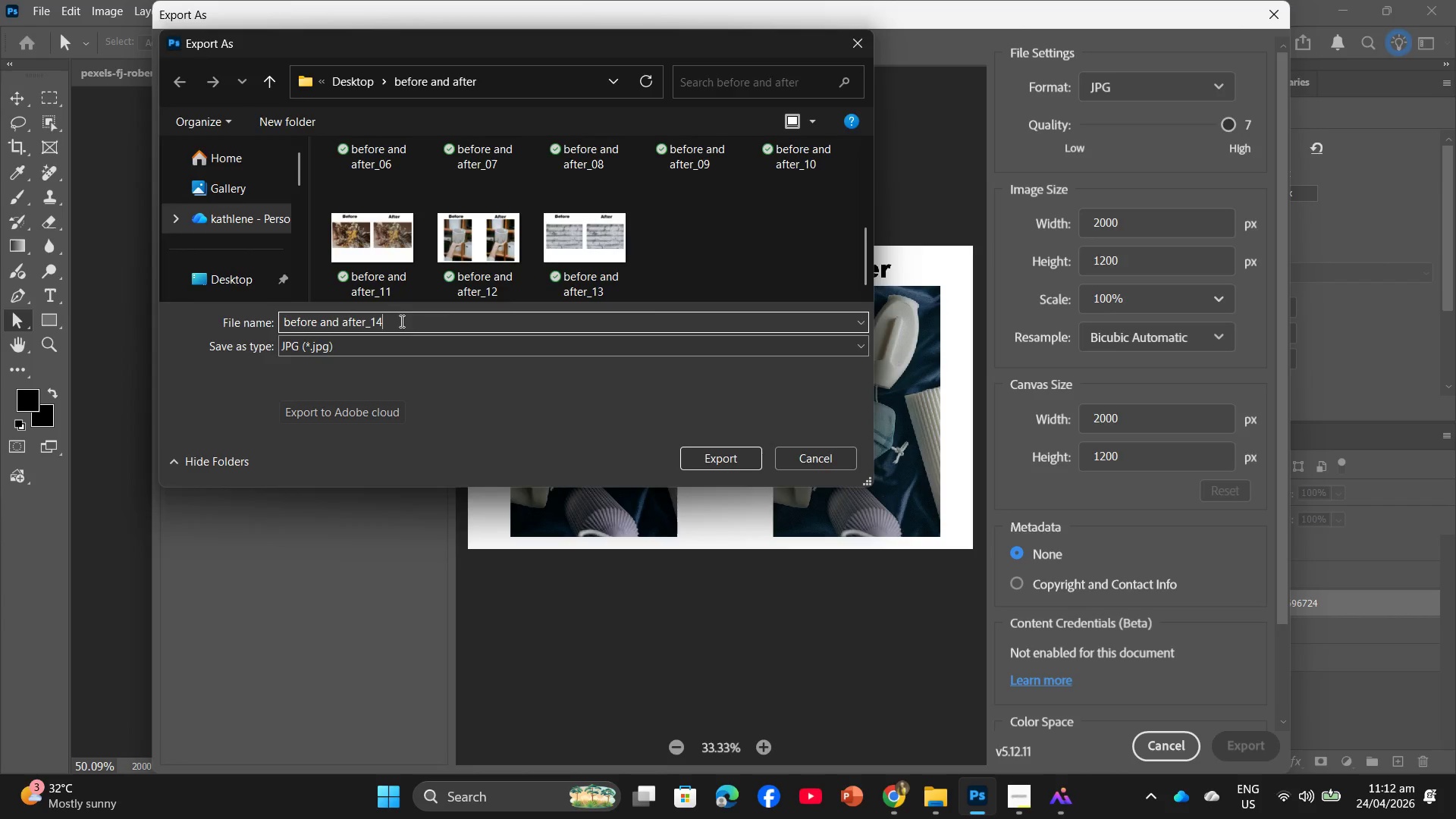 
key(NumpadEnter)
 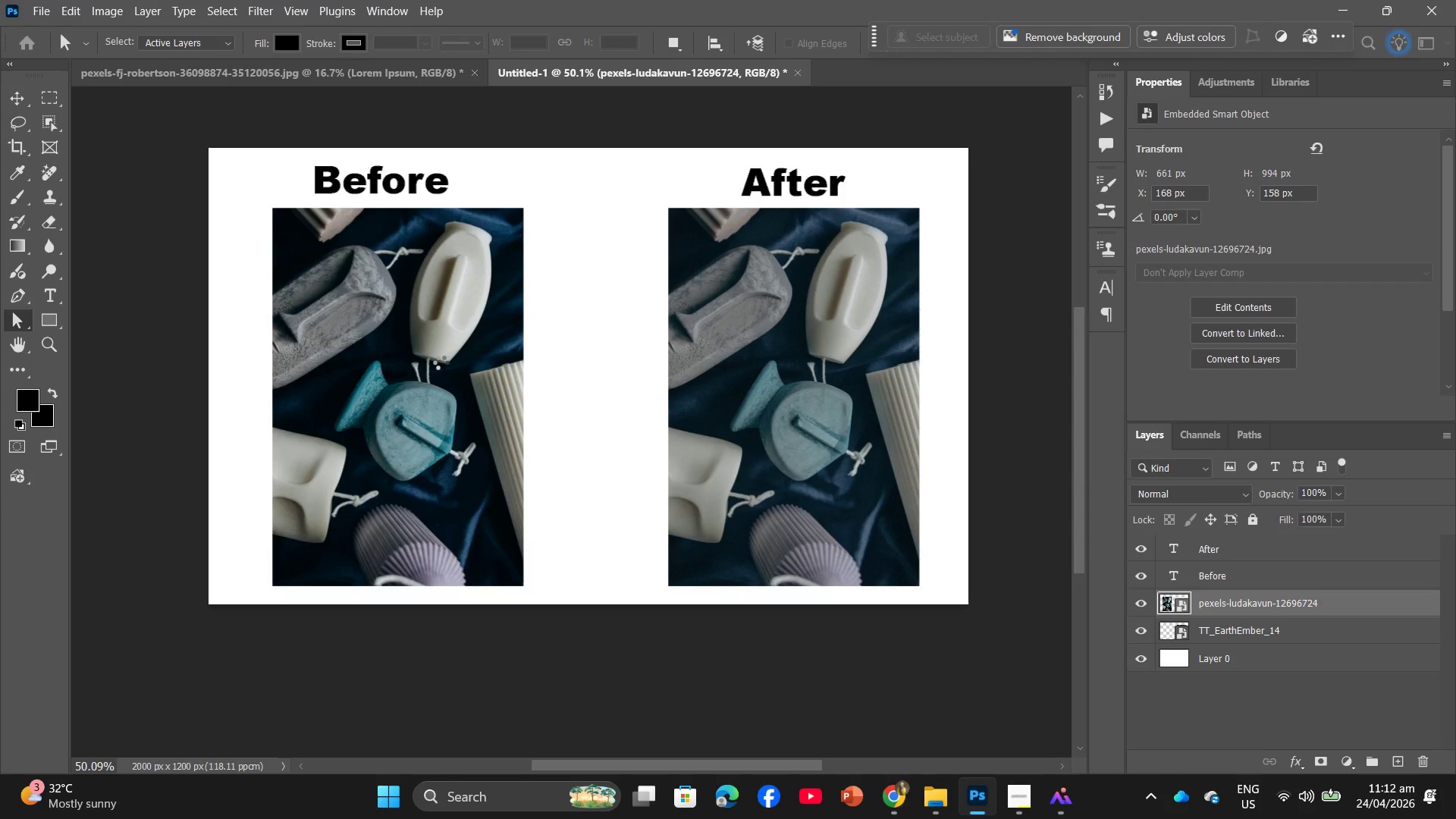 
key(Control+T)
 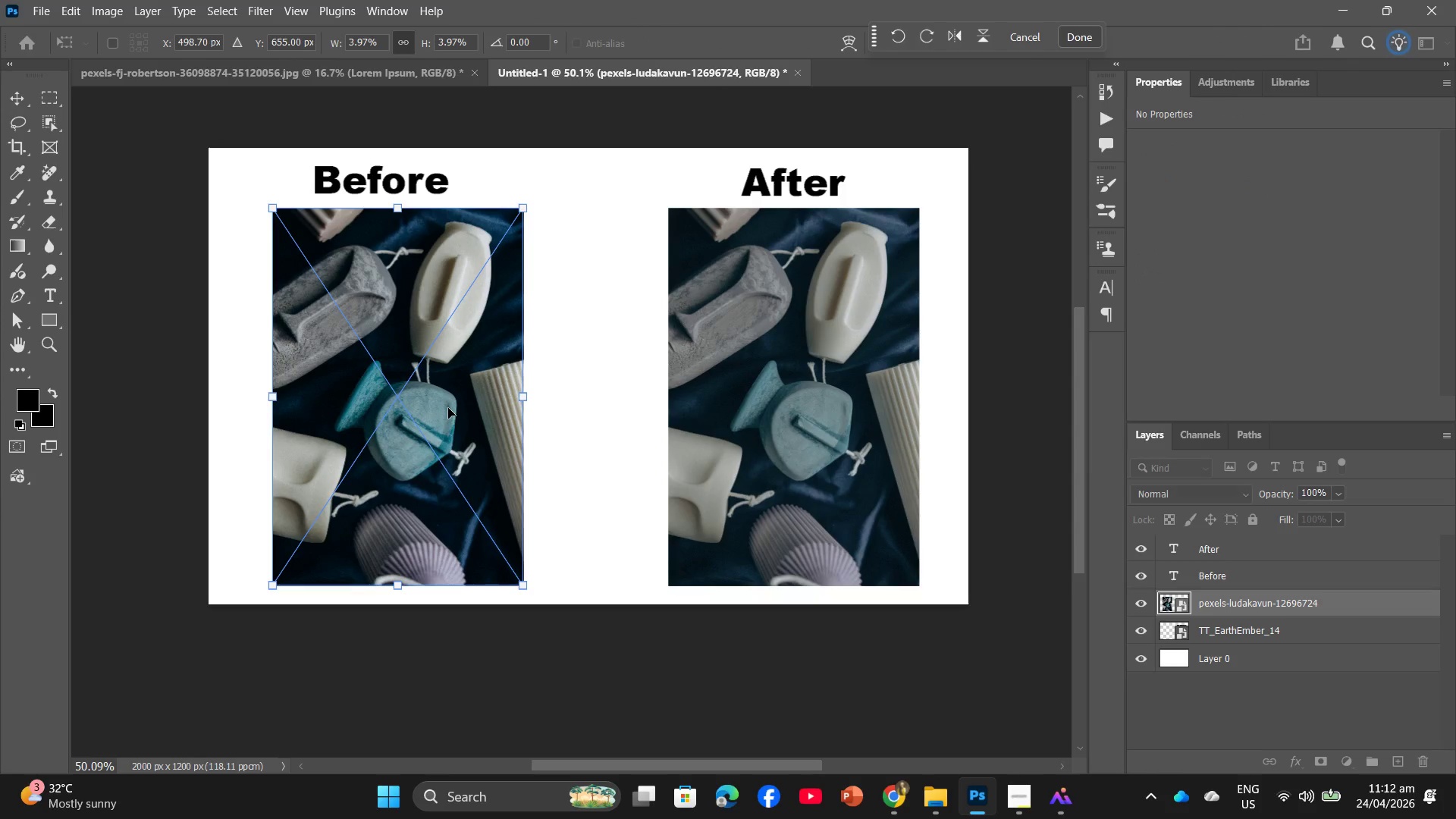 
key(Backspace)
 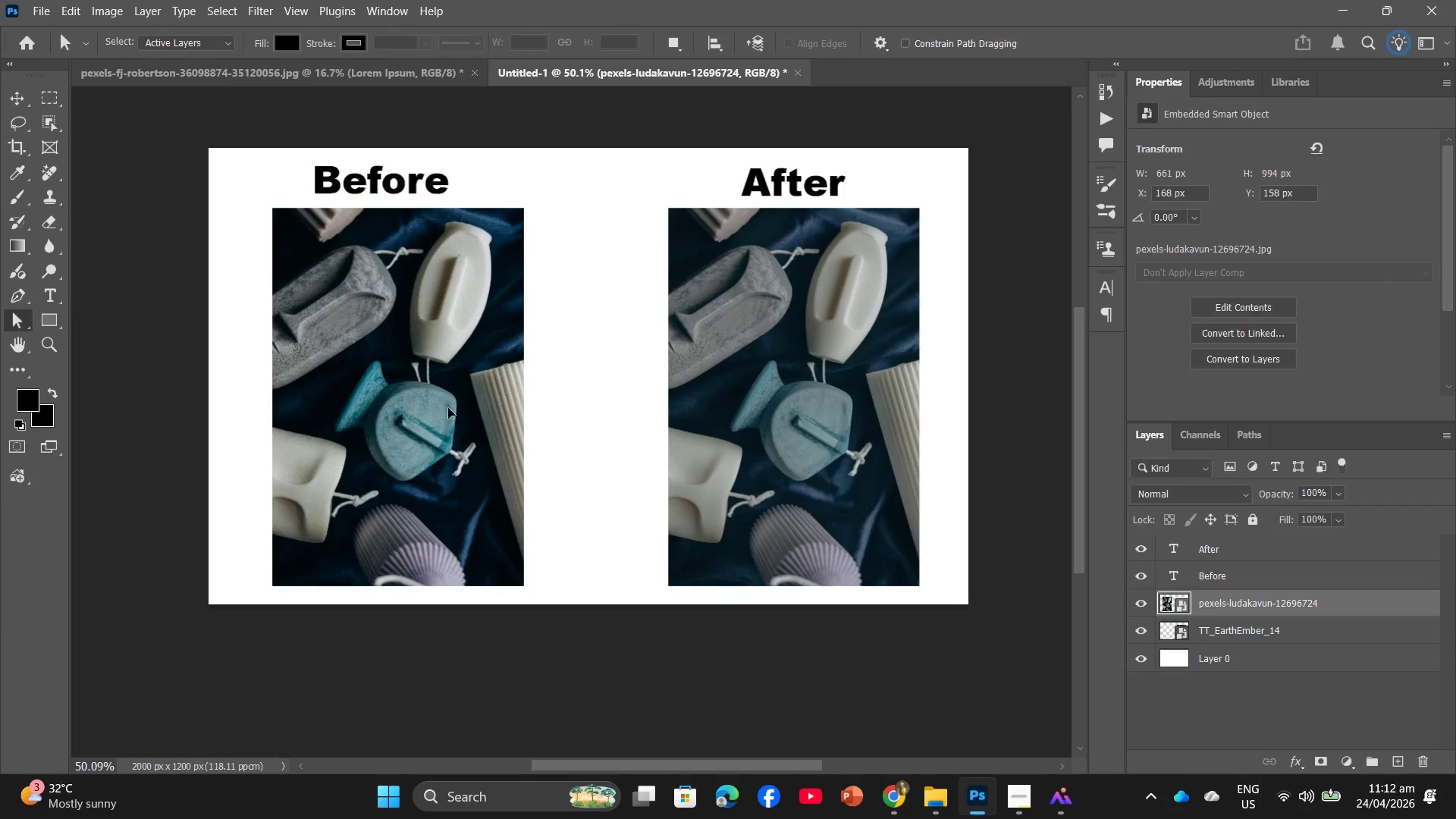 
key(Backspace)
 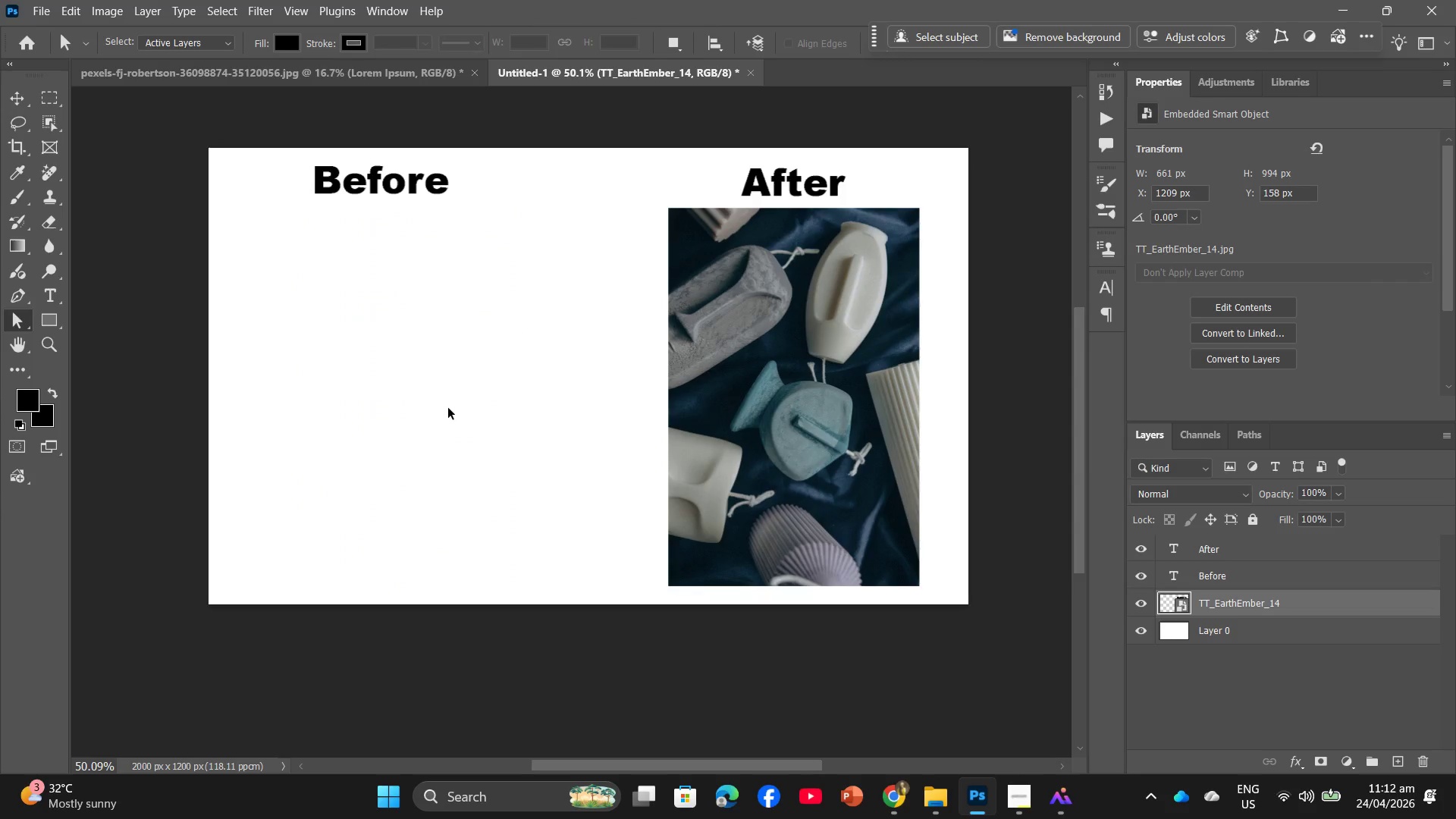 
key(Control+T)
 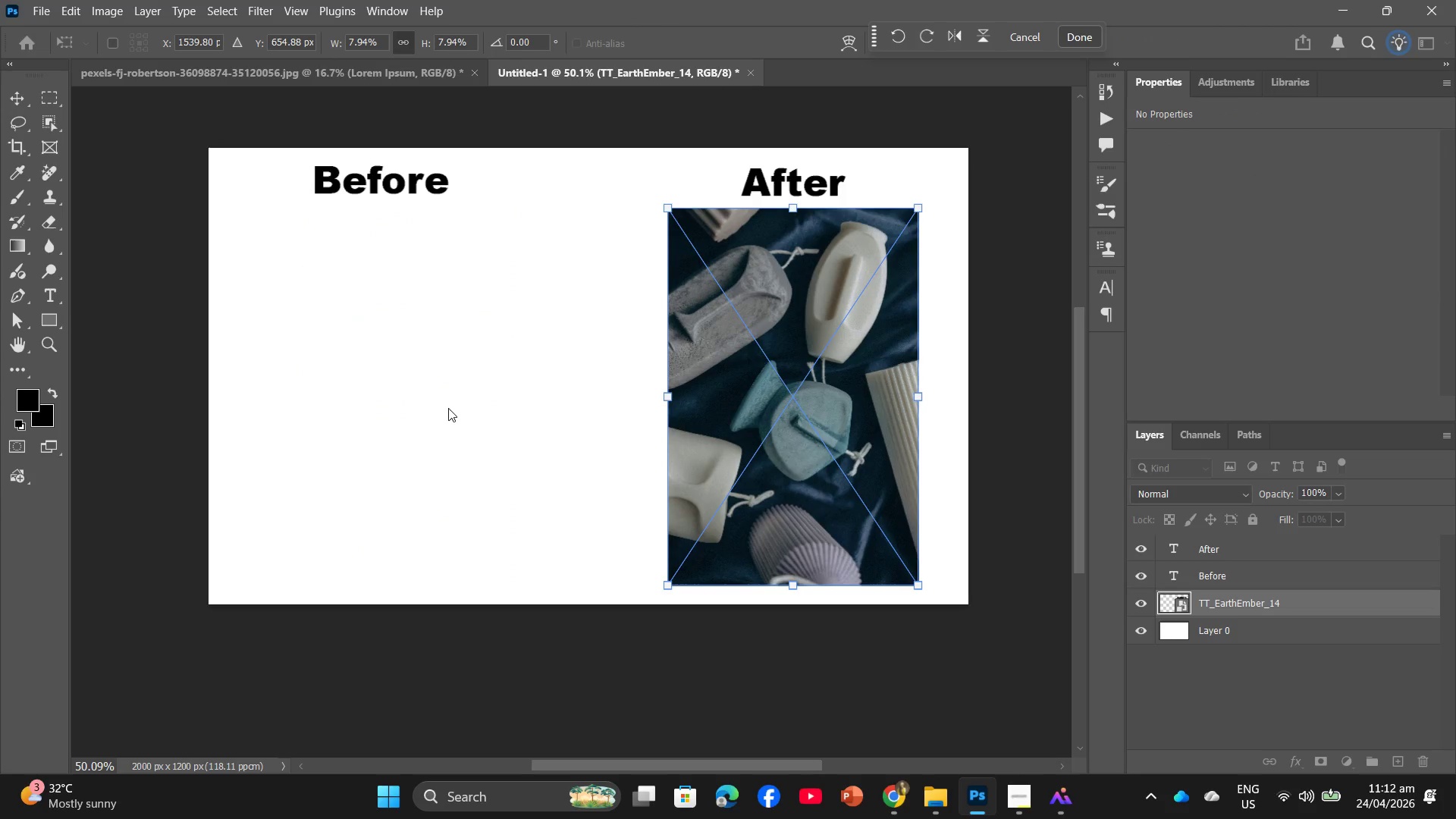 
key(Backspace)
 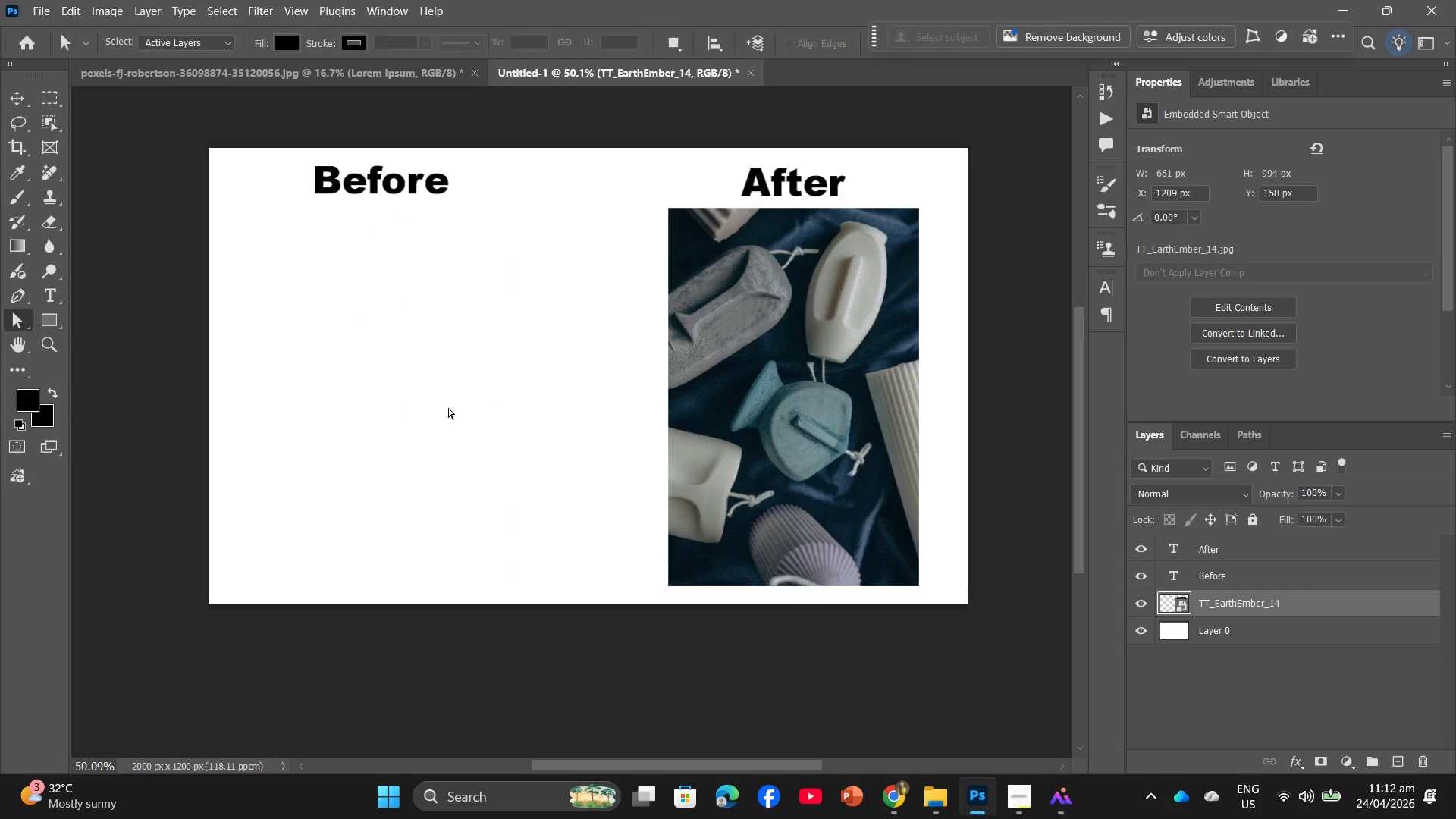 
key(Backspace)
 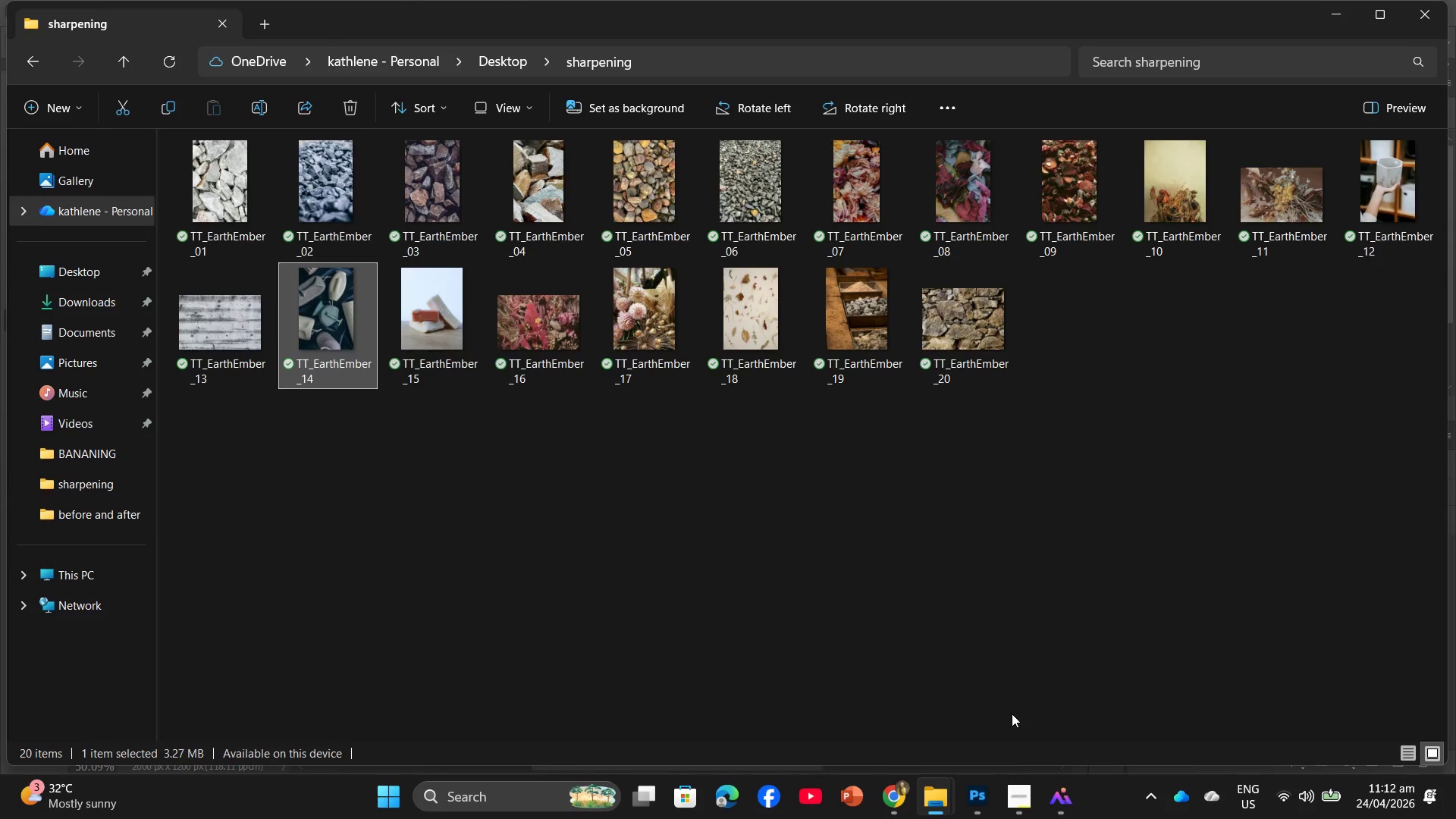 
left_click_drag(start_coordinate=[437, 323], to_coordinate=[817, 474])
 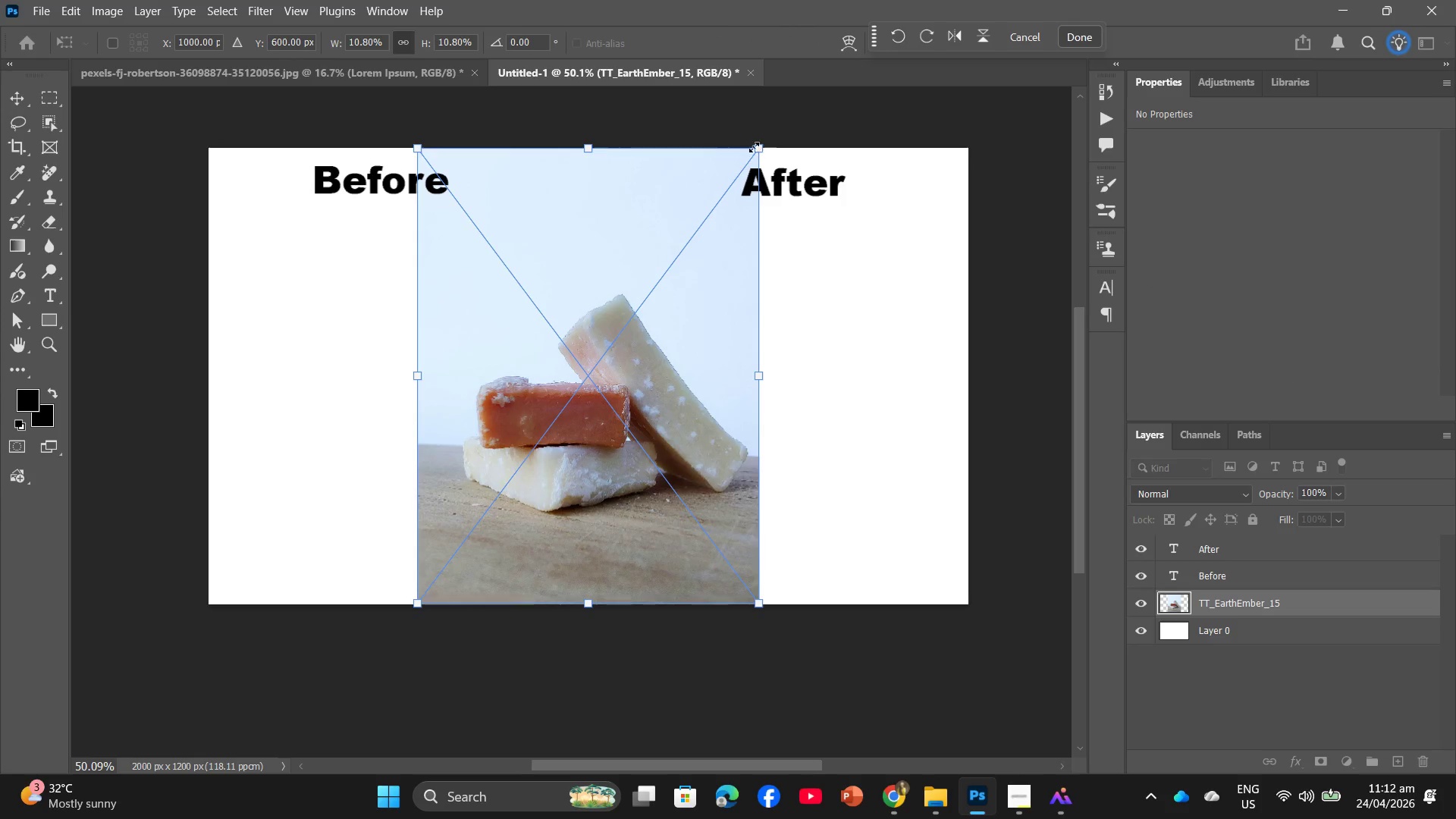 
left_click_drag(start_coordinate=[756, 147], to_coordinate=[720, 244])
 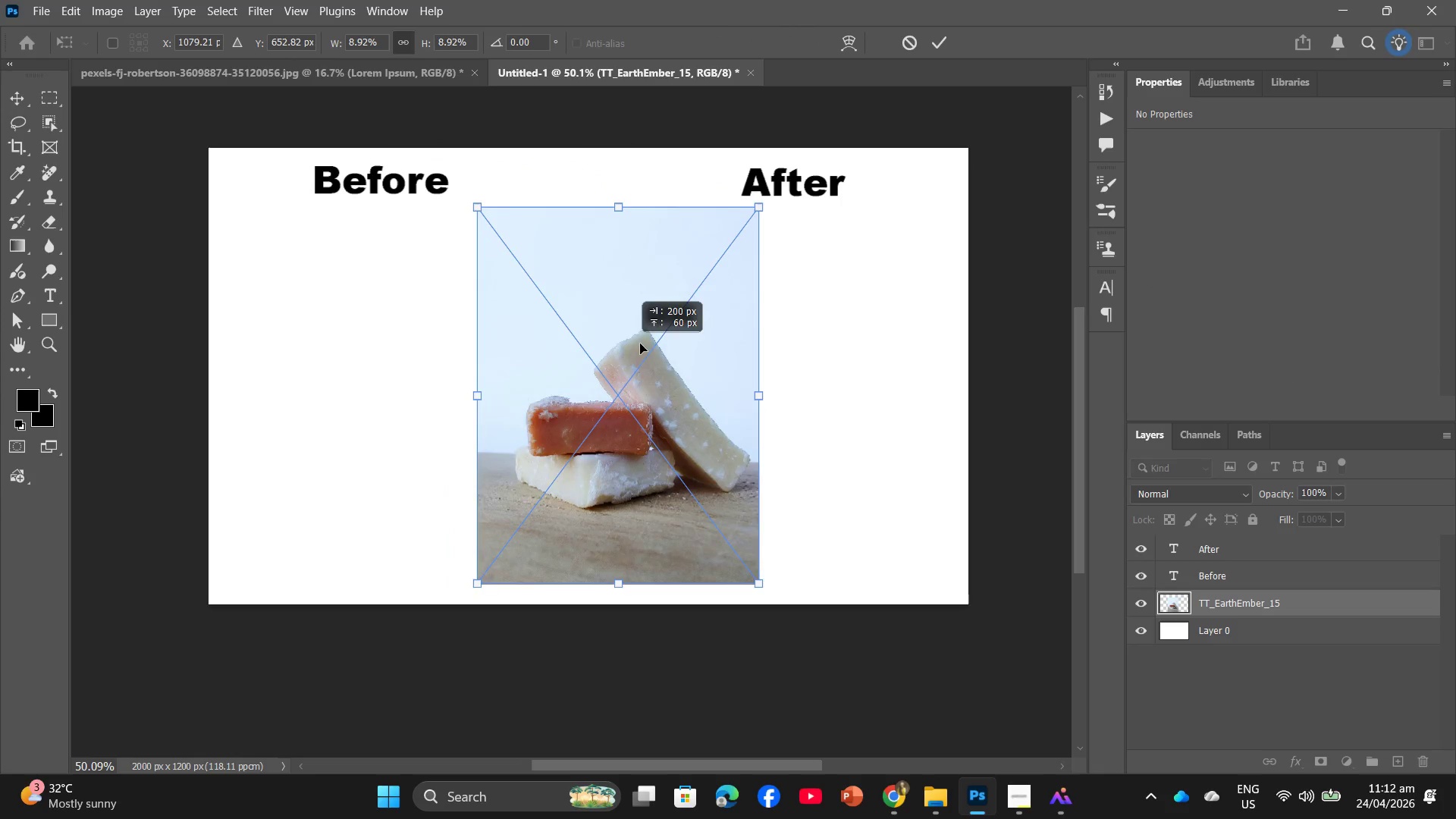 
left_click_drag(start_coordinate=[561, 366], to_coordinate=[789, 344])
 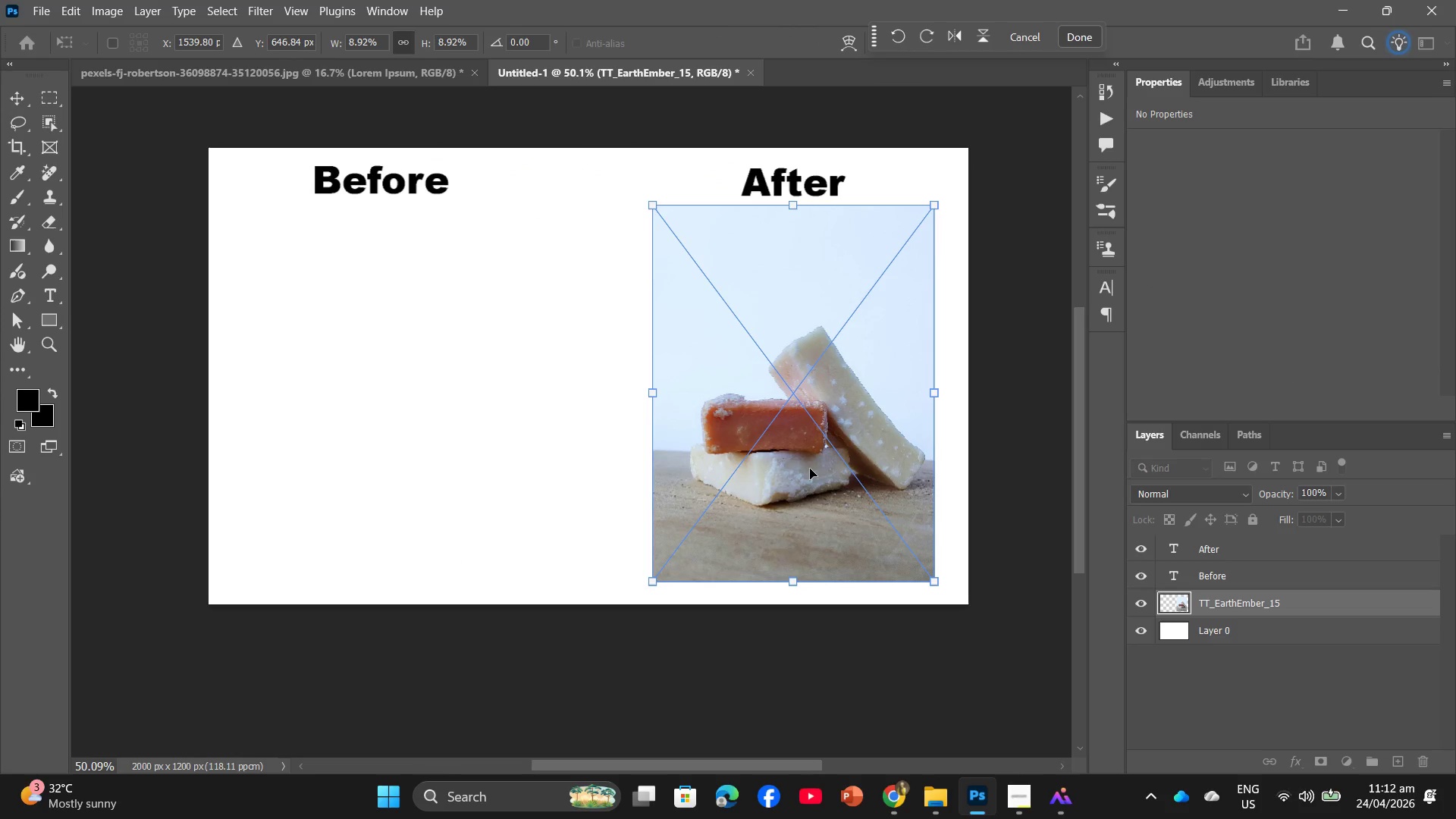 
key(Enter)
 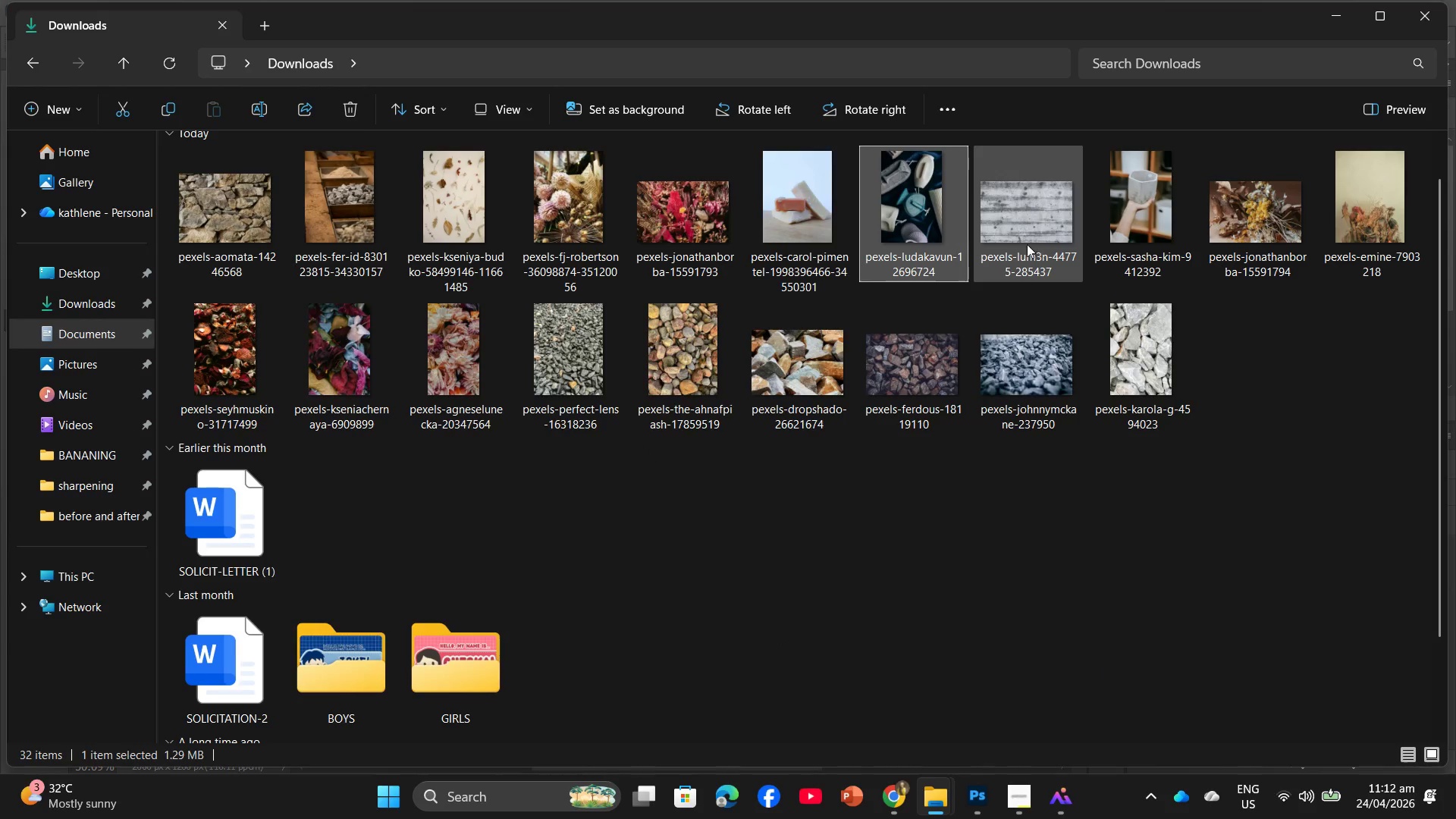 
left_click_drag(start_coordinate=[802, 194], to_coordinate=[391, 406])
 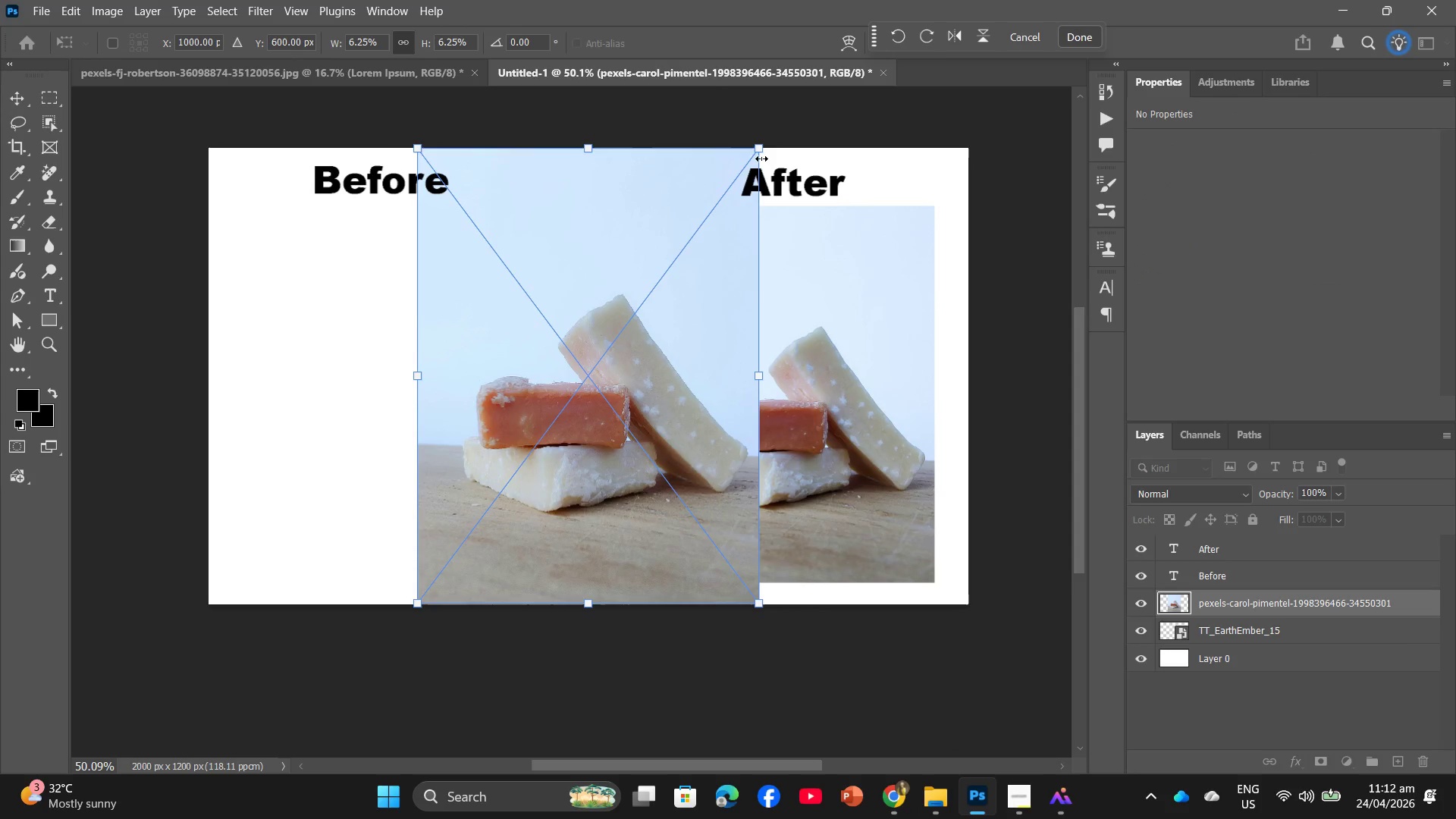 
left_click_drag(start_coordinate=[759, 152], to_coordinate=[683, 246])
 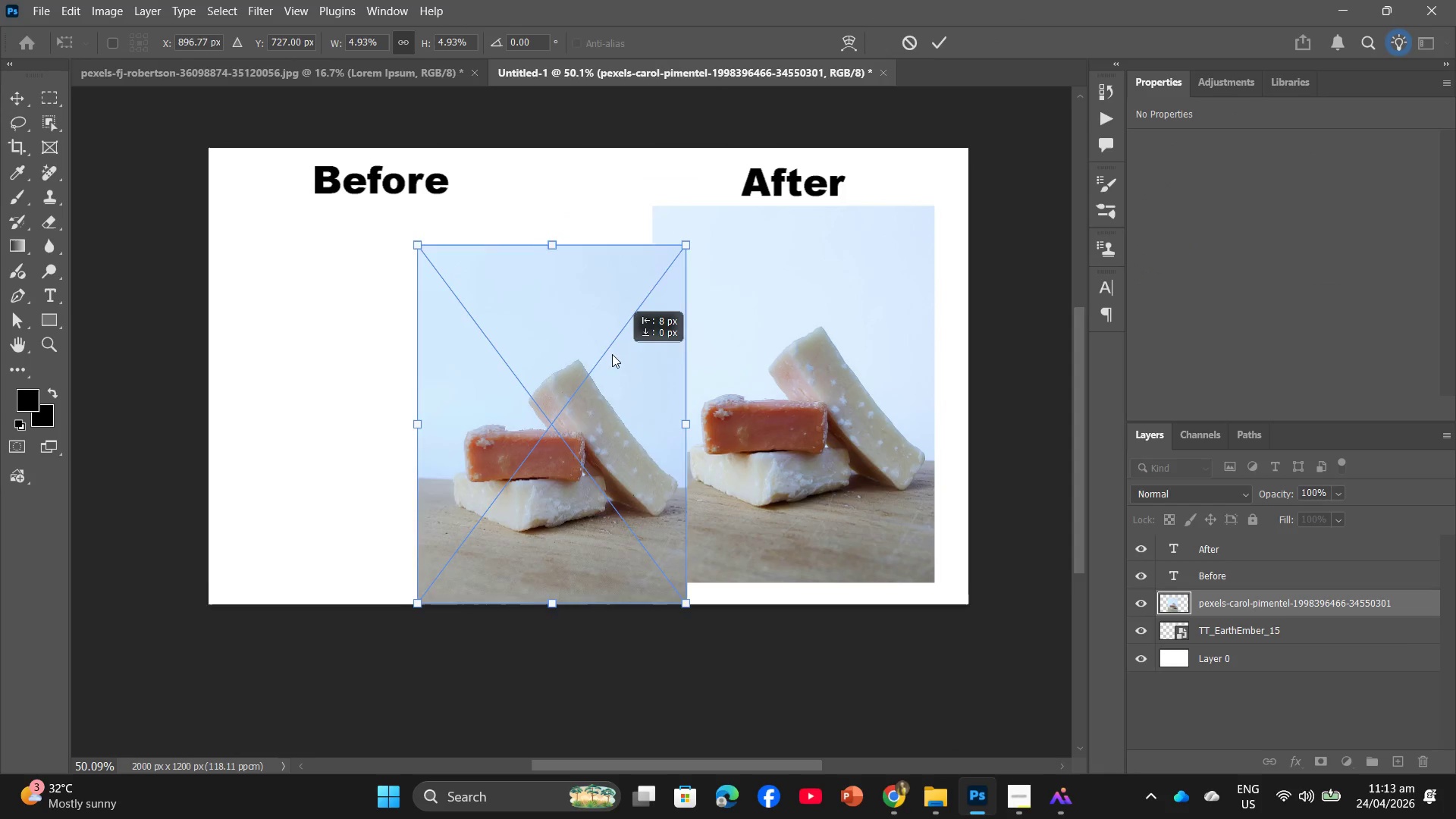 
left_click_drag(start_coordinate=[622, 356], to_coordinate=[455, 315])
 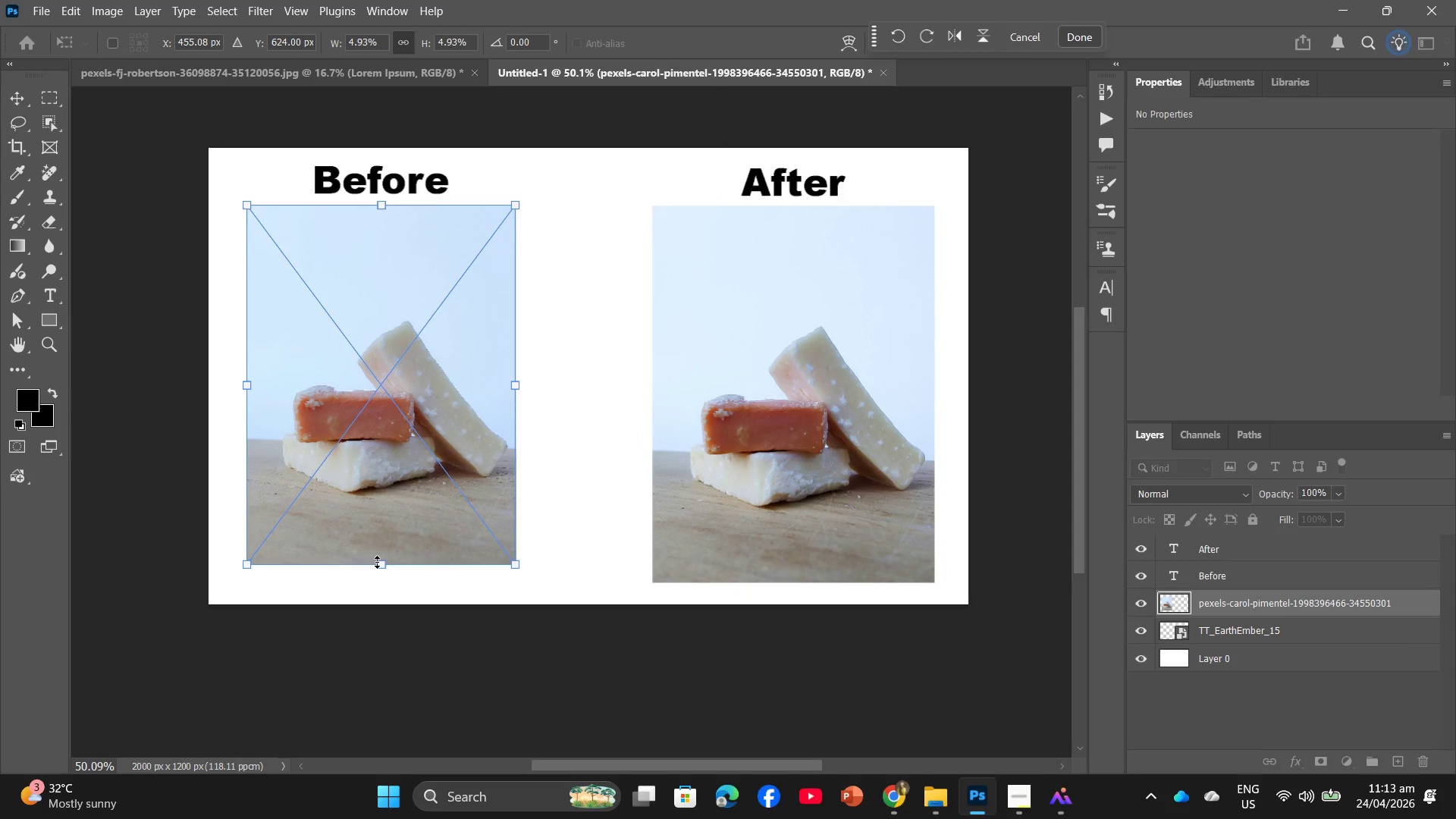 
left_click_drag(start_coordinate=[383, 565], to_coordinate=[393, 578])
 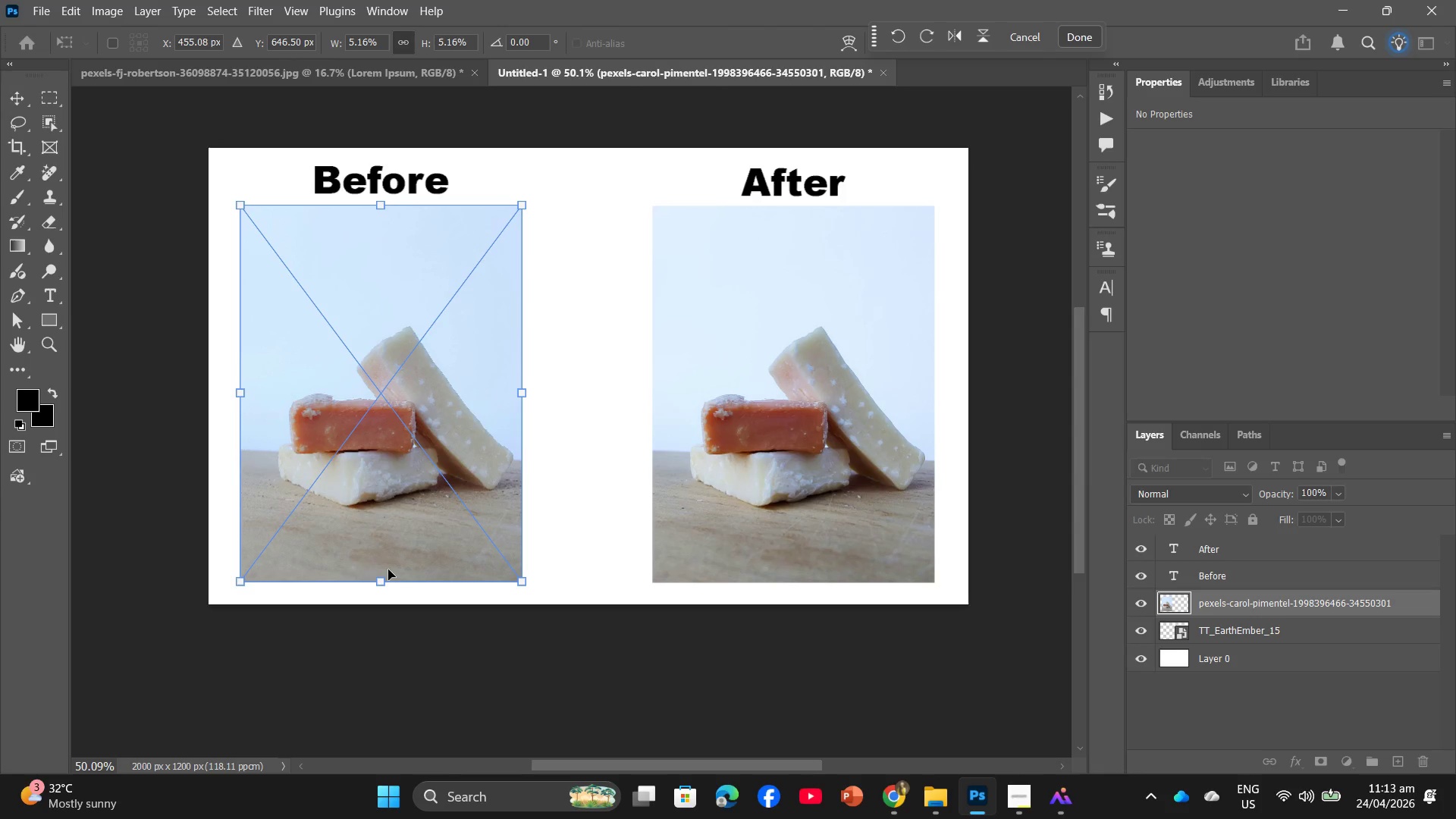 
key(Enter)
 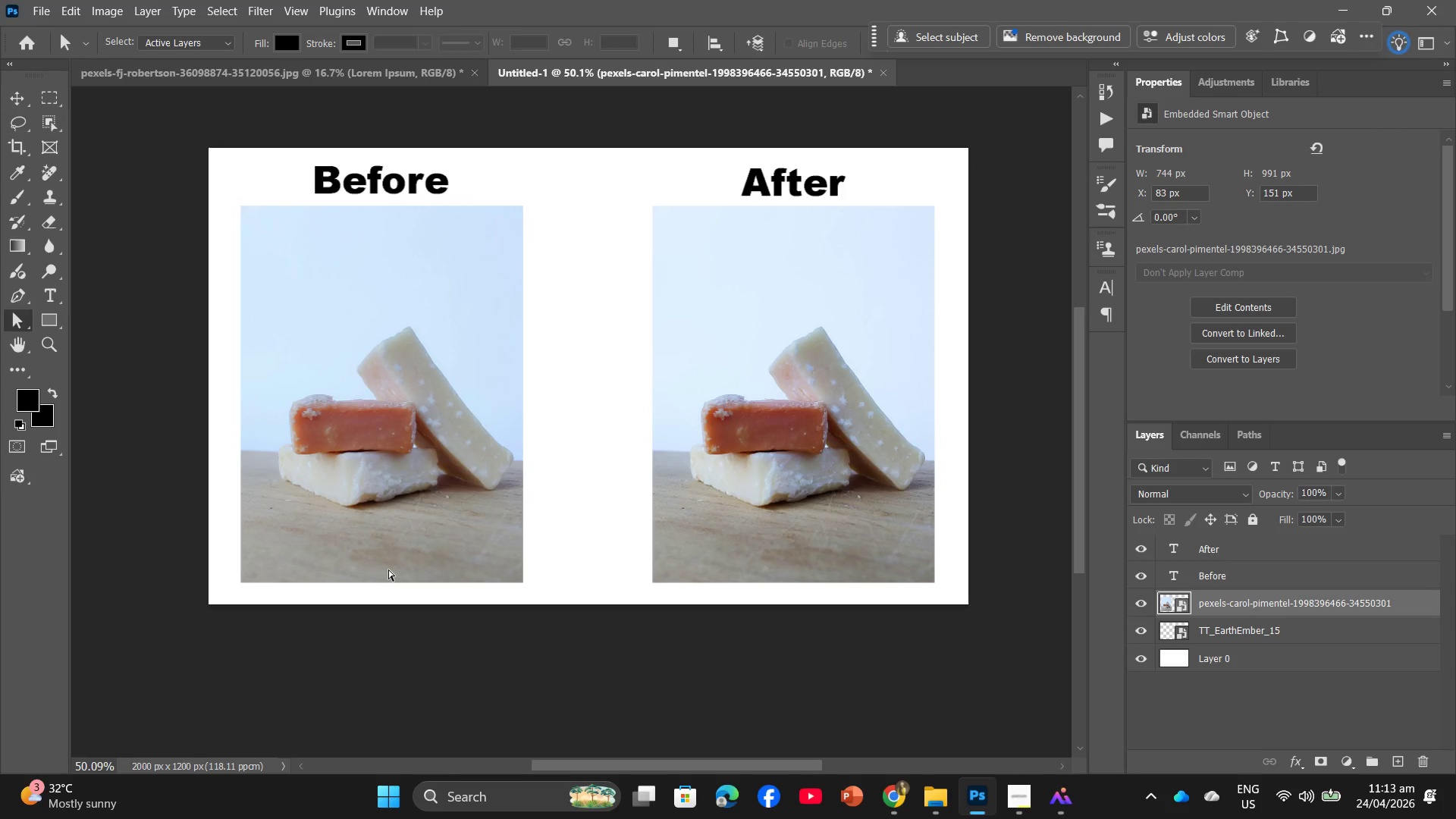 
key(Alt+Control+Shift+W)
 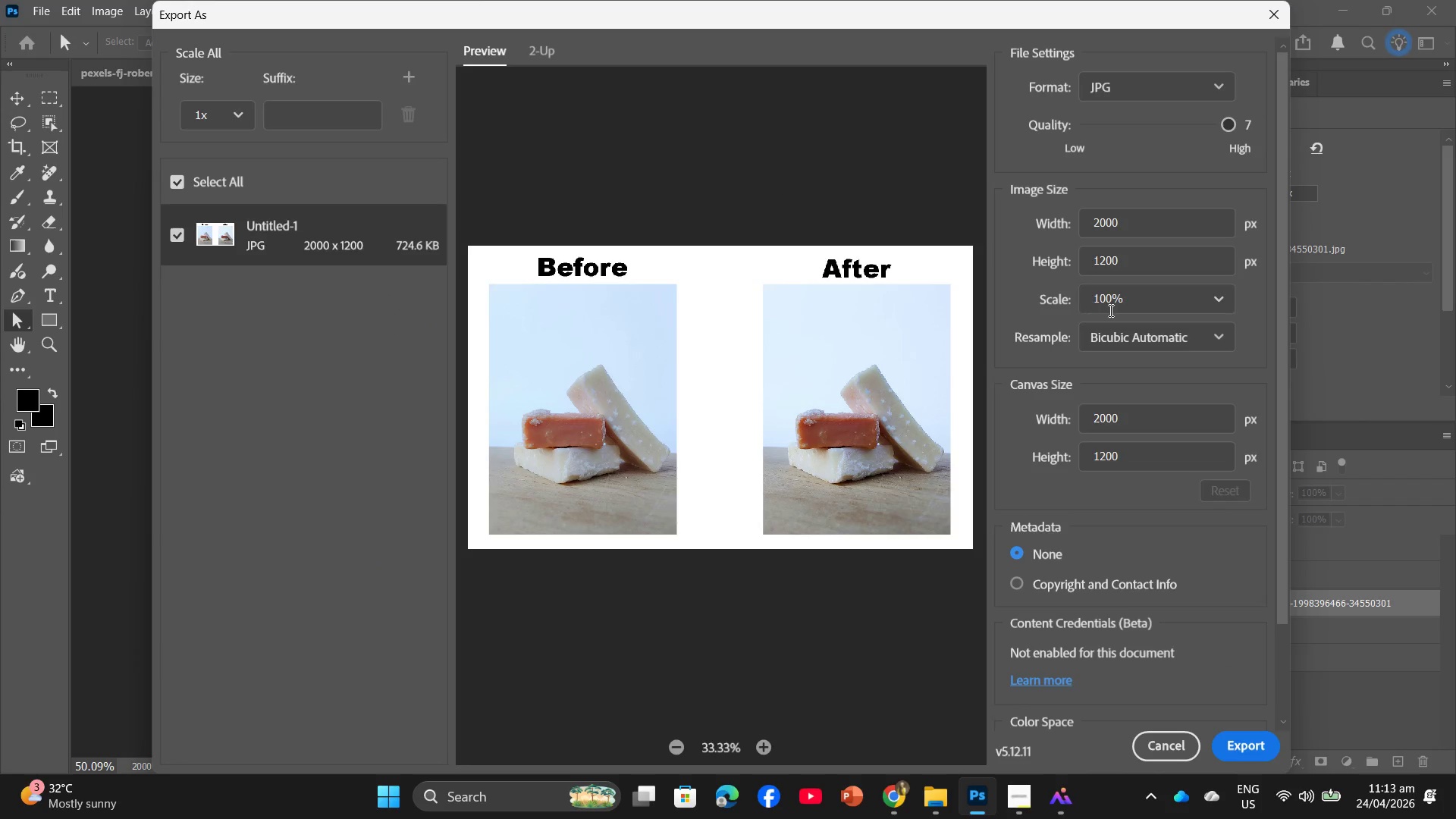 
left_click([1239, 747])
 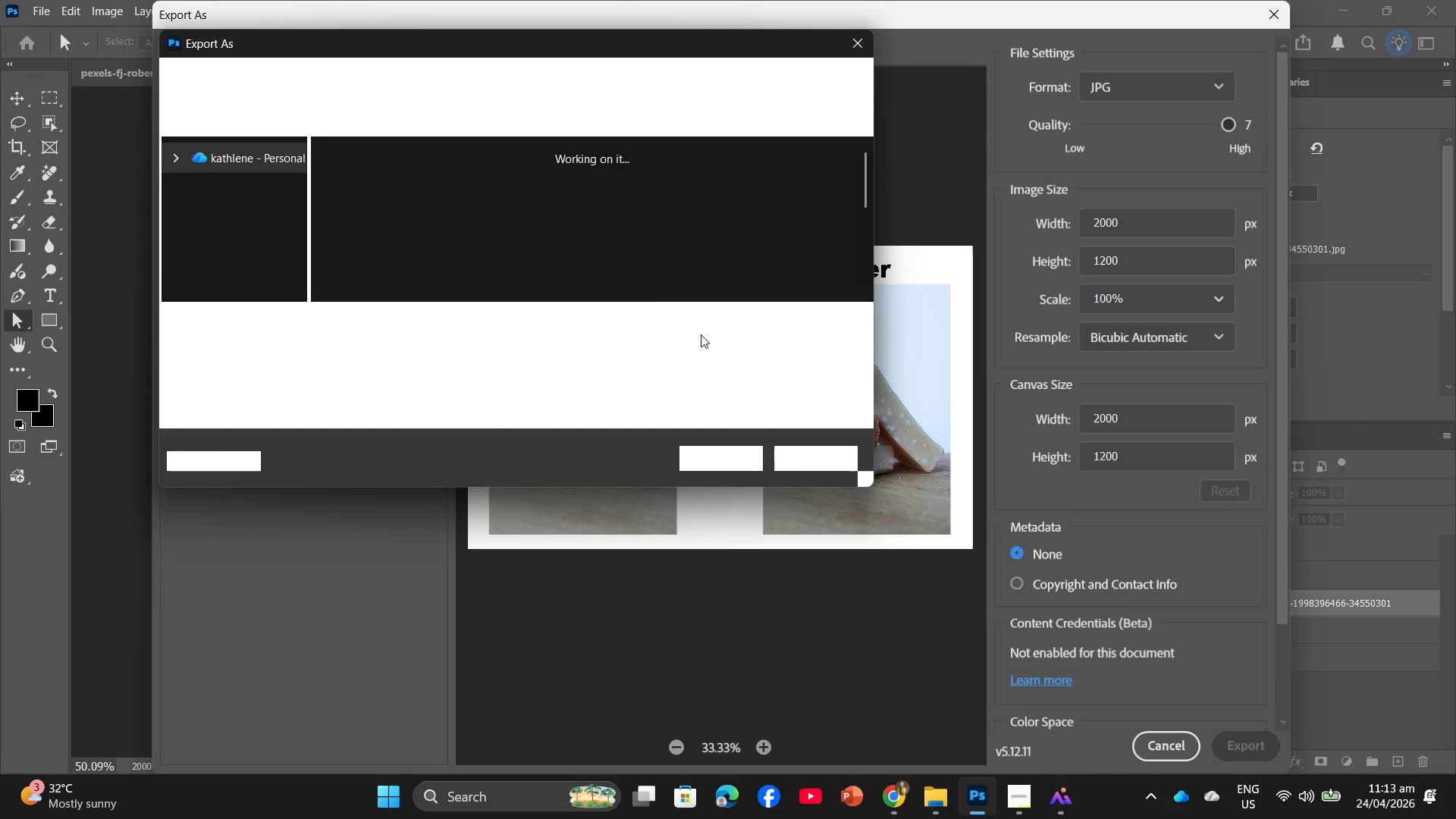 
scroll: coordinate [601, 240], scroll_direction: down, amount: 5.0
 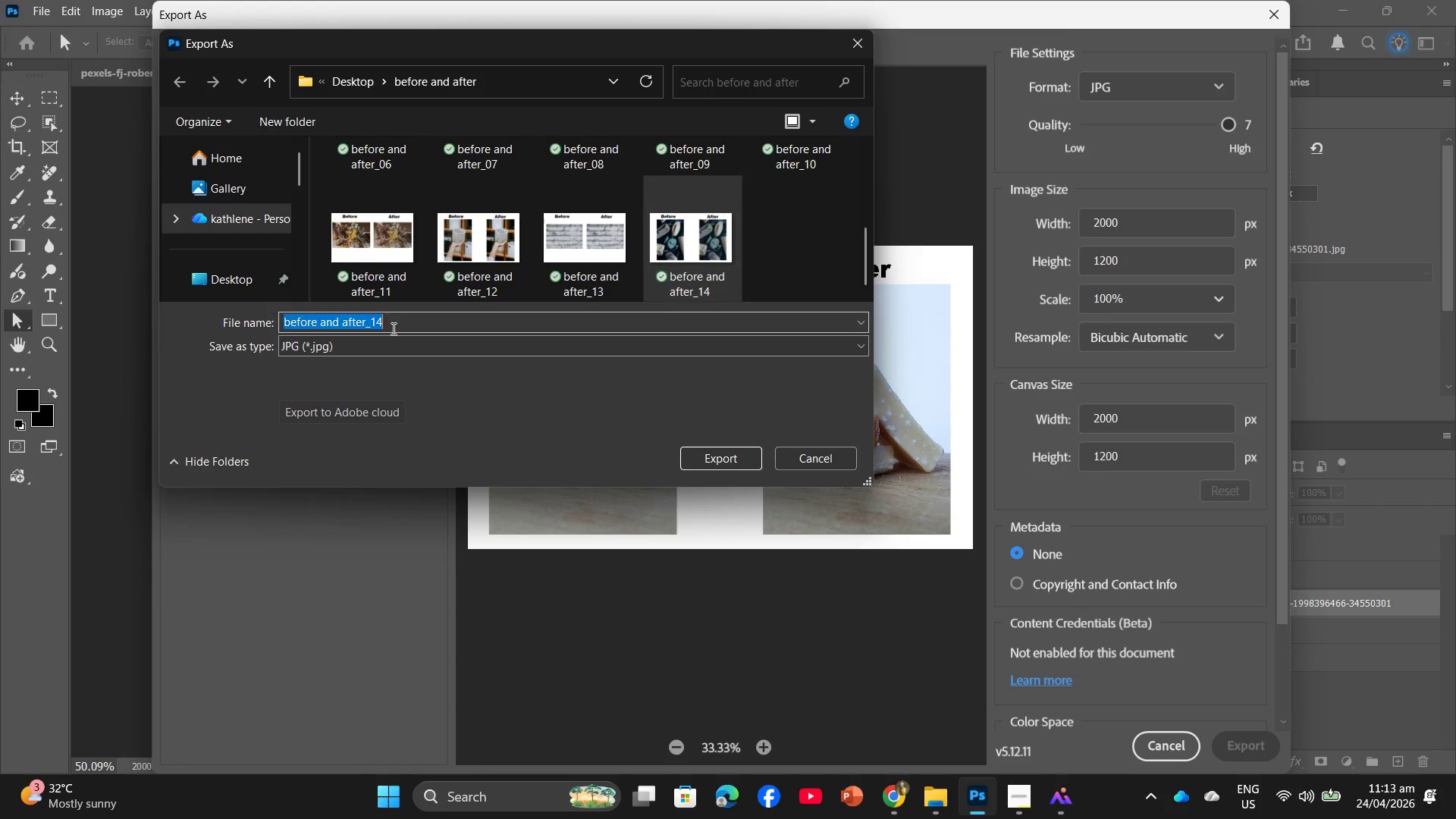 
double_click([396, 324])
 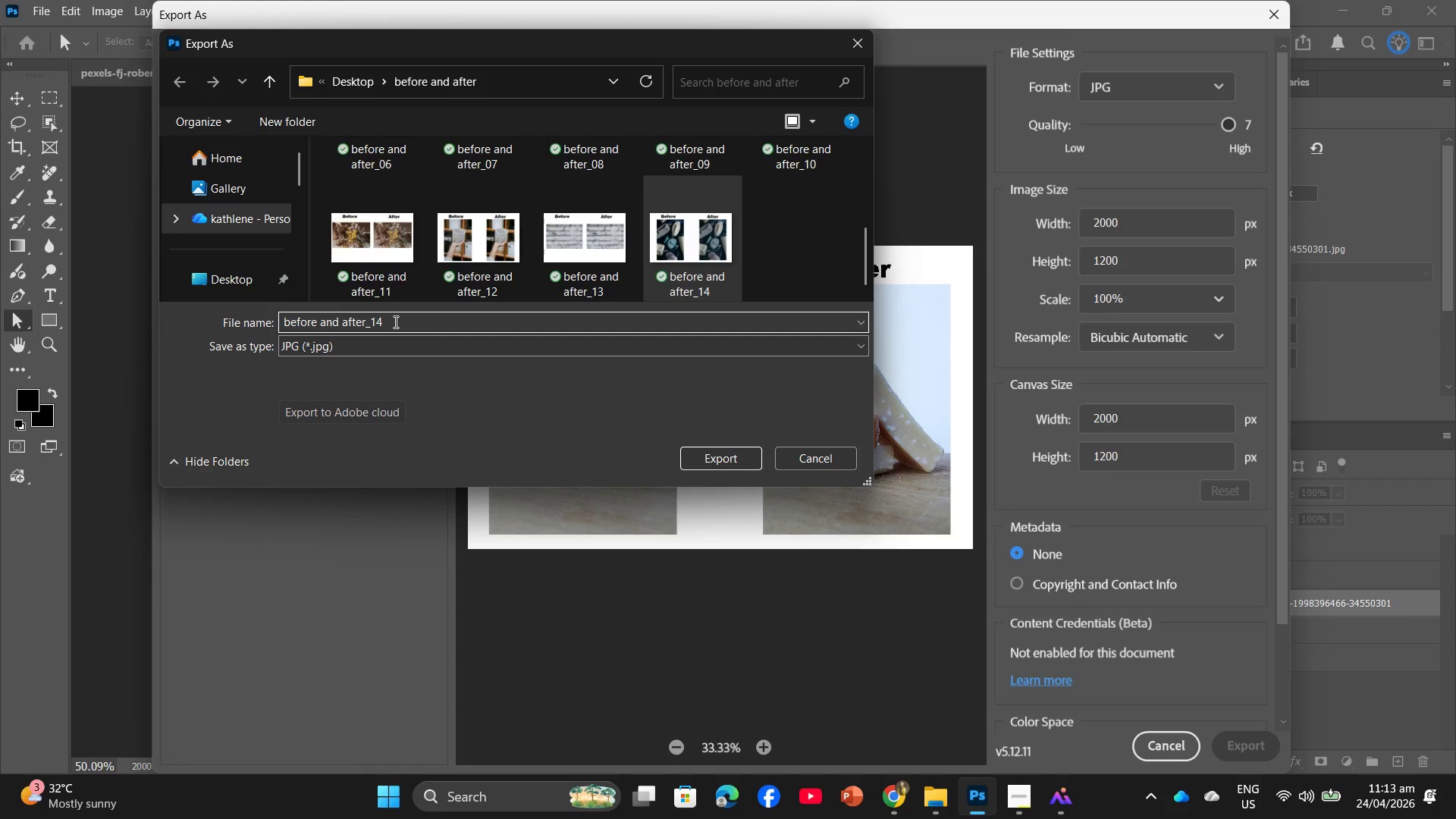 
key(Backspace)
 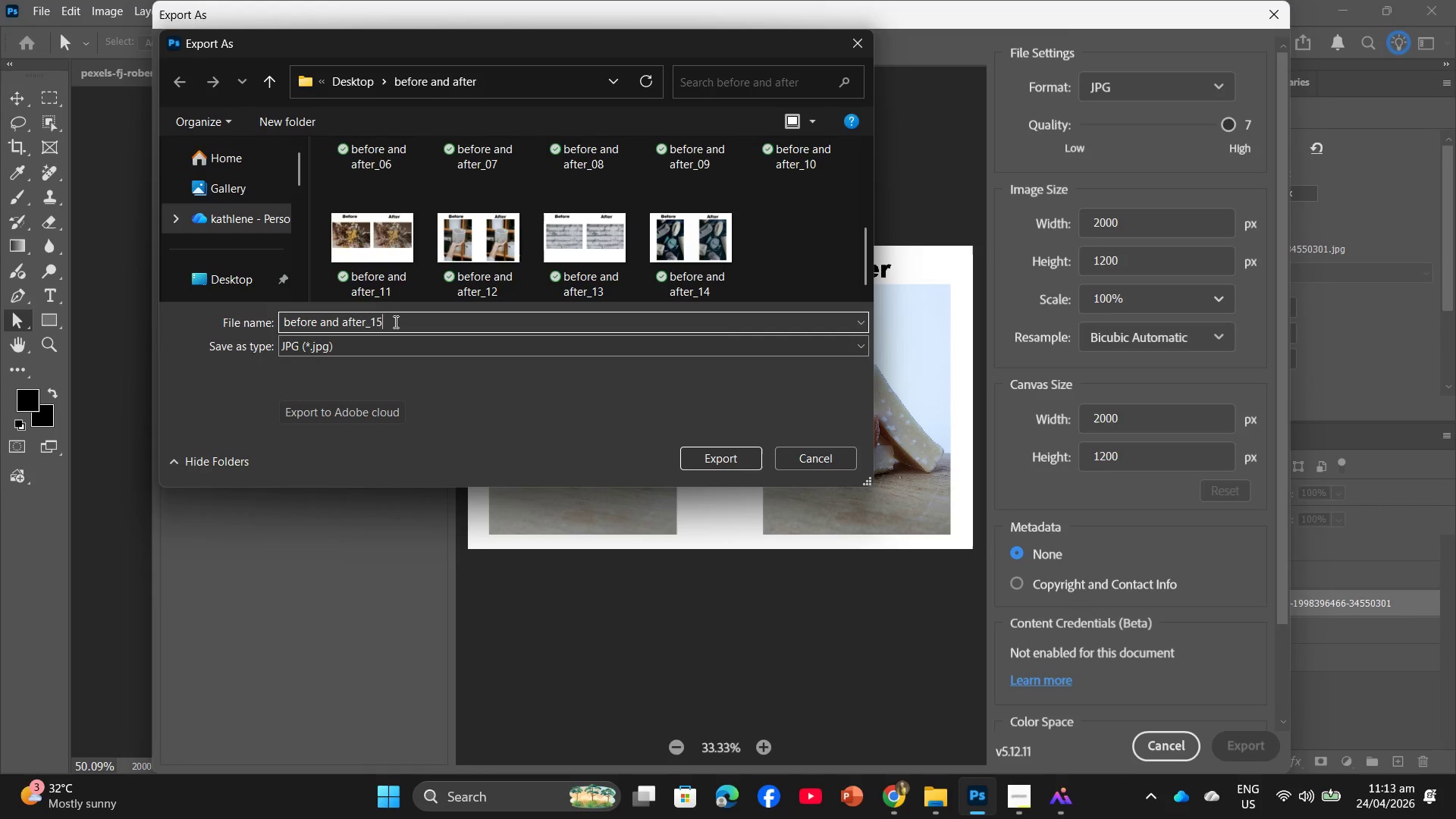 
key(Numpad5)
 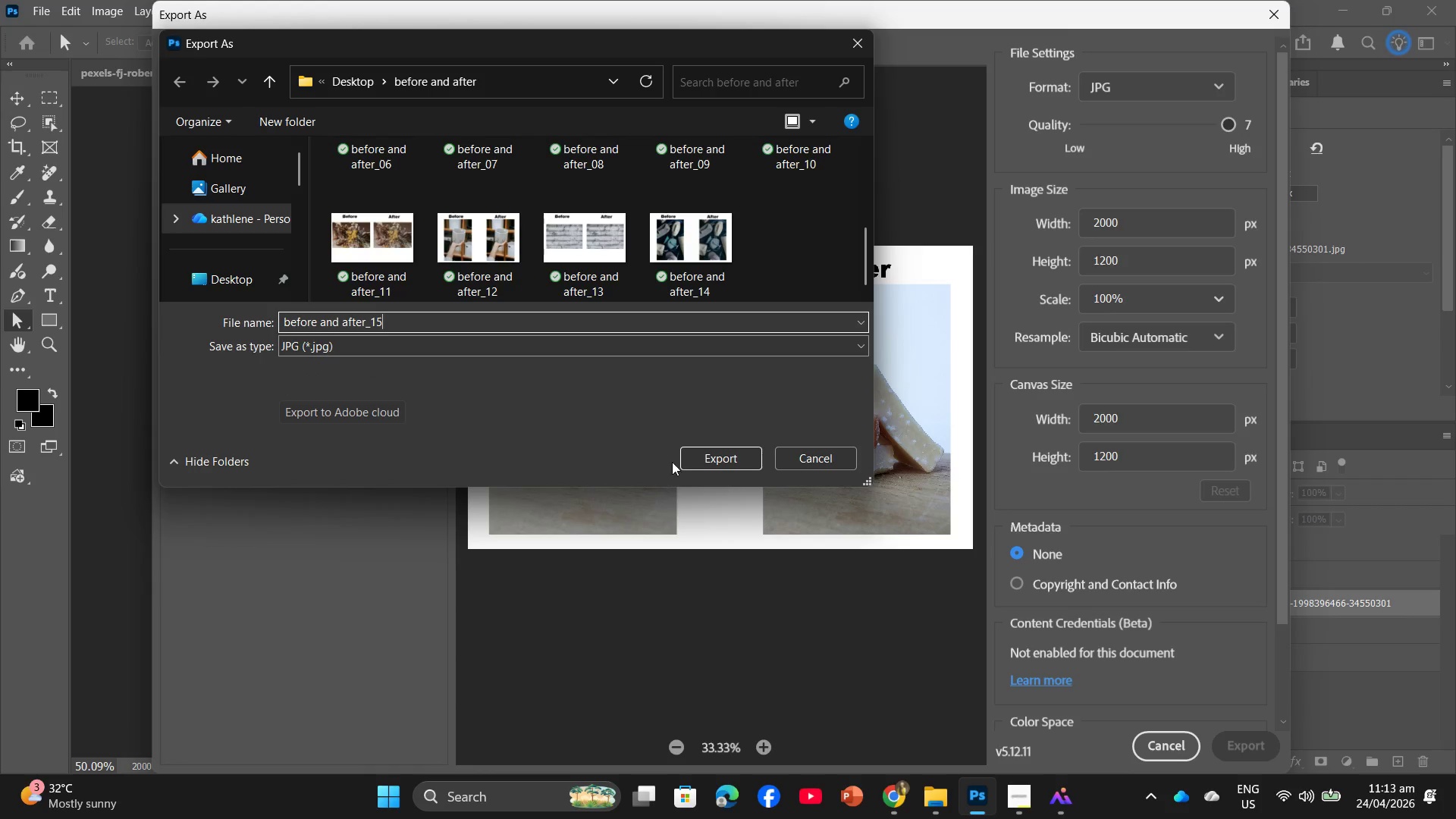 
left_click([697, 454])
 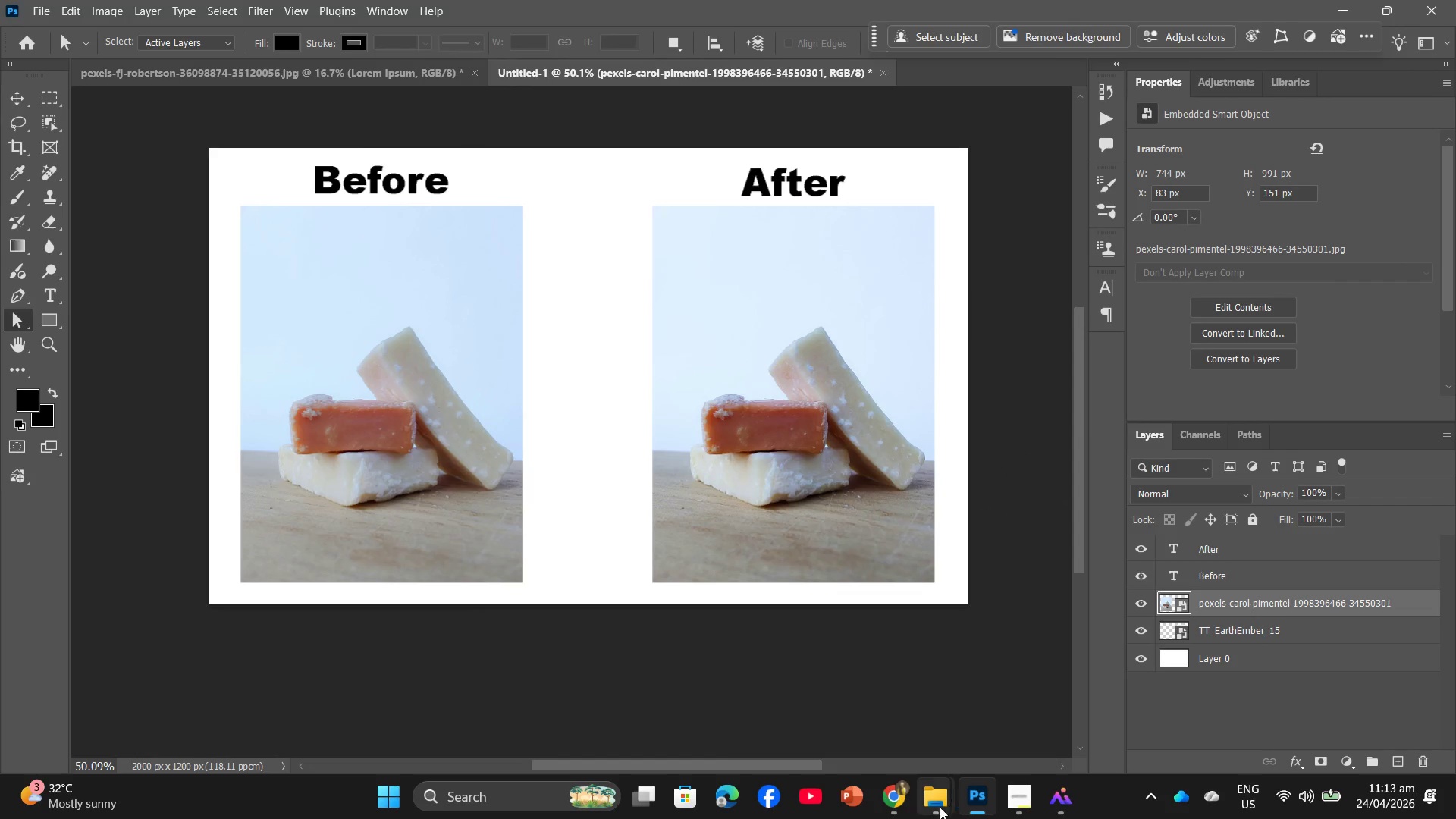 
mouse_move([946, 781])
 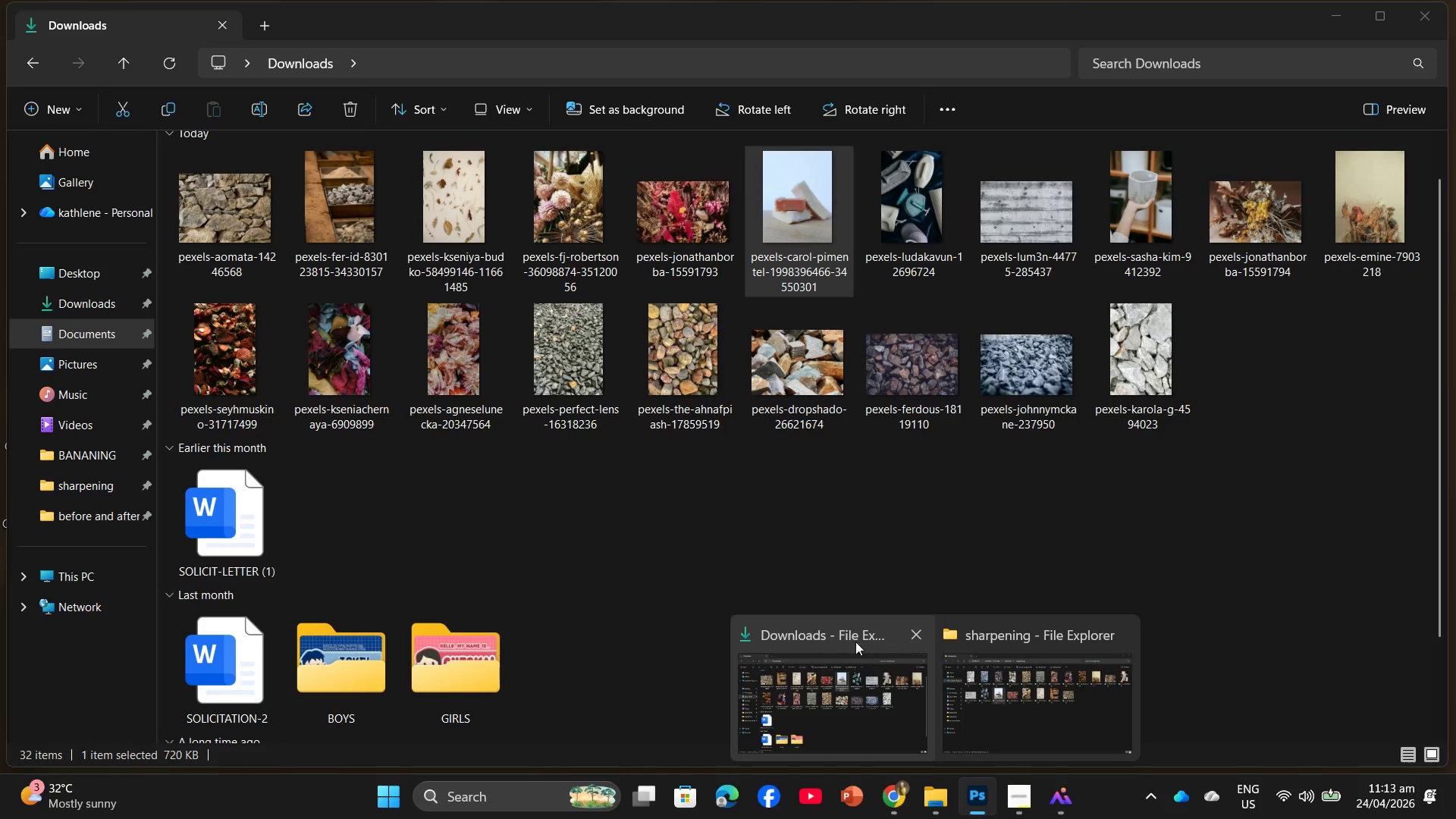 
hold_key(key=ControlLeft, duration=0.88)
 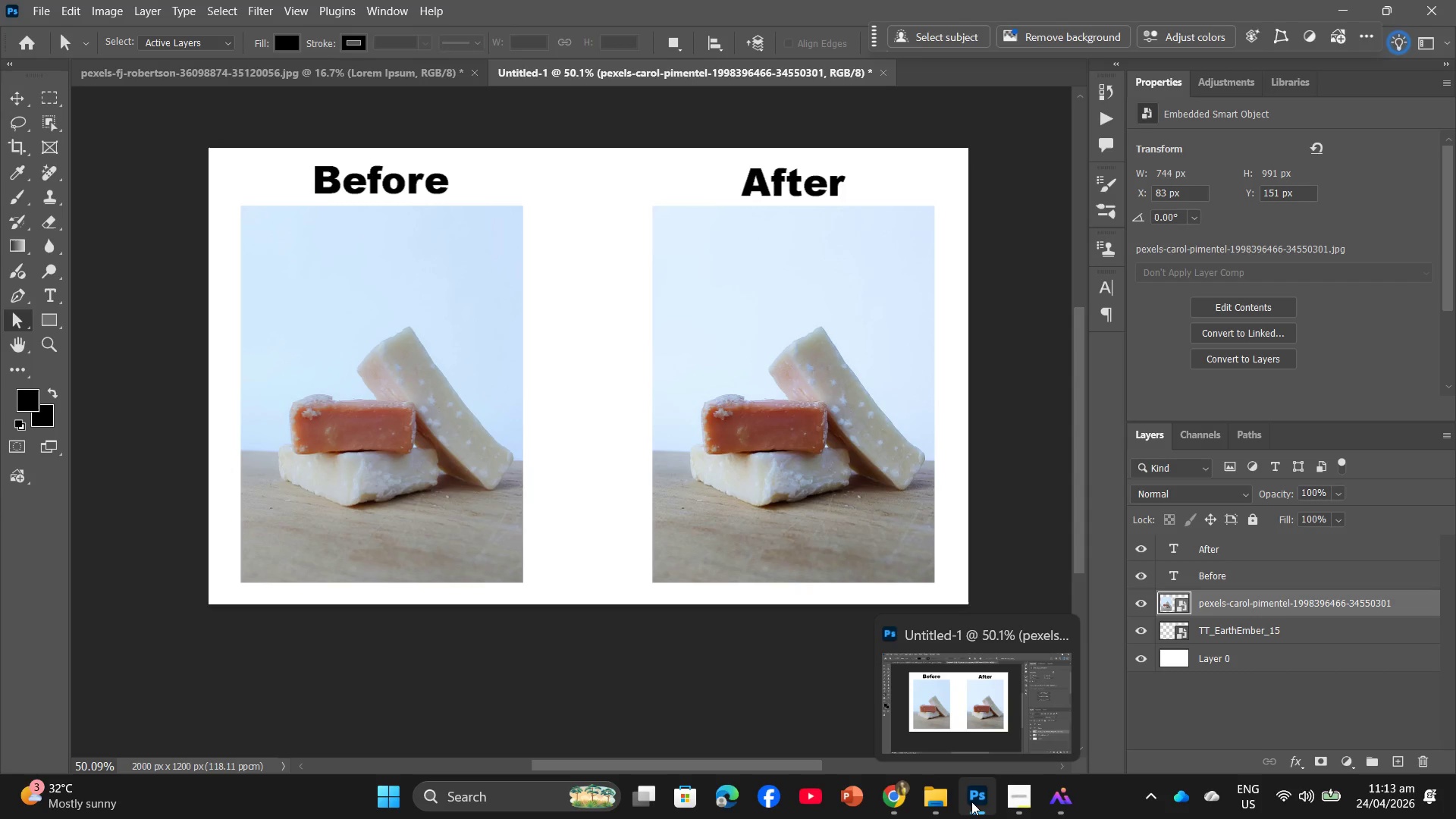 
left_click([971, 802])
 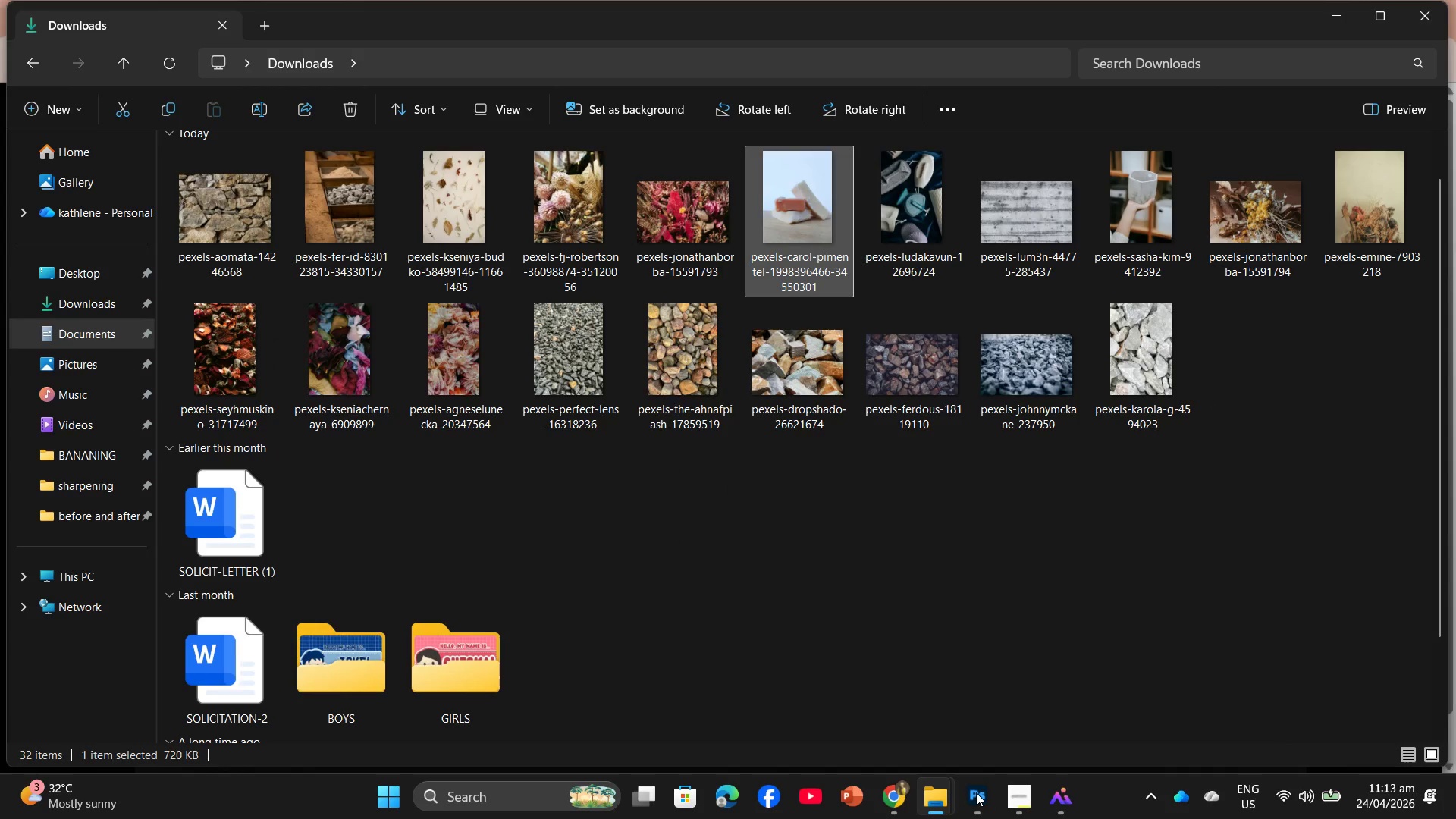 
left_click([975, 794])
 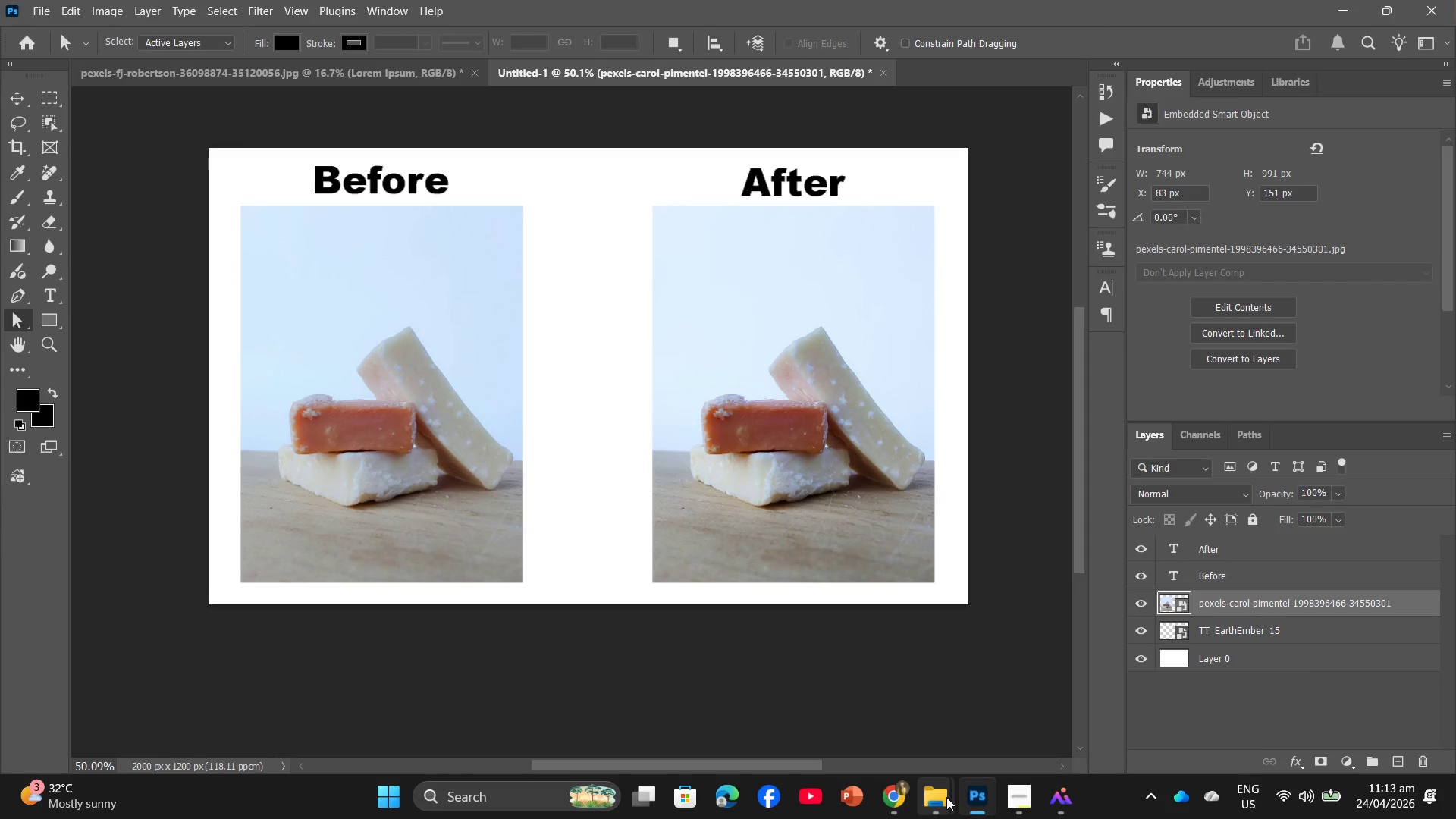 
key(Control+T)
 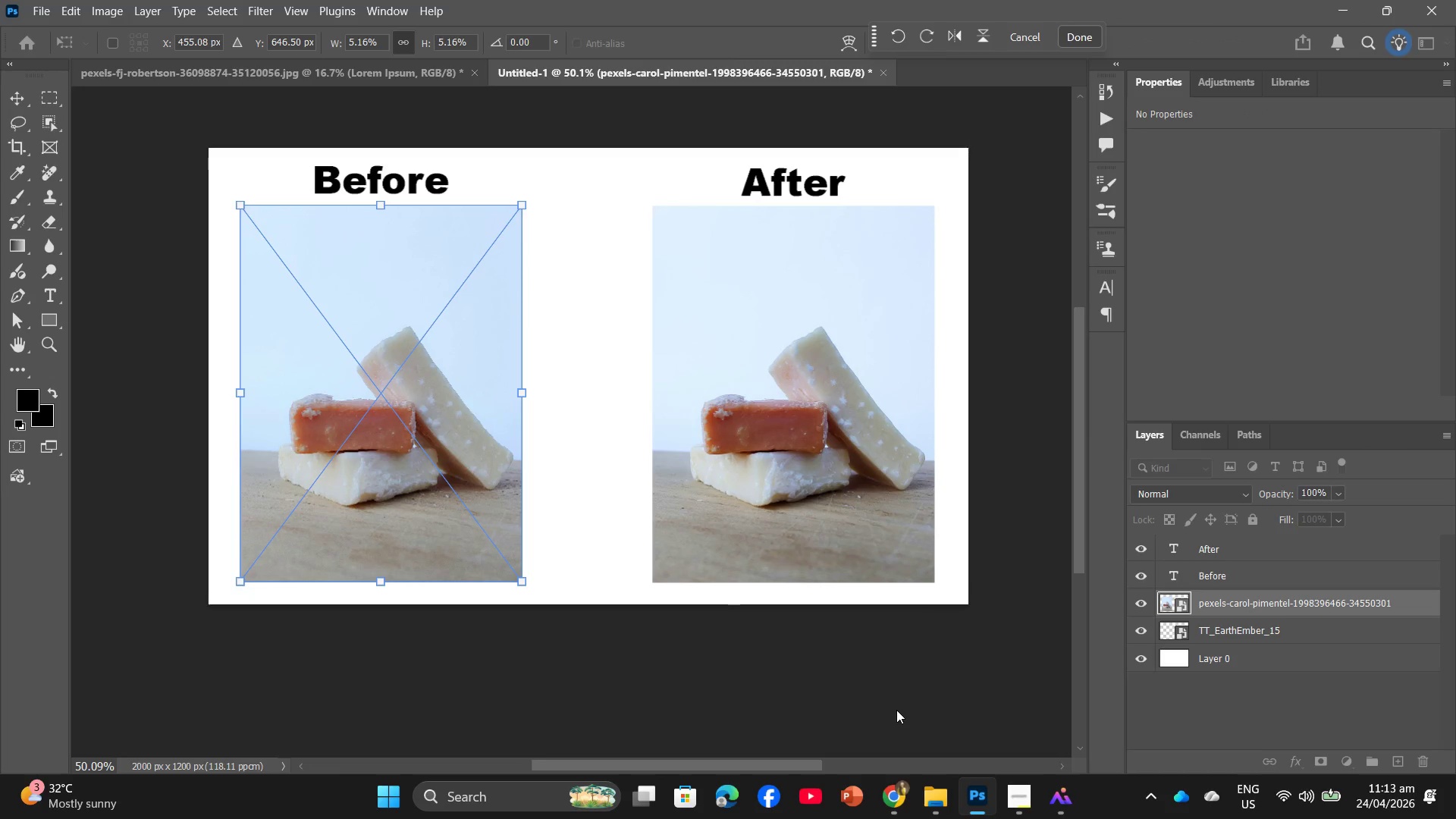 
key(Backspace)
 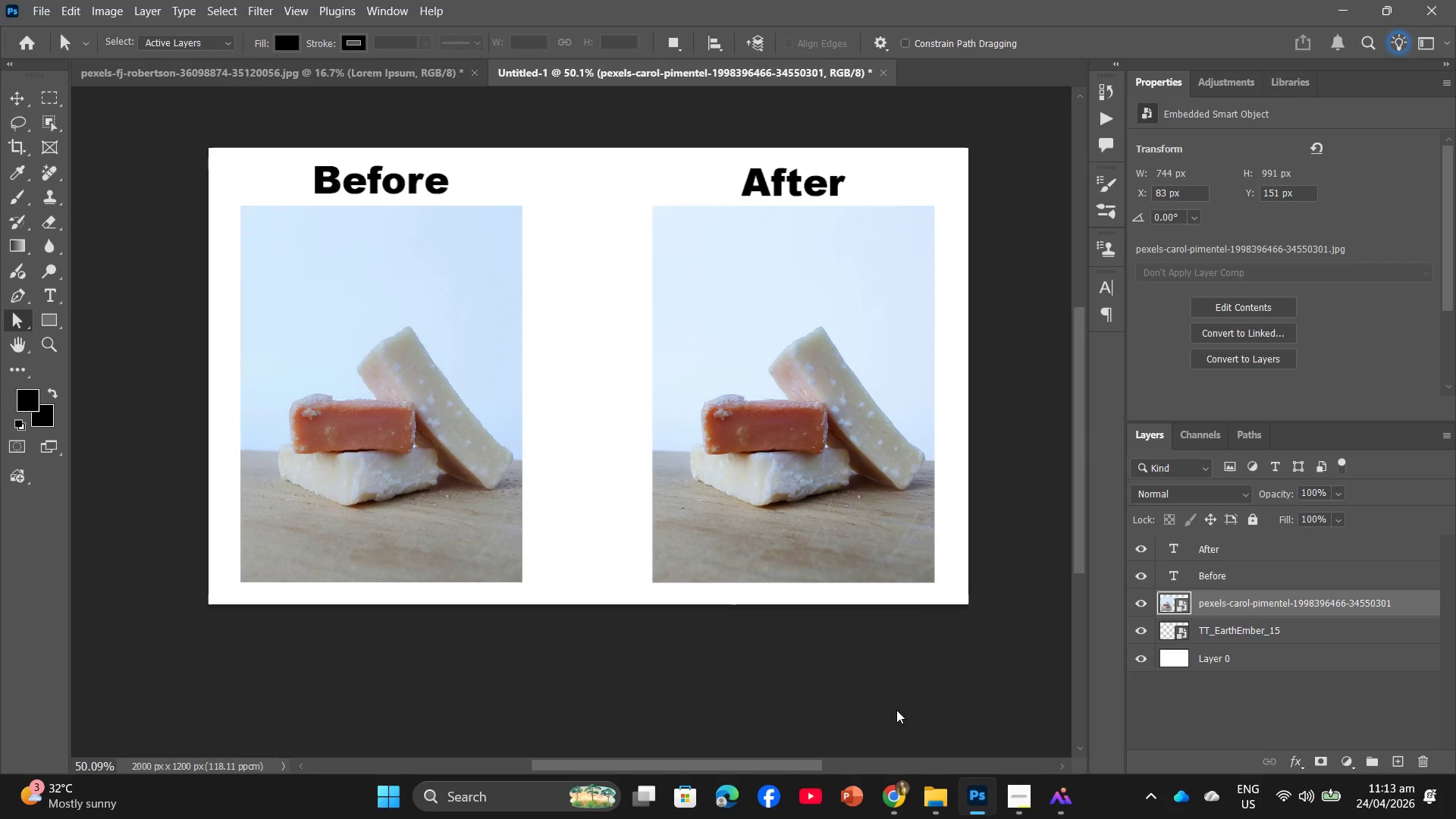 
key(Backspace)
 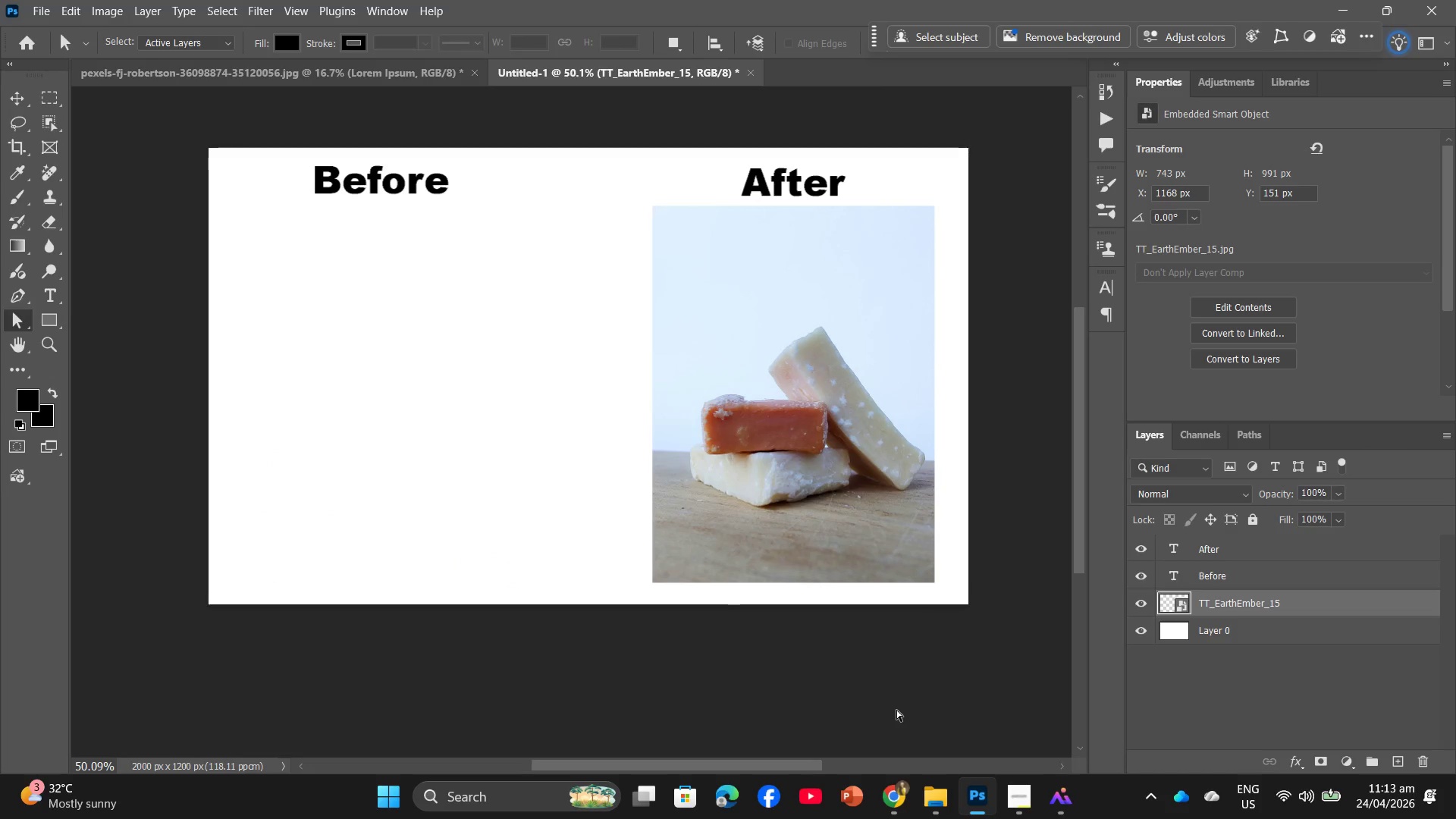 
key(Control+T)
 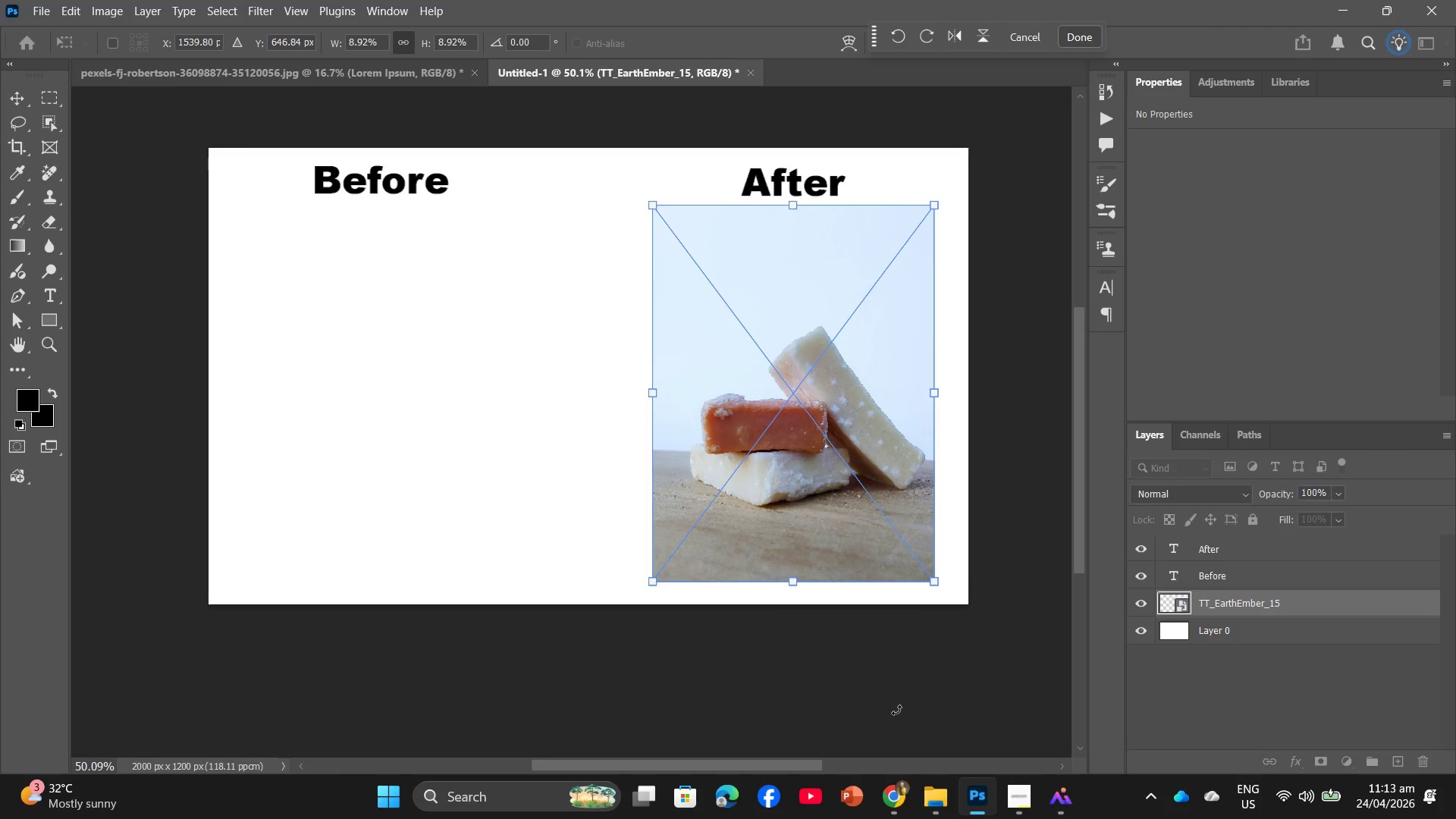 
key(Backspace)
 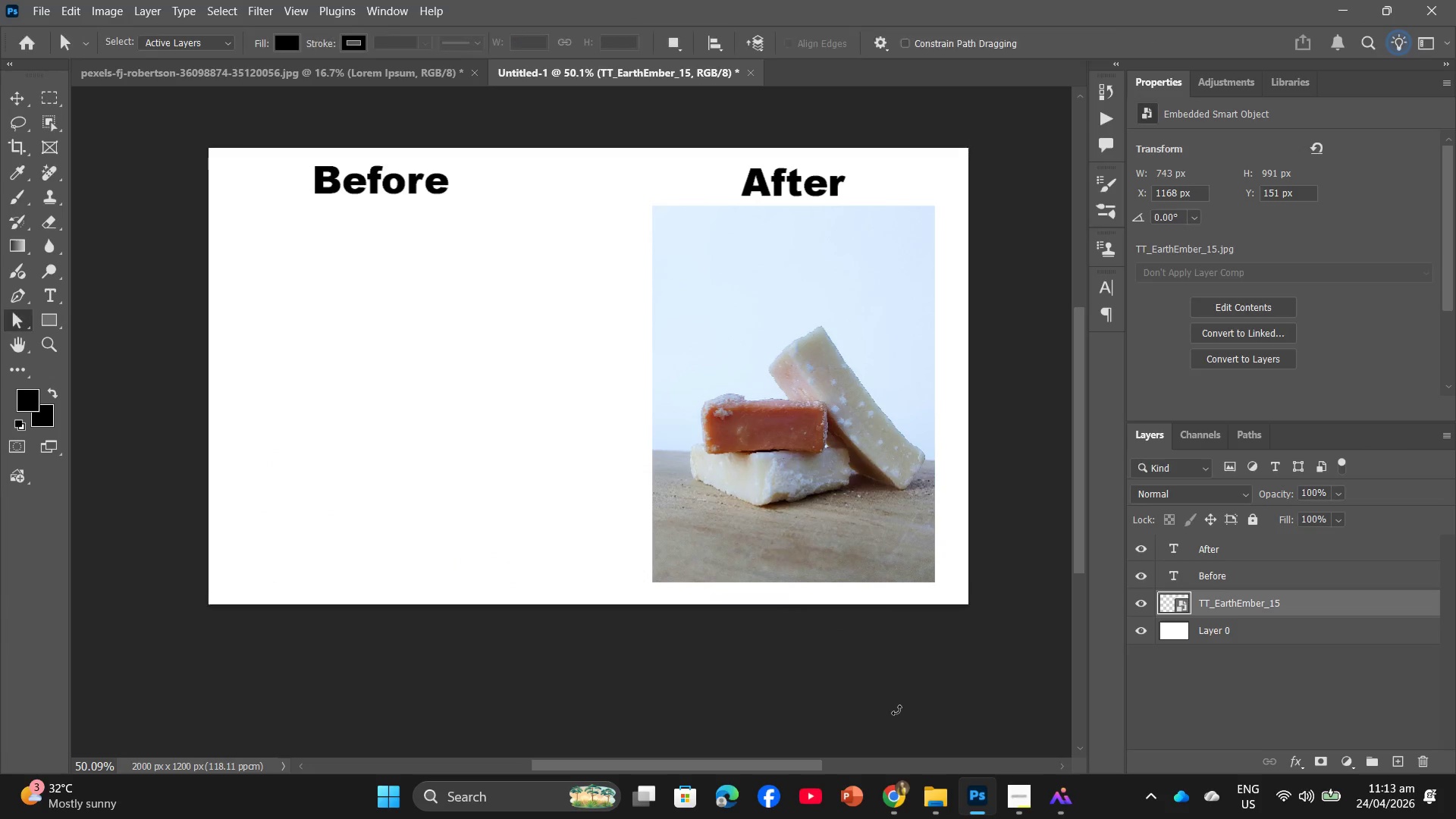 
key(Backspace)
 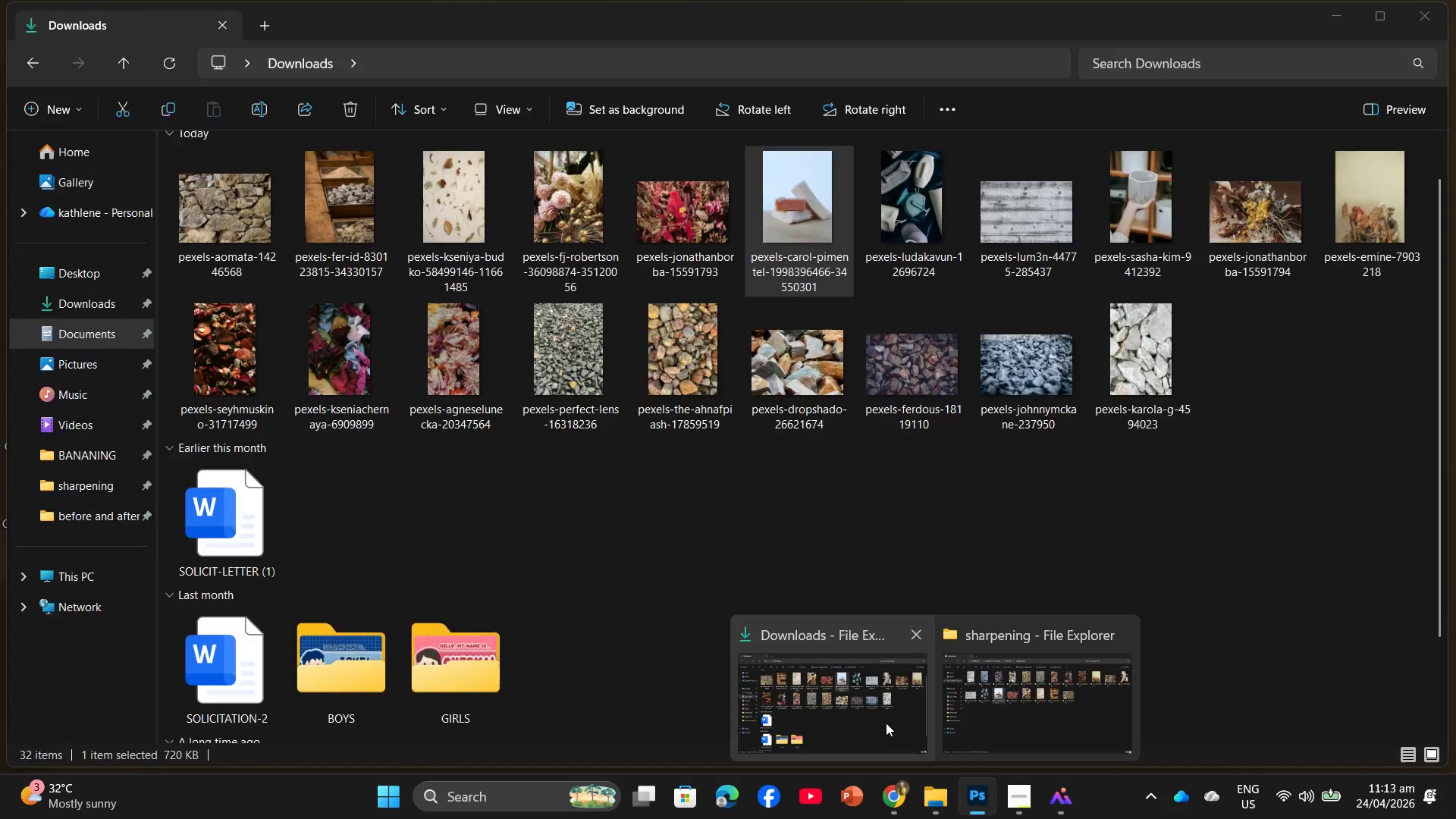 
left_click([963, 701])
 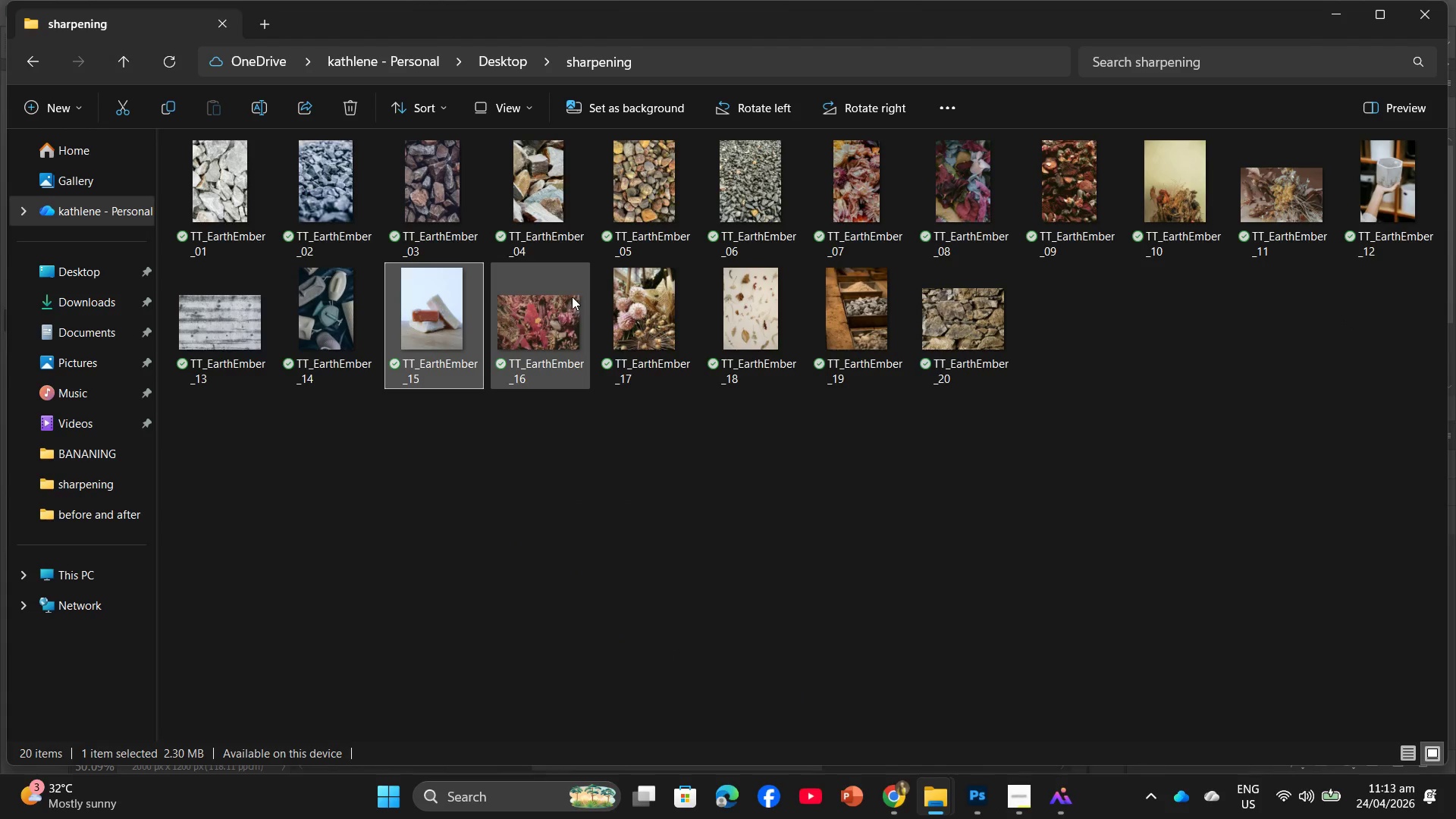 
left_click_drag(start_coordinate=[560, 297], to_coordinate=[803, 381])
 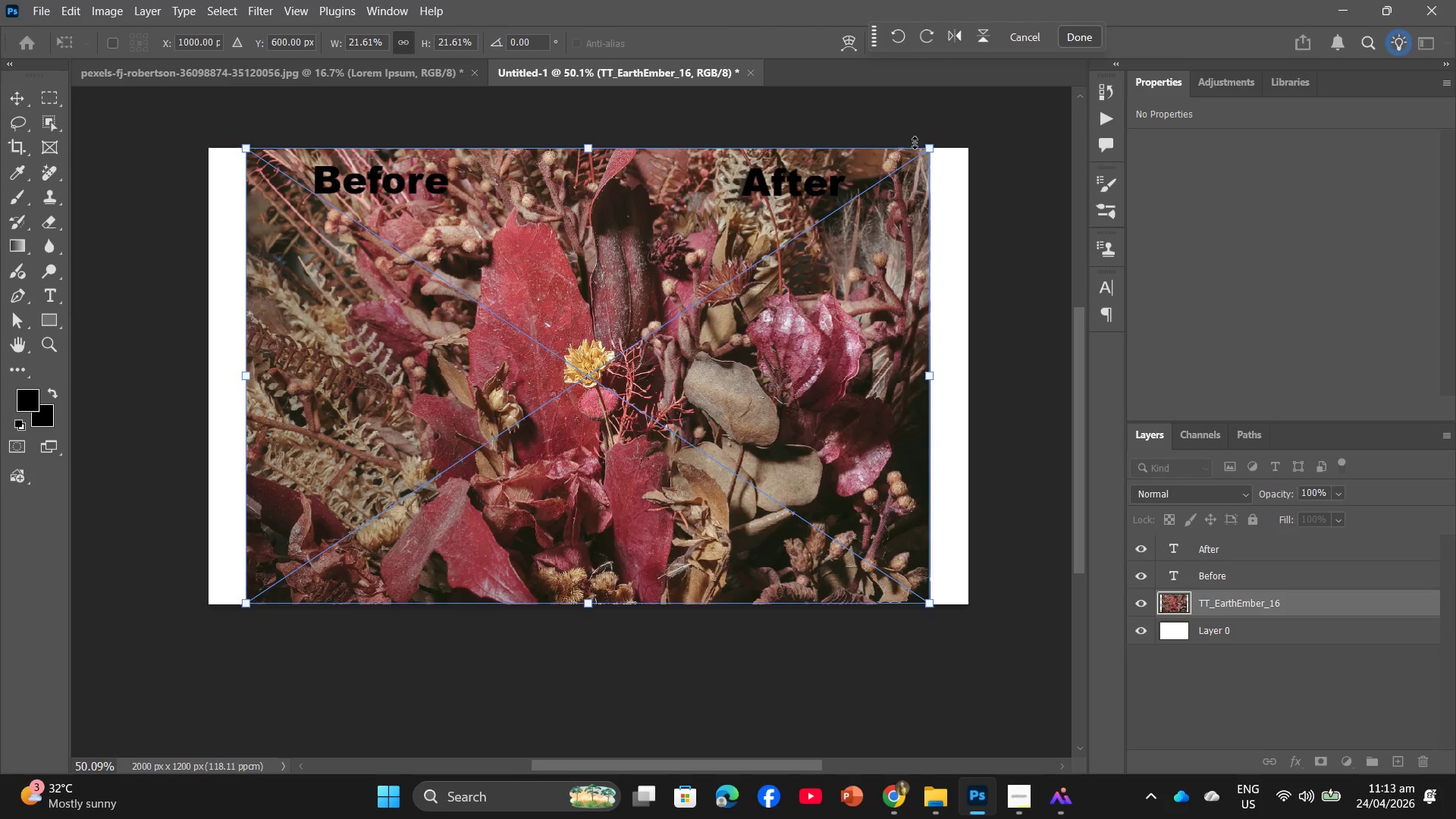 
left_click_drag(start_coordinate=[927, 151], to_coordinate=[648, 357])
 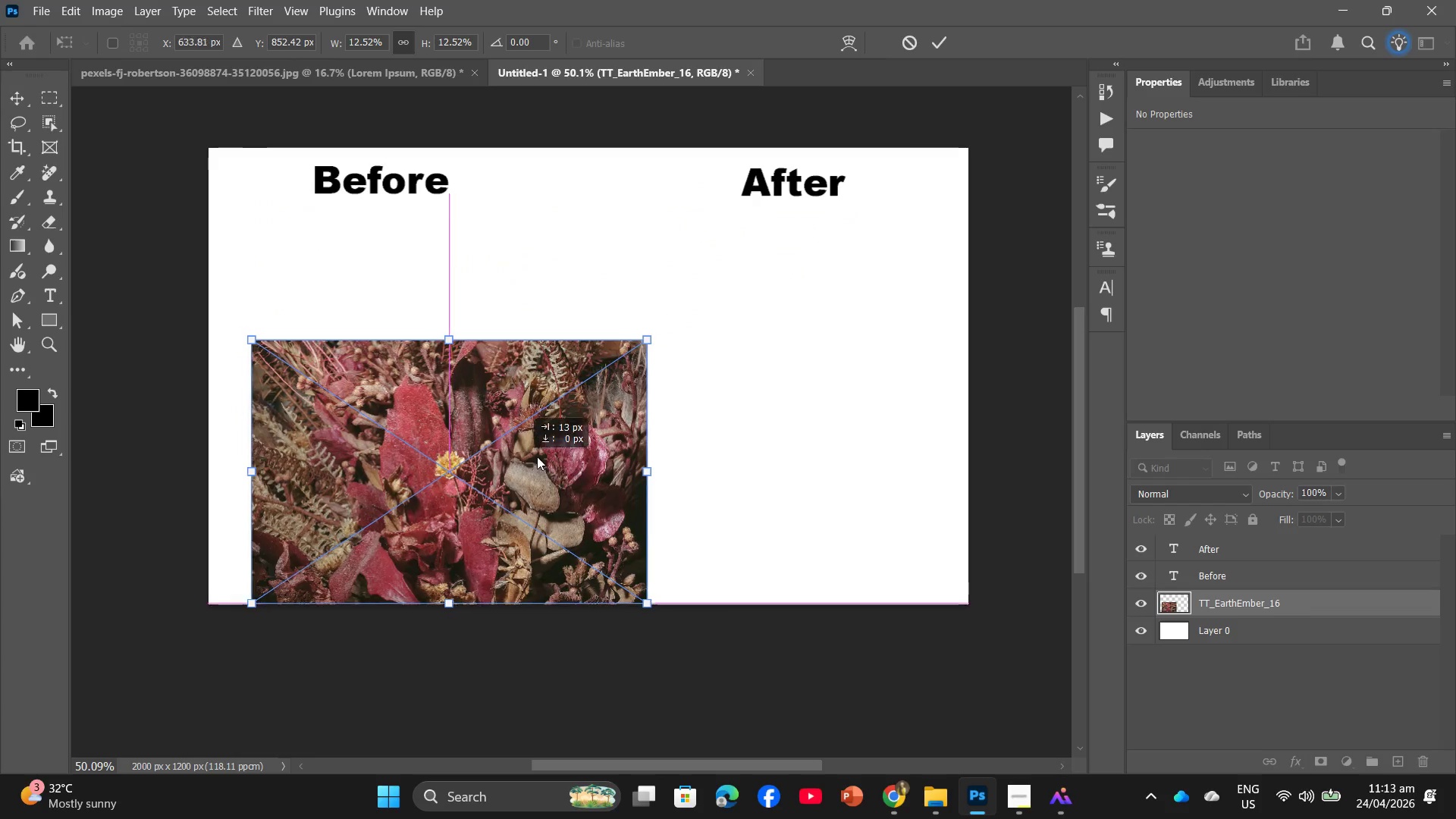 
left_click_drag(start_coordinate=[514, 463], to_coordinate=[826, 355])
 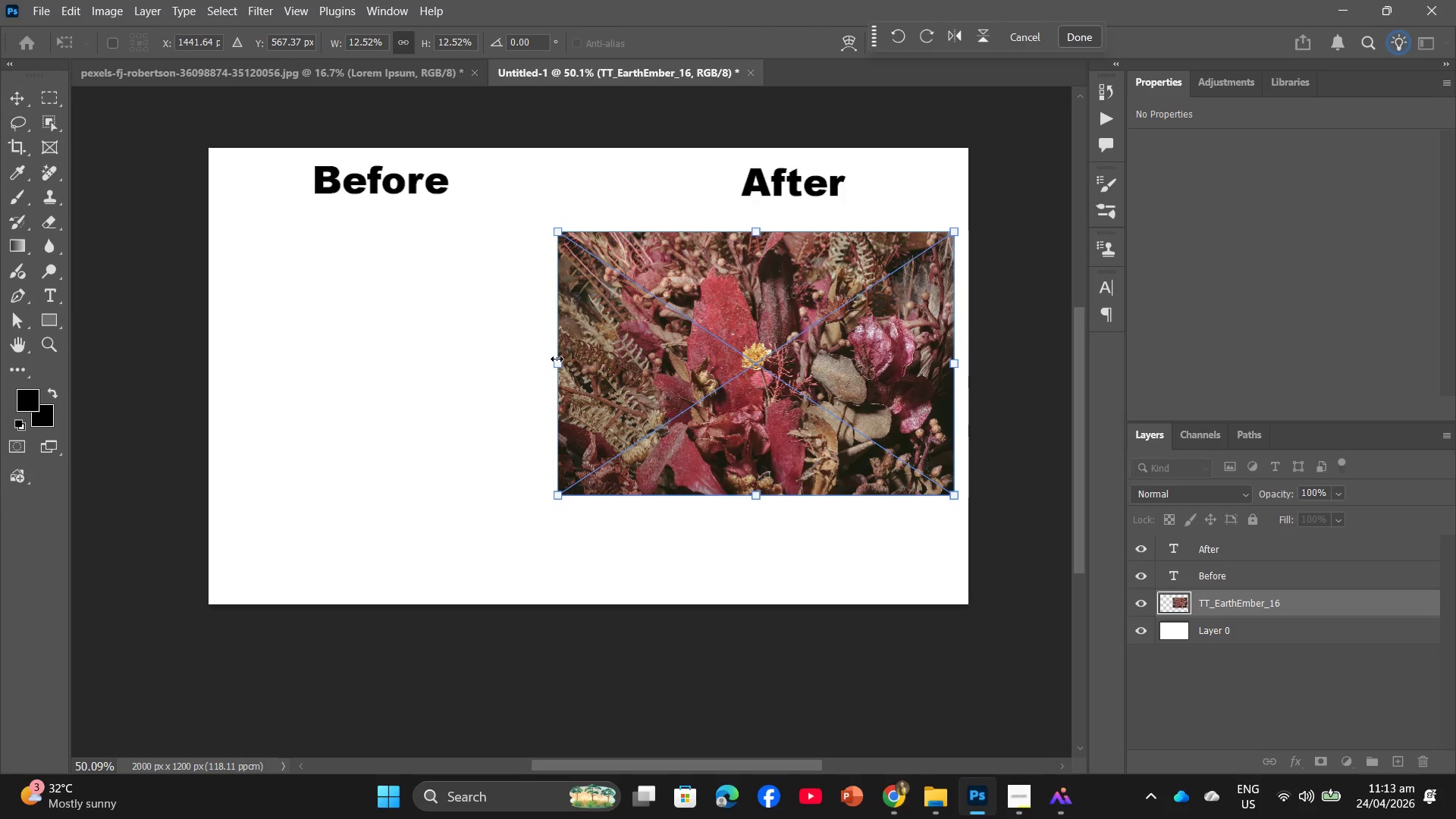 
left_click_drag(start_coordinate=[557, 359], to_coordinate=[588, 360])
 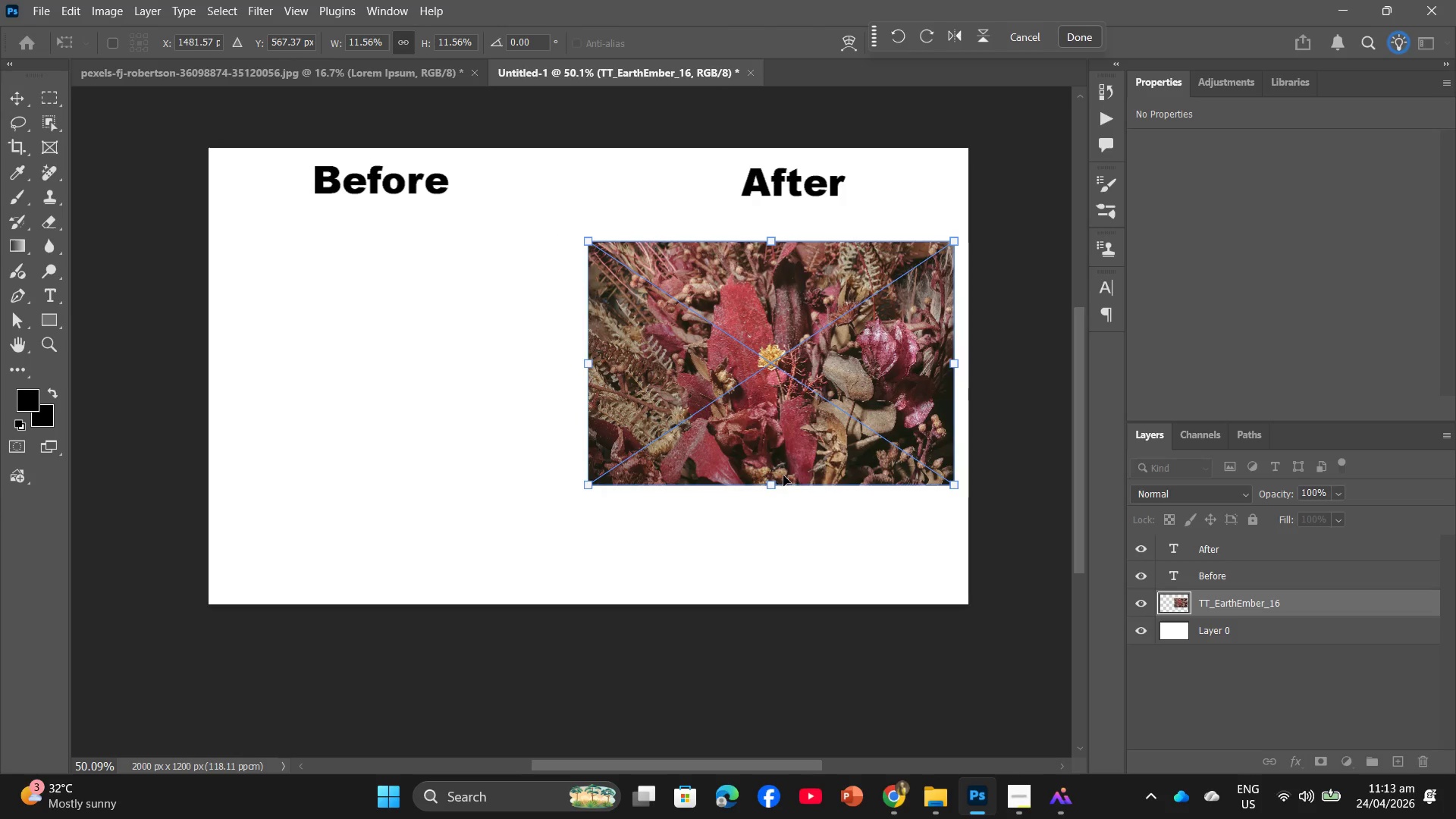 
left_click_drag(start_coordinate=[817, 439], to_coordinate=[822, 431])
 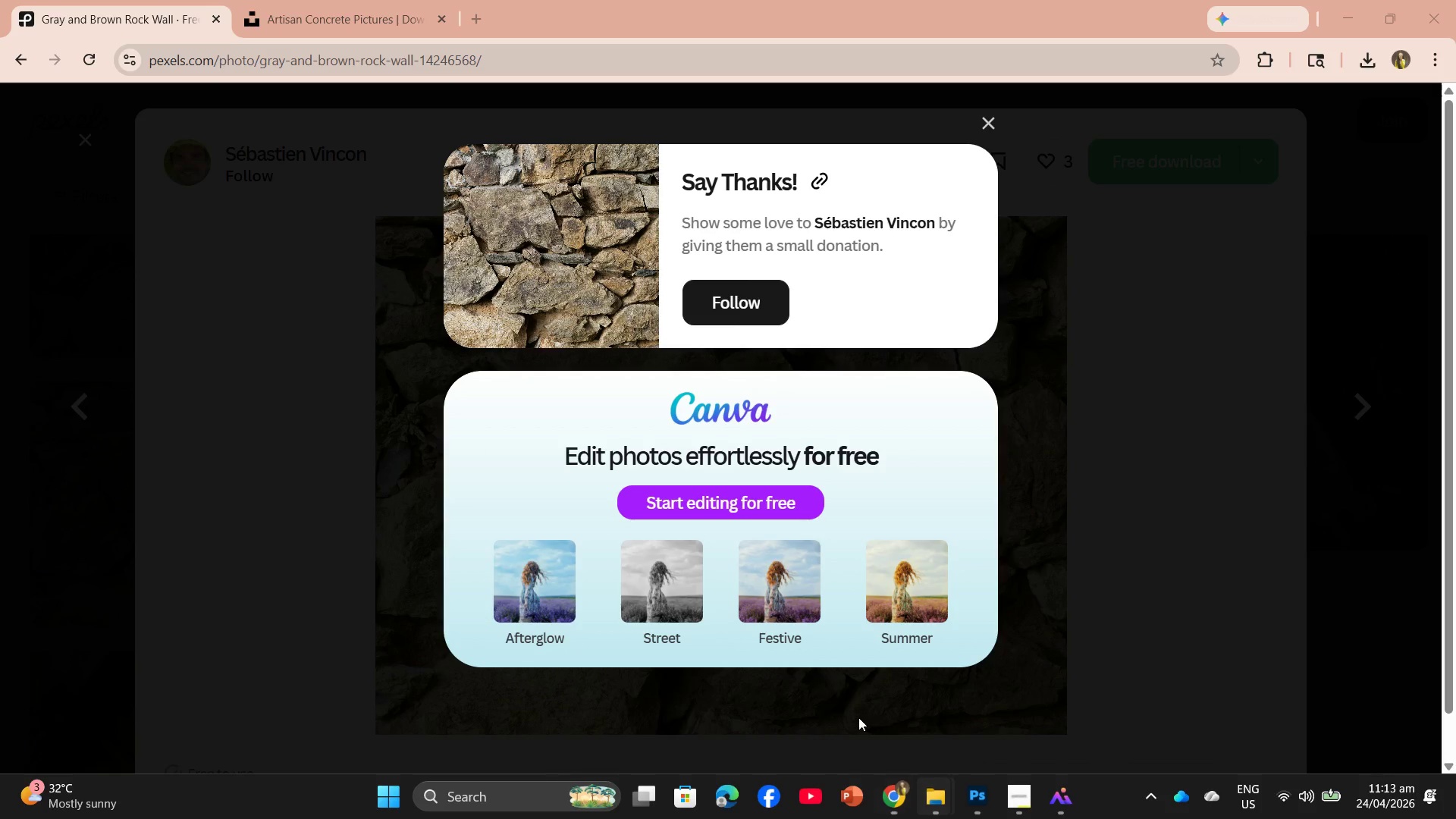 
left_click([860, 735])
 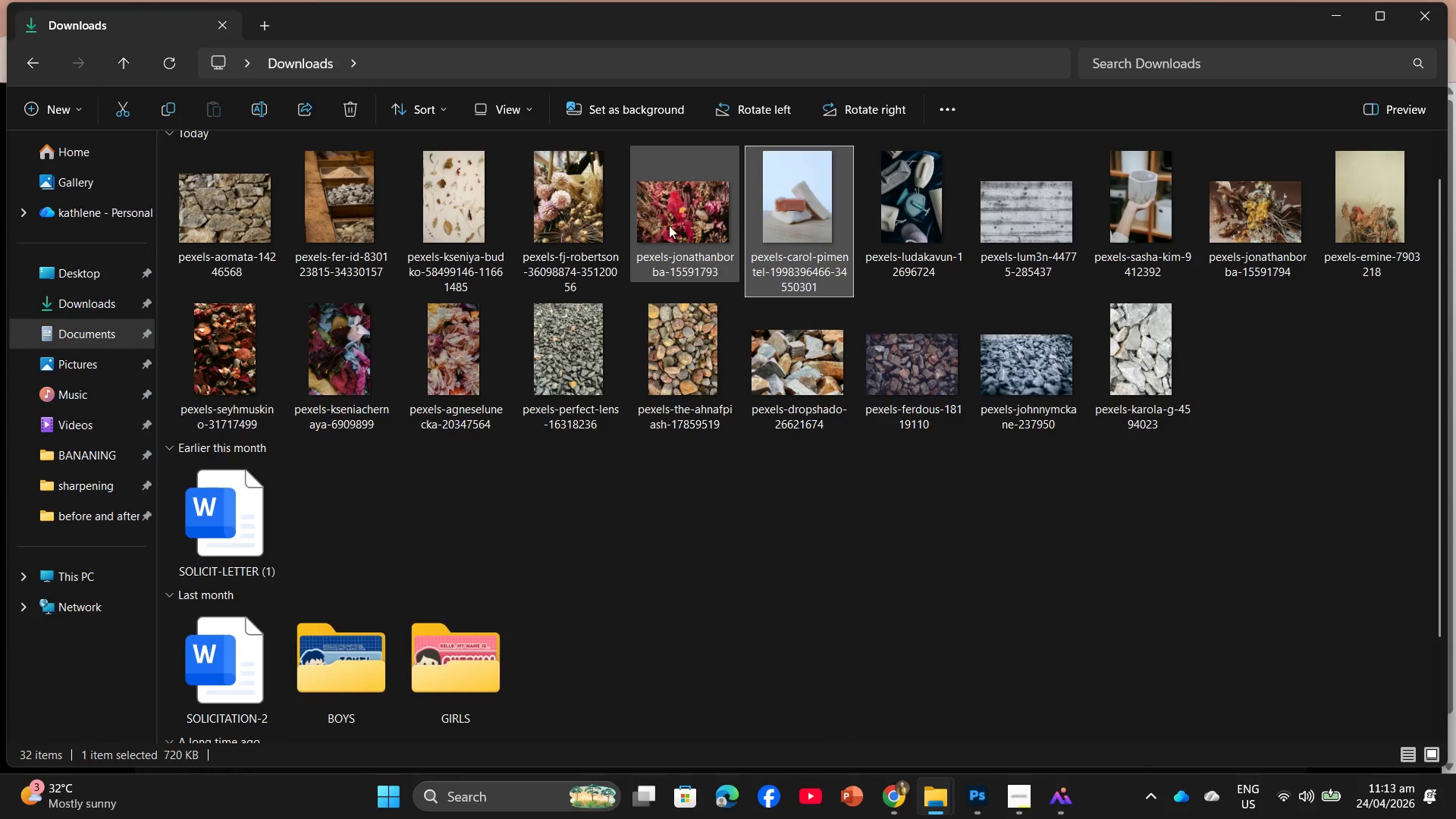 
left_click_drag(start_coordinate=[661, 212], to_coordinate=[651, 513])
 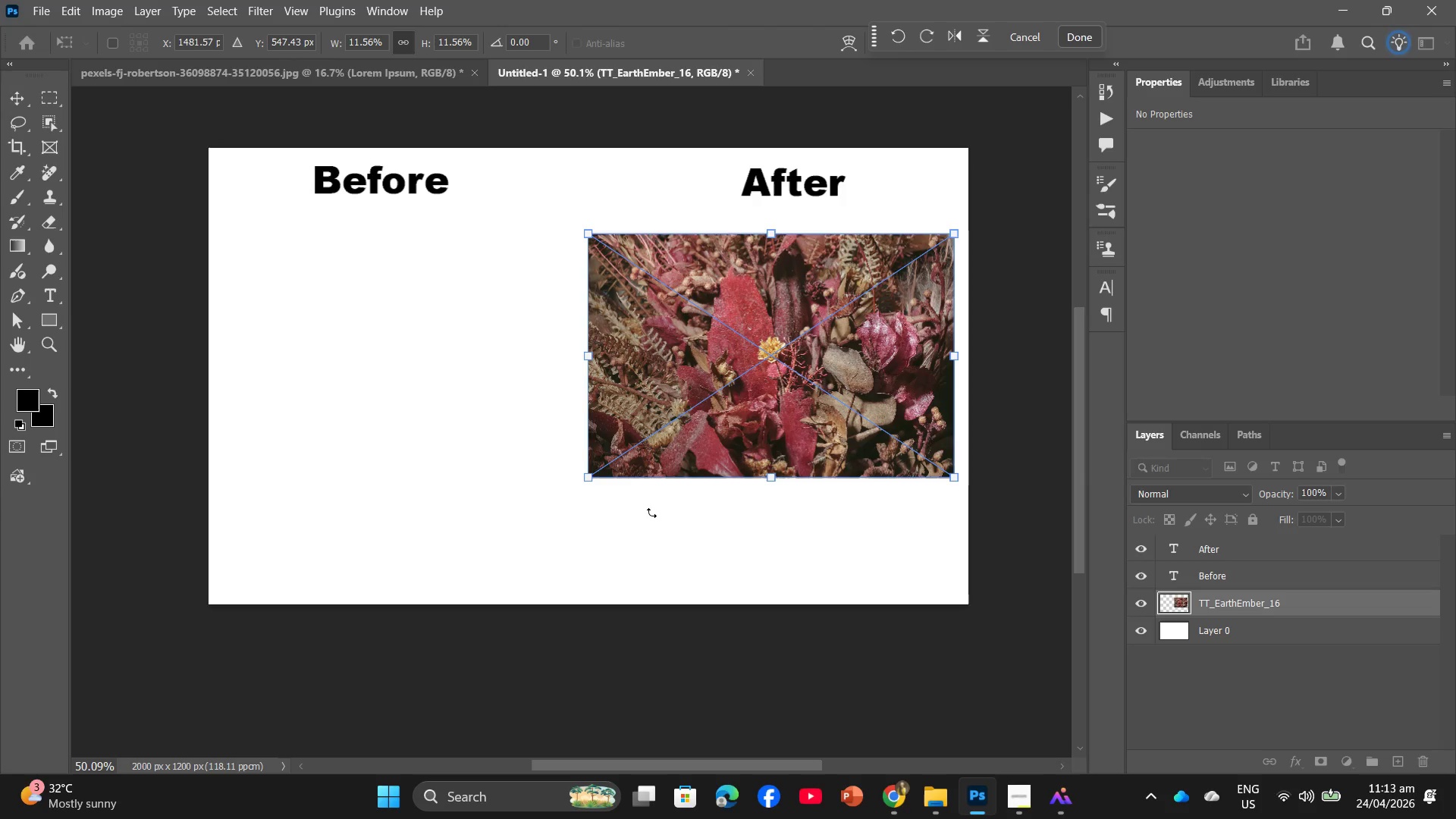 
key(Enter)
 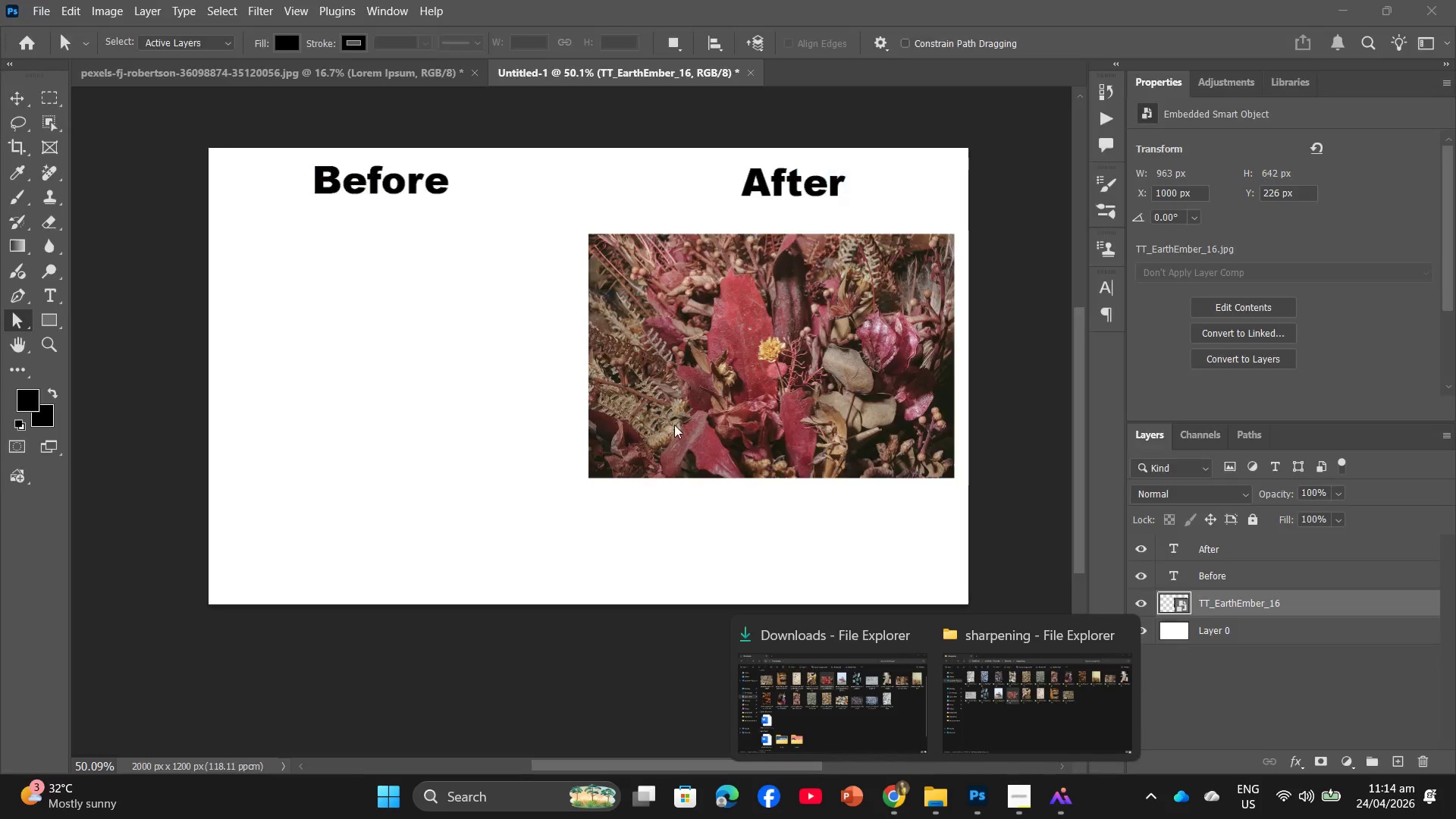 
left_click([852, 722])
 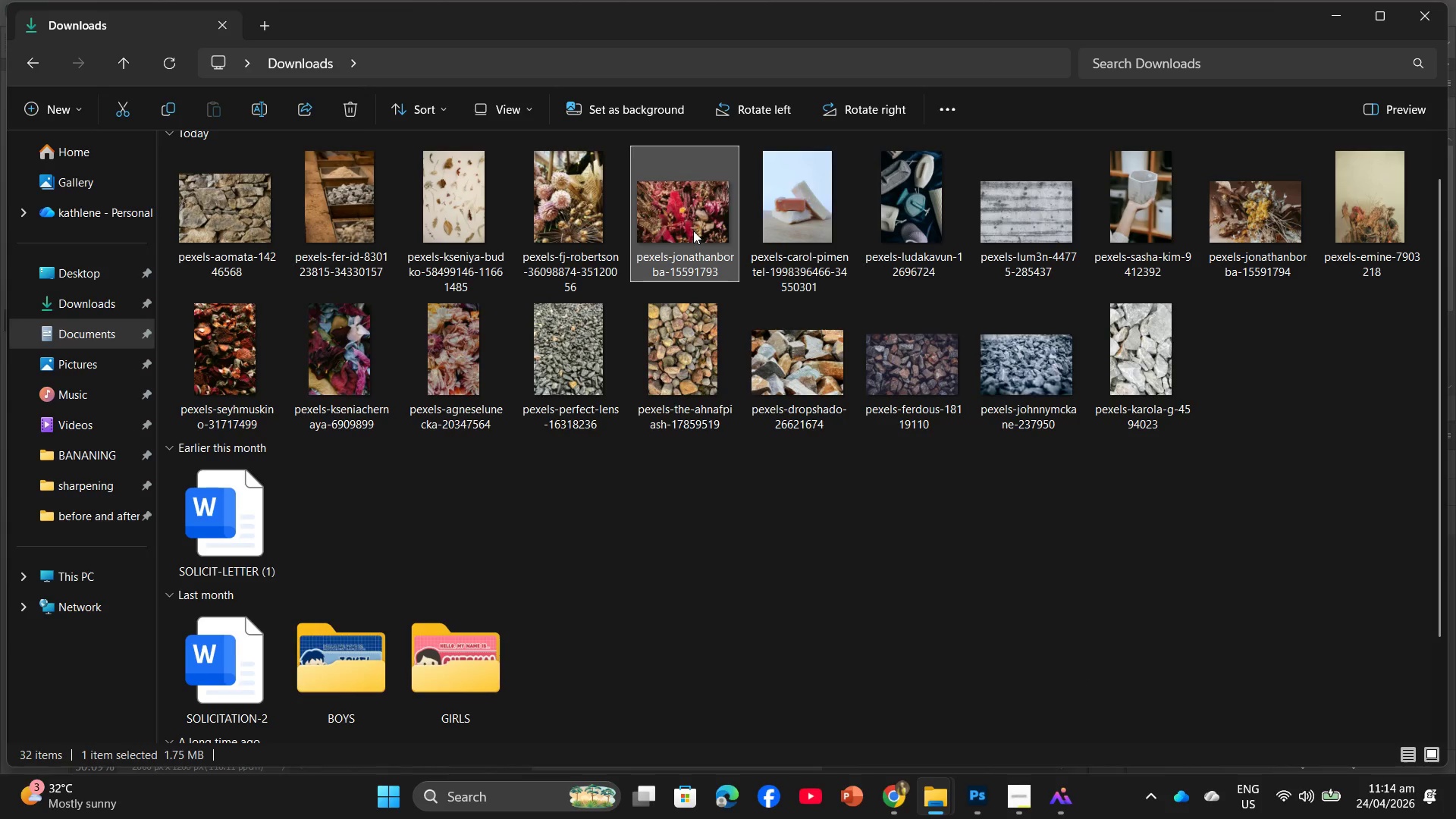 
left_click_drag(start_coordinate=[693, 231], to_coordinate=[400, 400])
 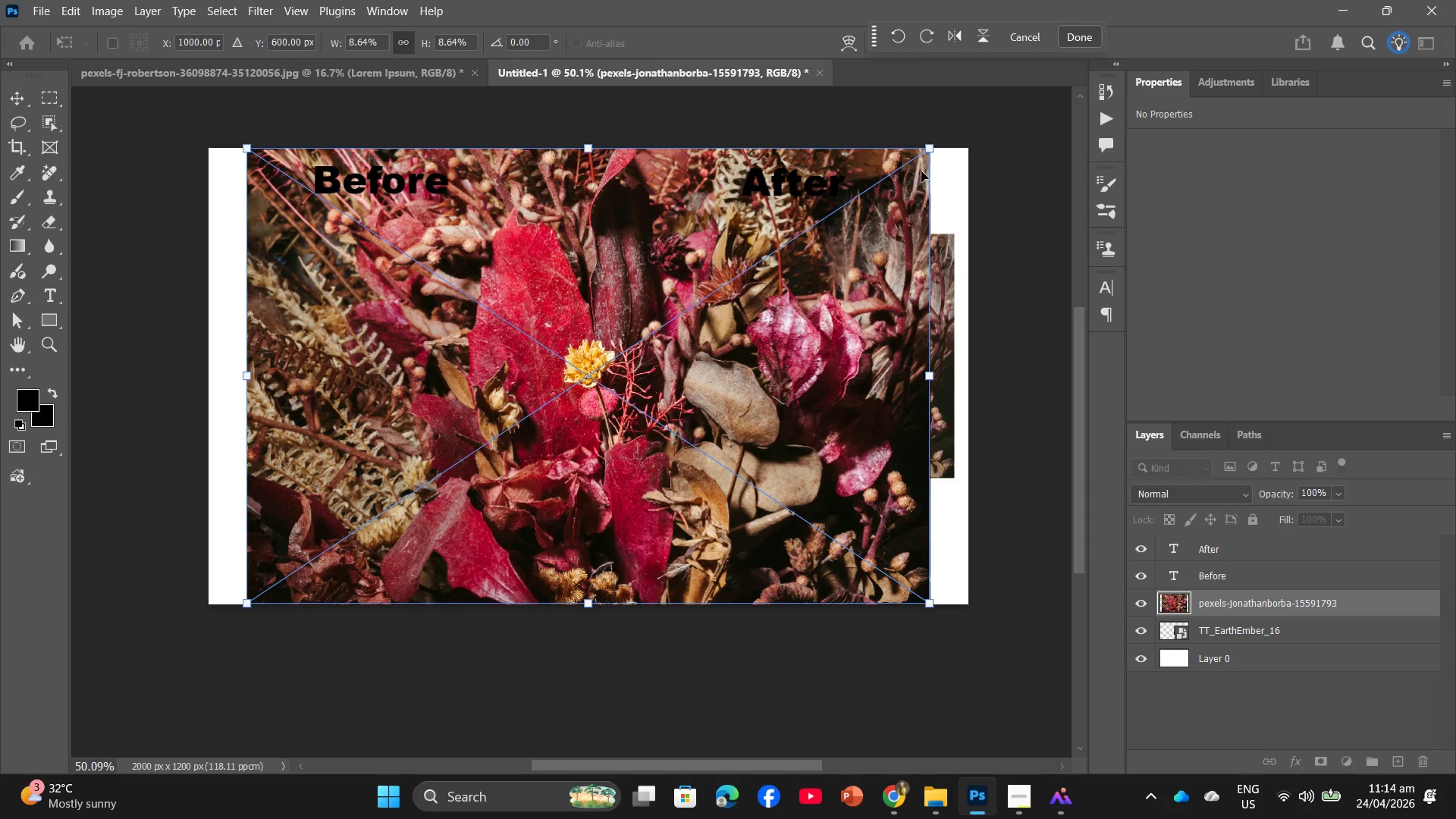 
left_click_drag(start_coordinate=[927, 150], to_coordinate=[506, 346])
 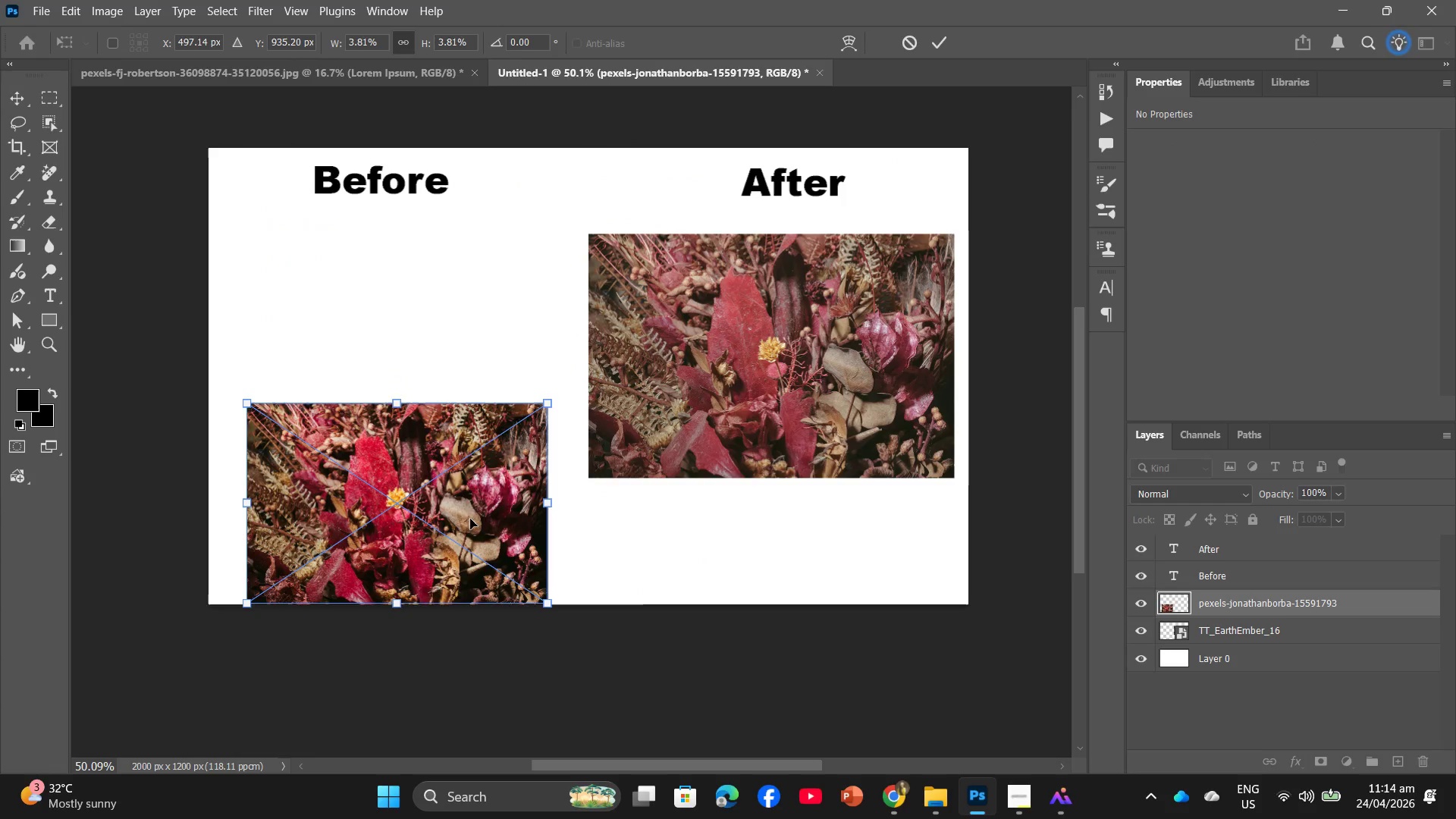 
left_click_drag(start_coordinate=[471, 518], to_coordinate=[463, 356])
 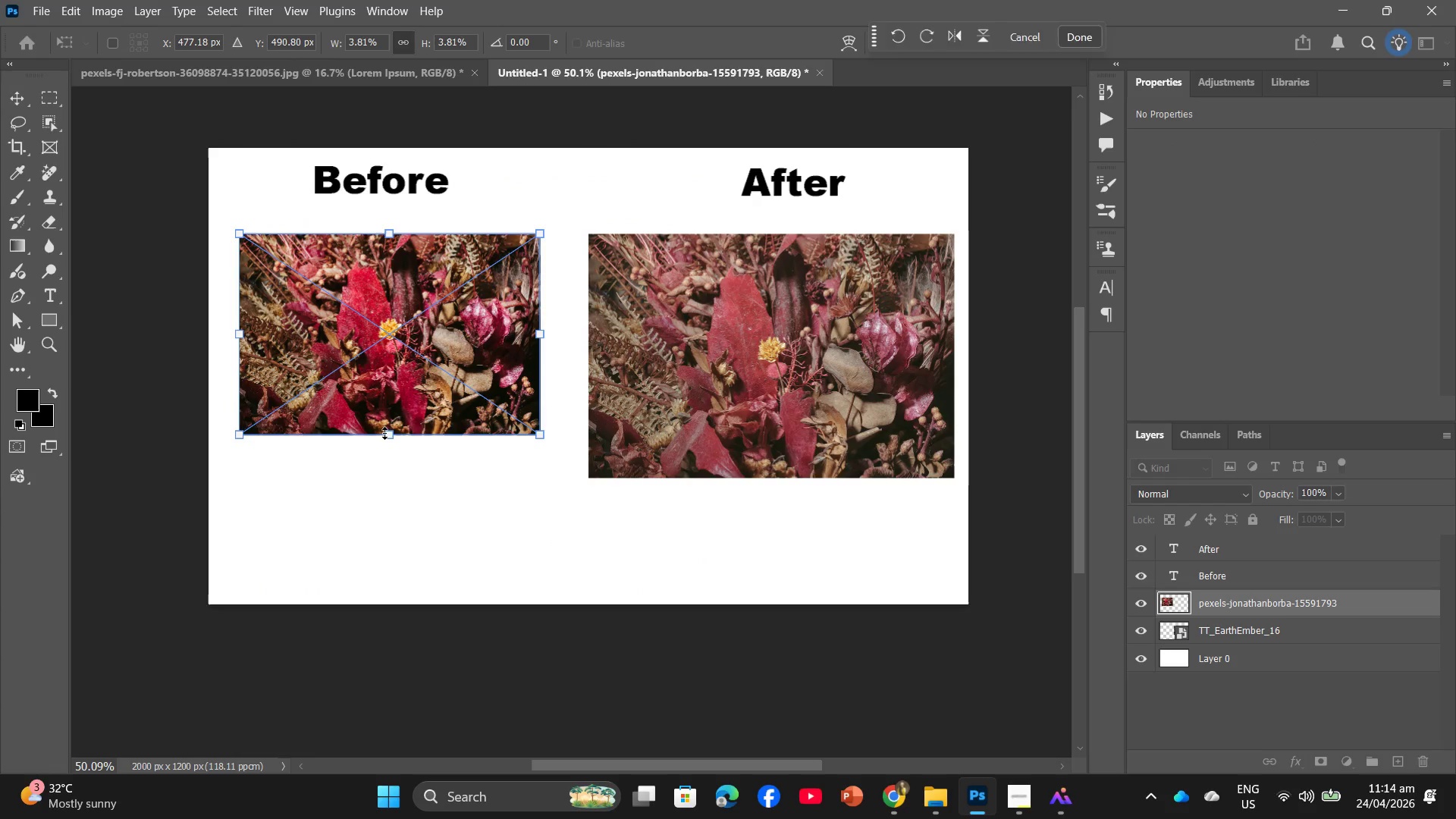 
left_click_drag(start_coordinate=[384, 433], to_coordinate=[385, 472])
 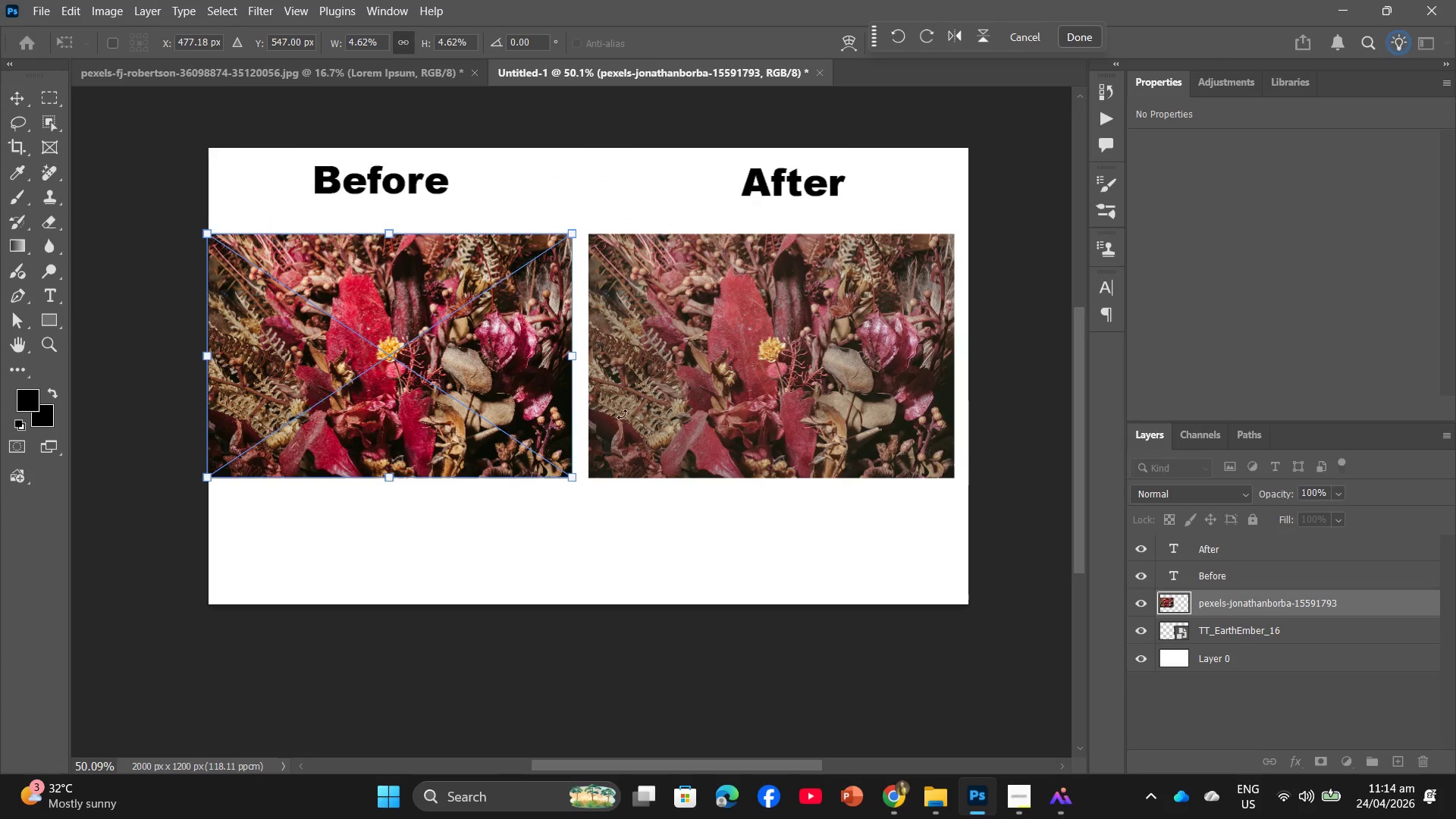 
left_click([620, 410])
 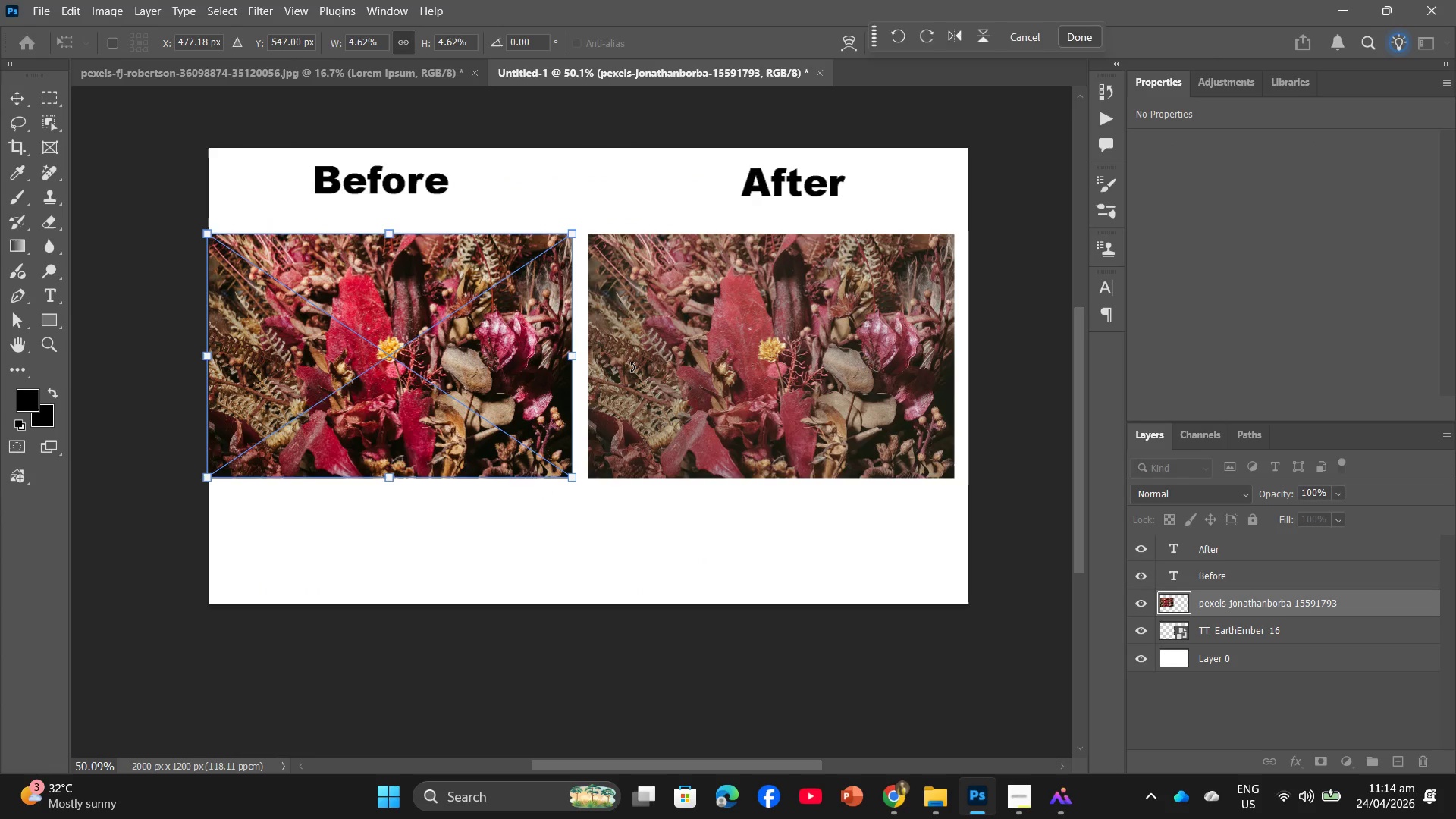 
left_click([632, 367])
 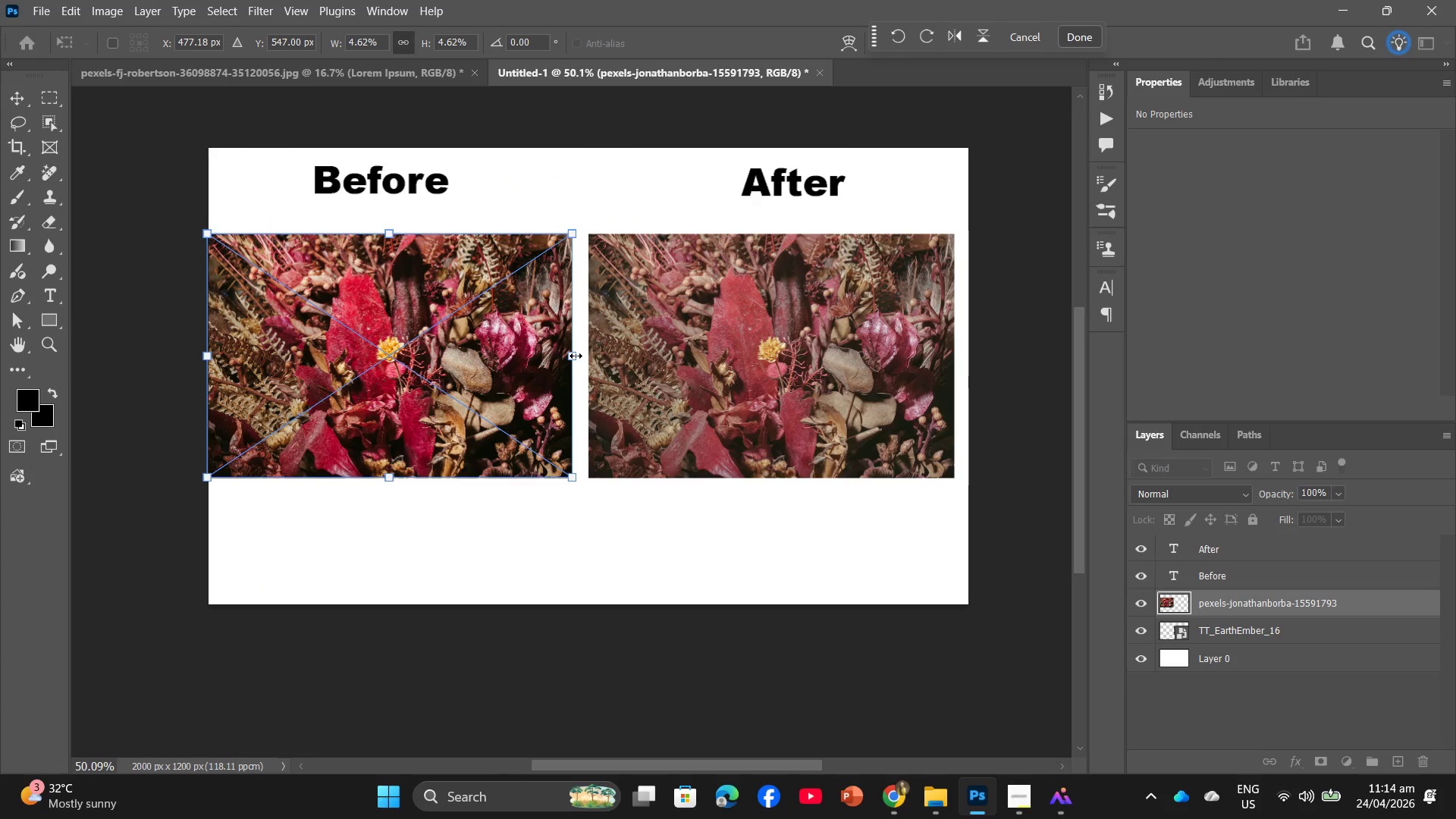 
left_click_drag(start_coordinate=[576, 356], to_coordinate=[541, 362])
 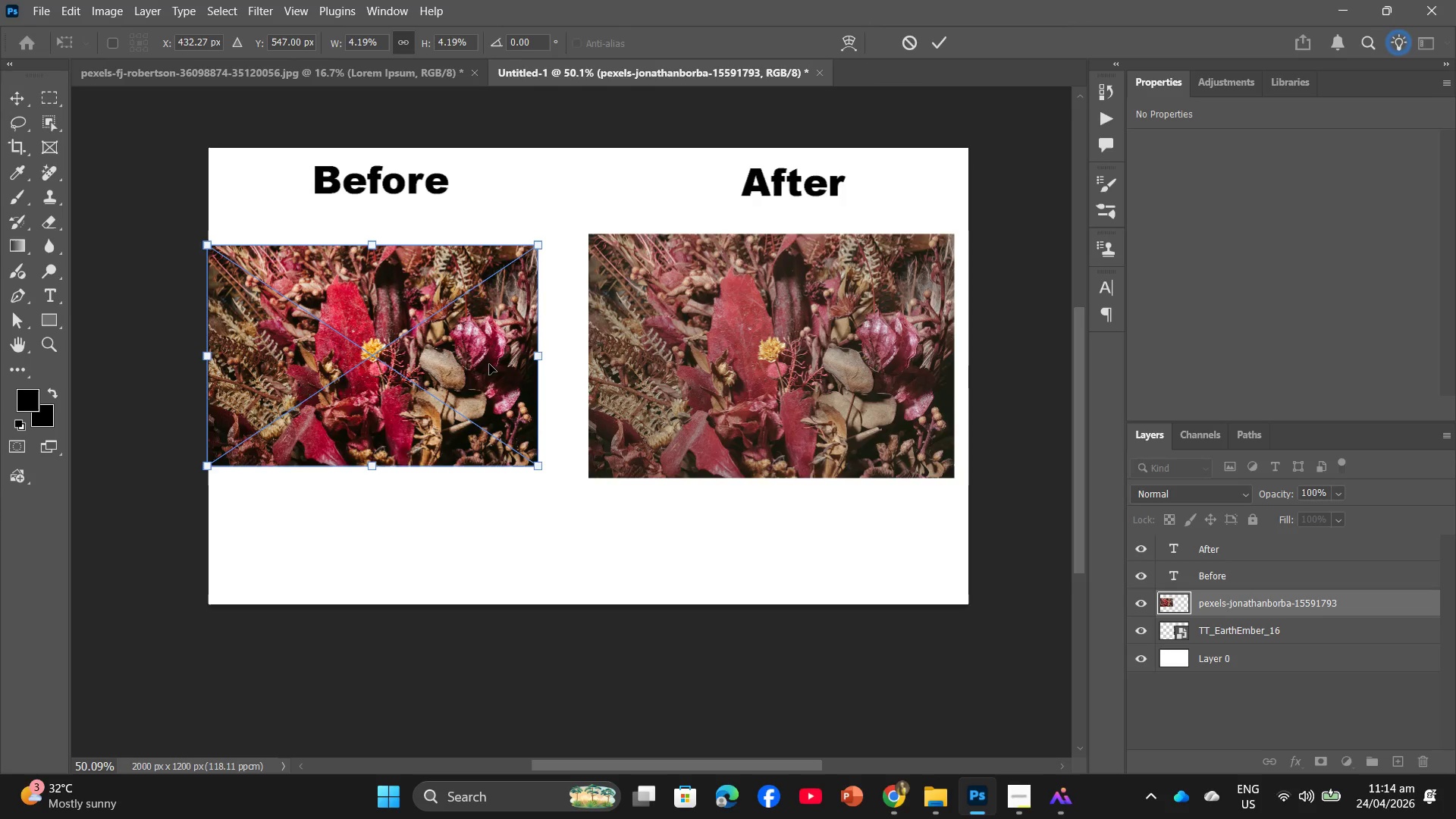 
left_click_drag(start_coordinate=[489, 364], to_coordinate=[509, 364])
 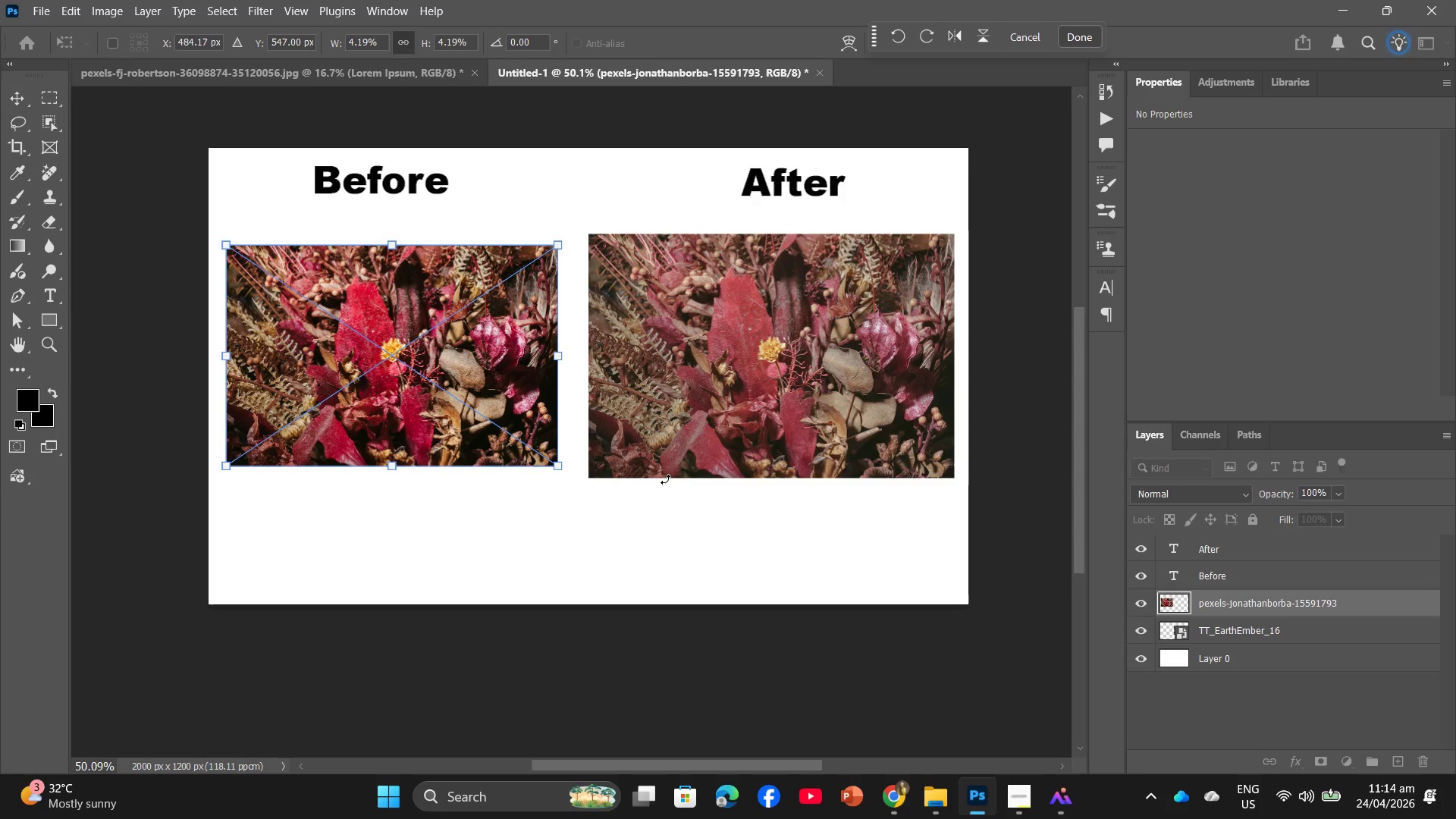 
key(Enter)
 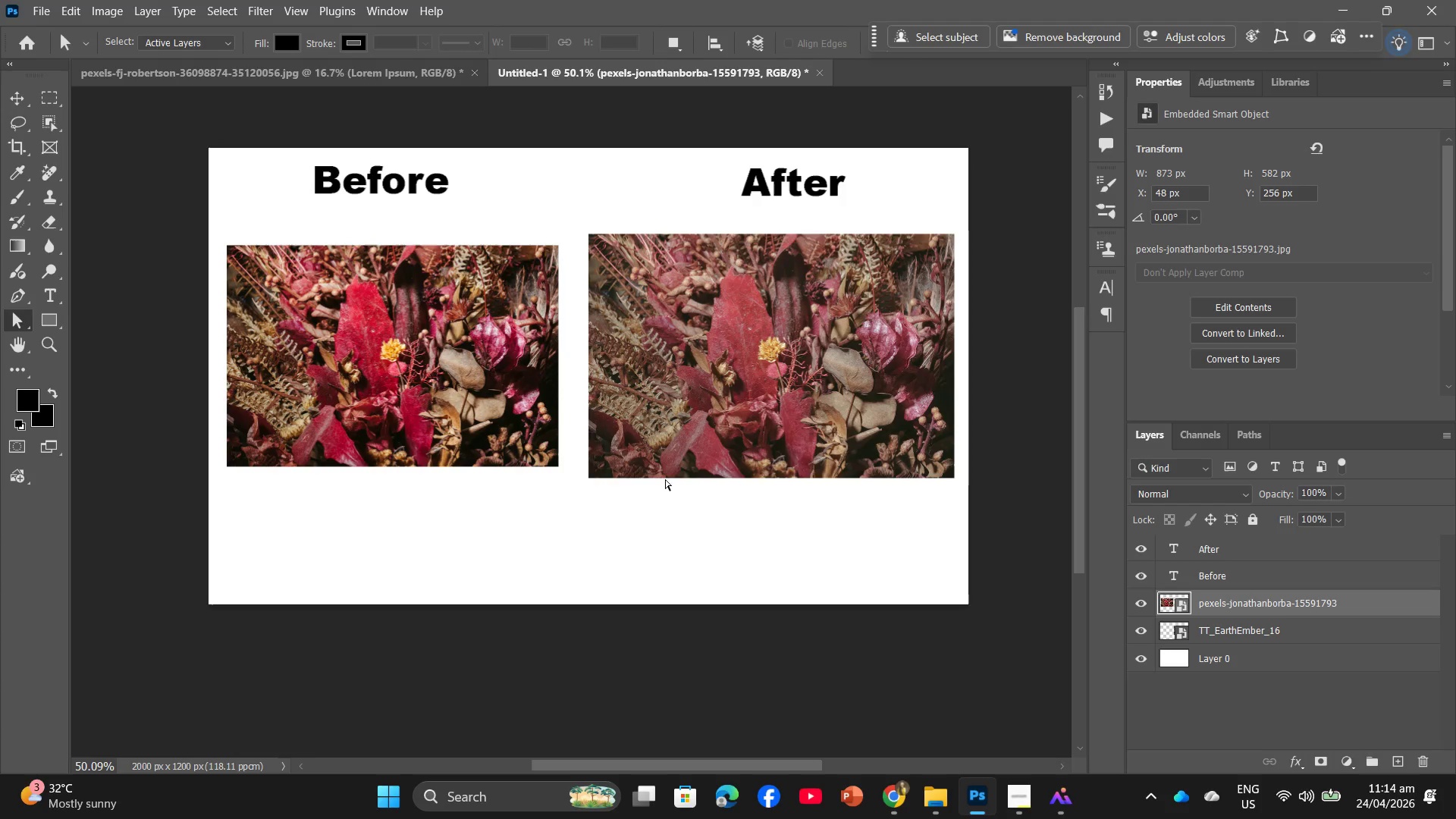 
key(Alt+Control+Shift+W)
 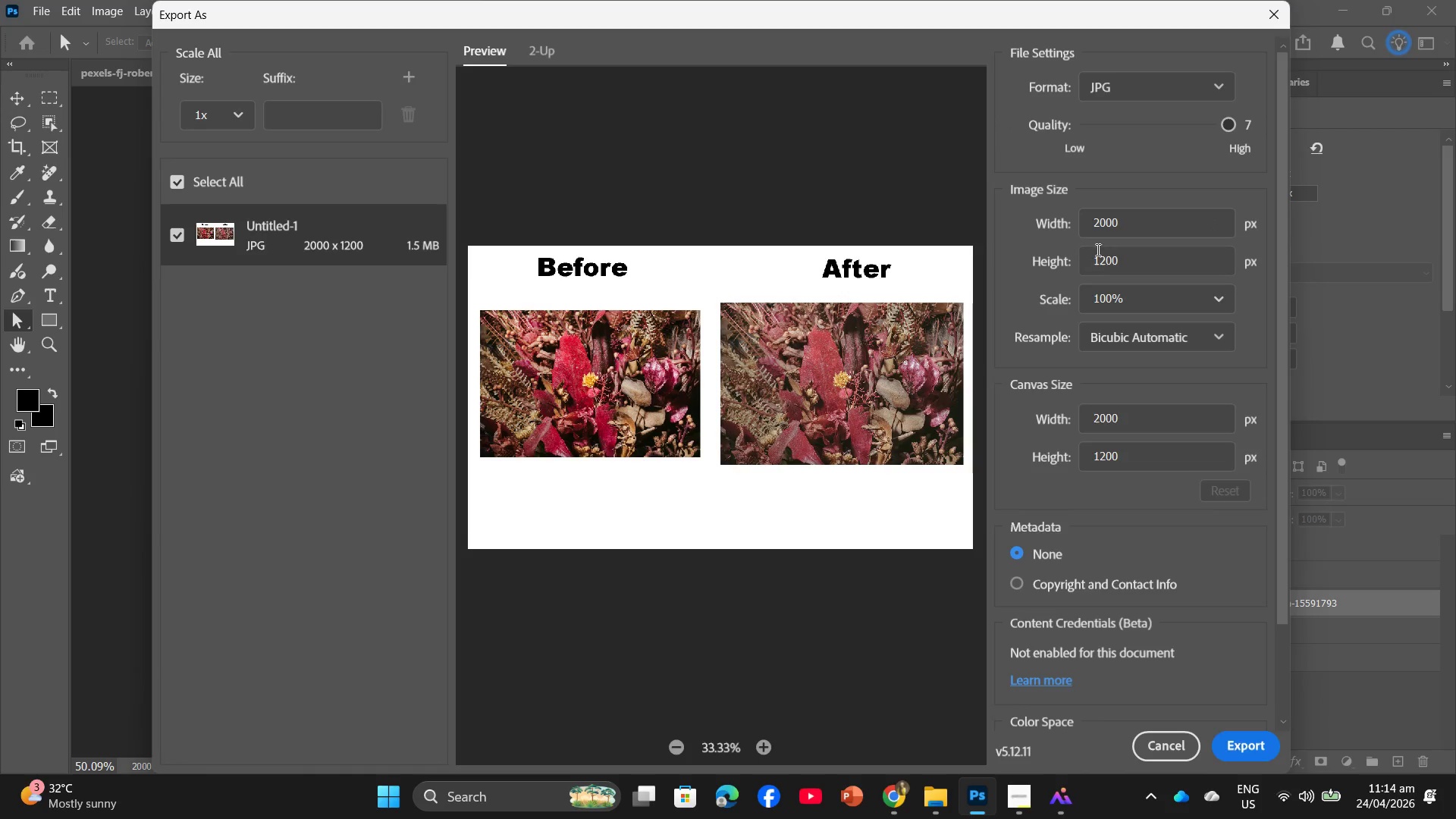 
left_click([1265, 757])
 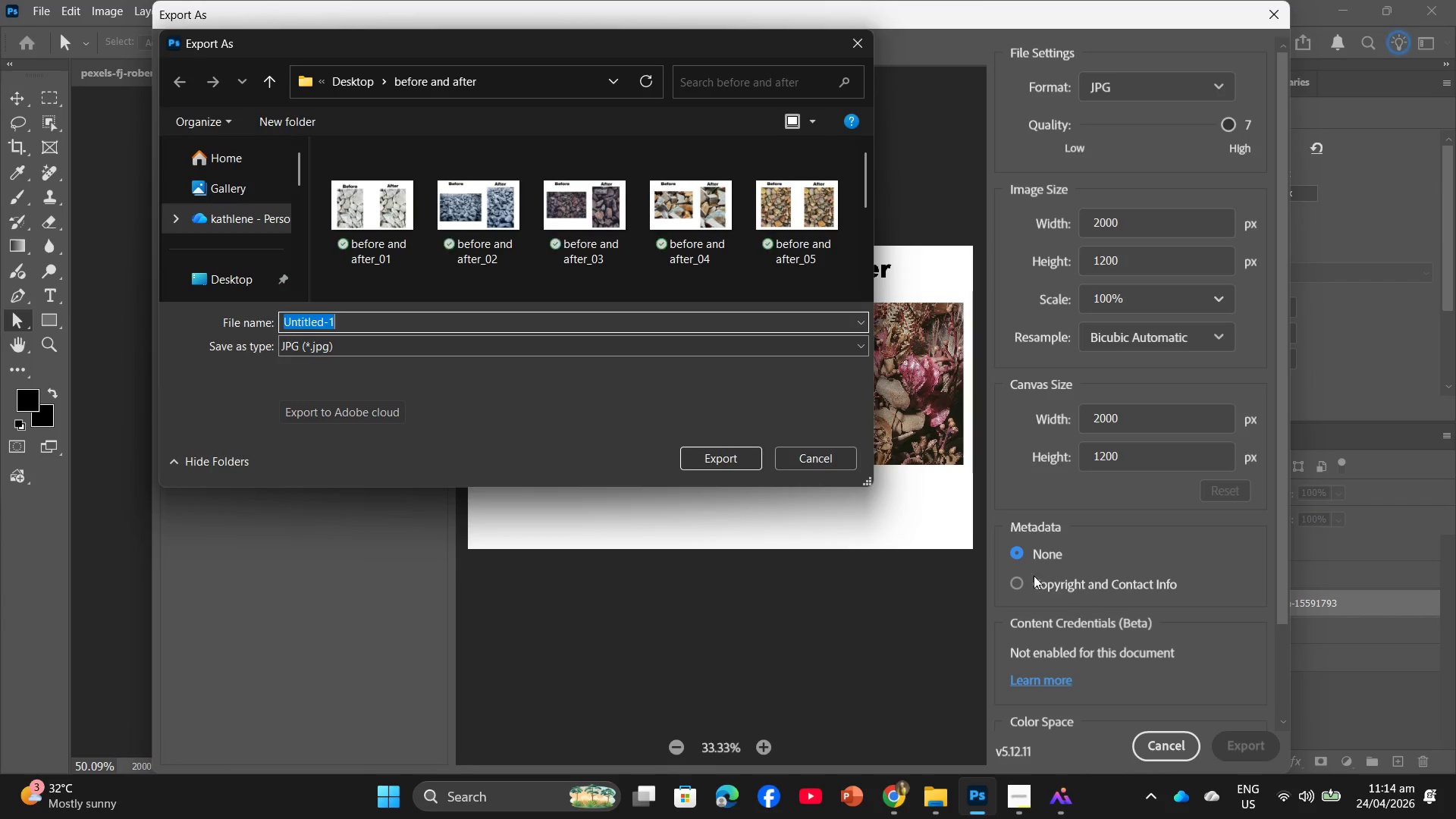 
scroll: coordinate [613, 193], scroll_direction: down, amount: 7.0
 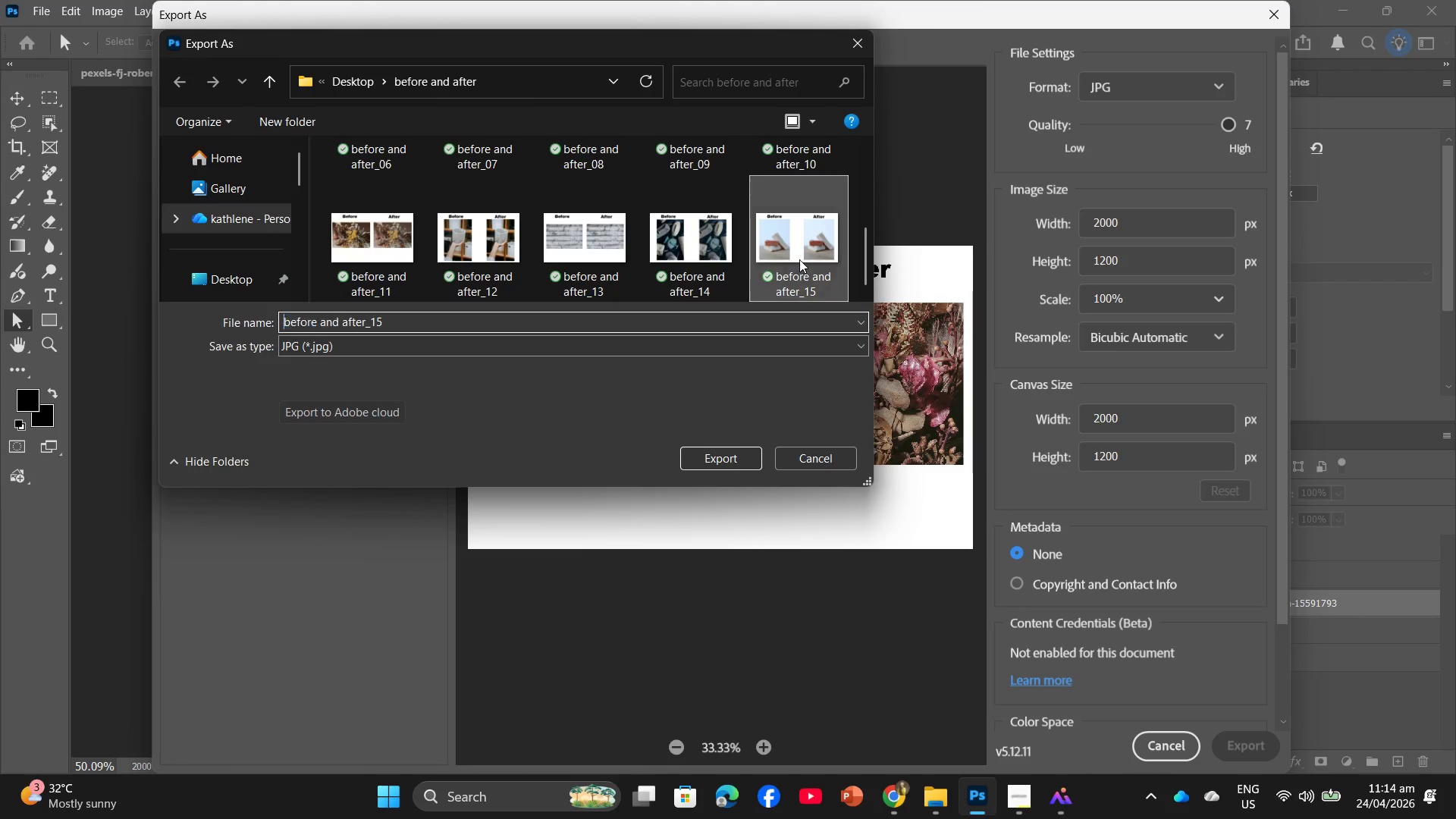 
left_click([799, 259])
 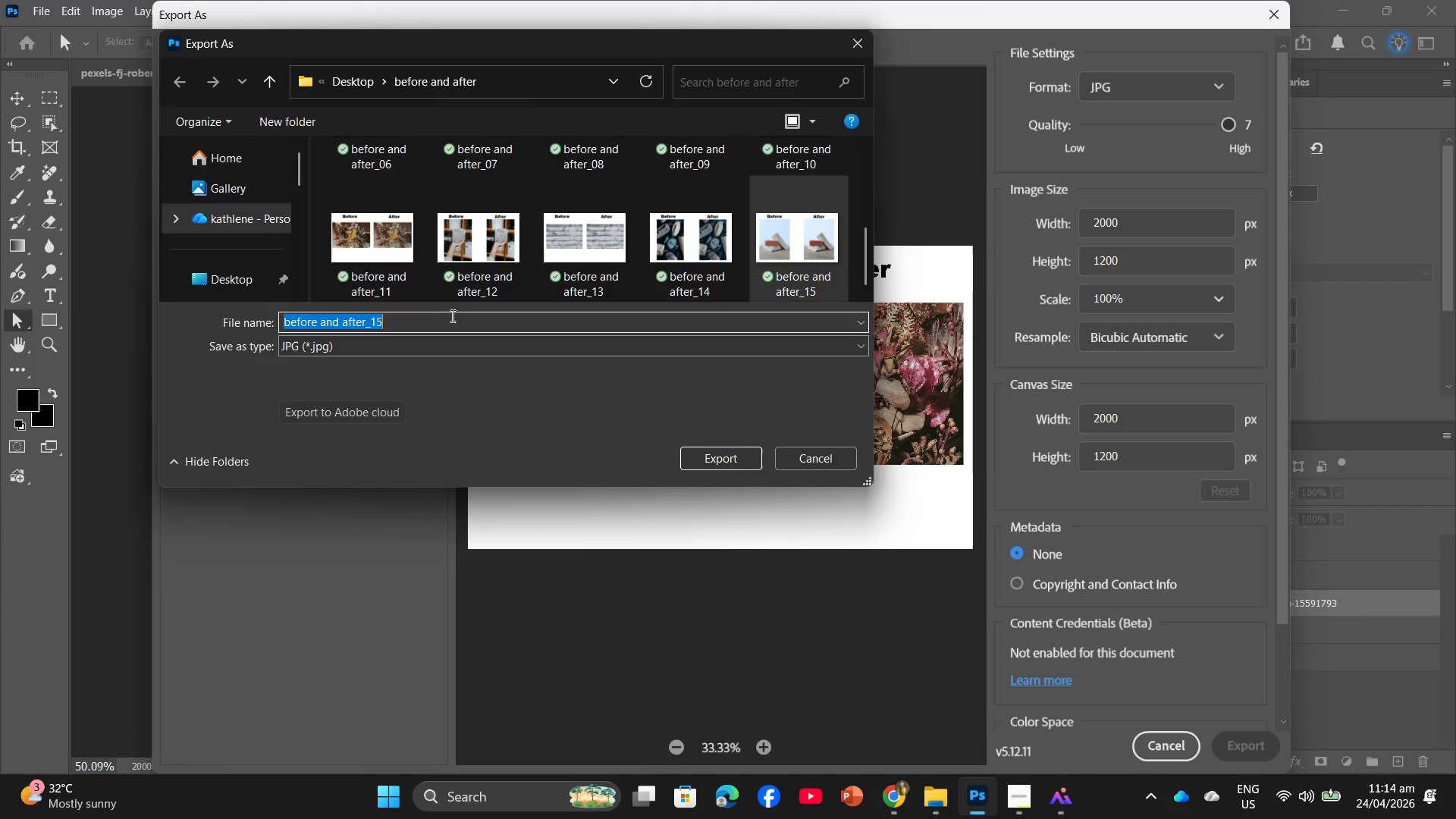 
double_click([449, 317])
 